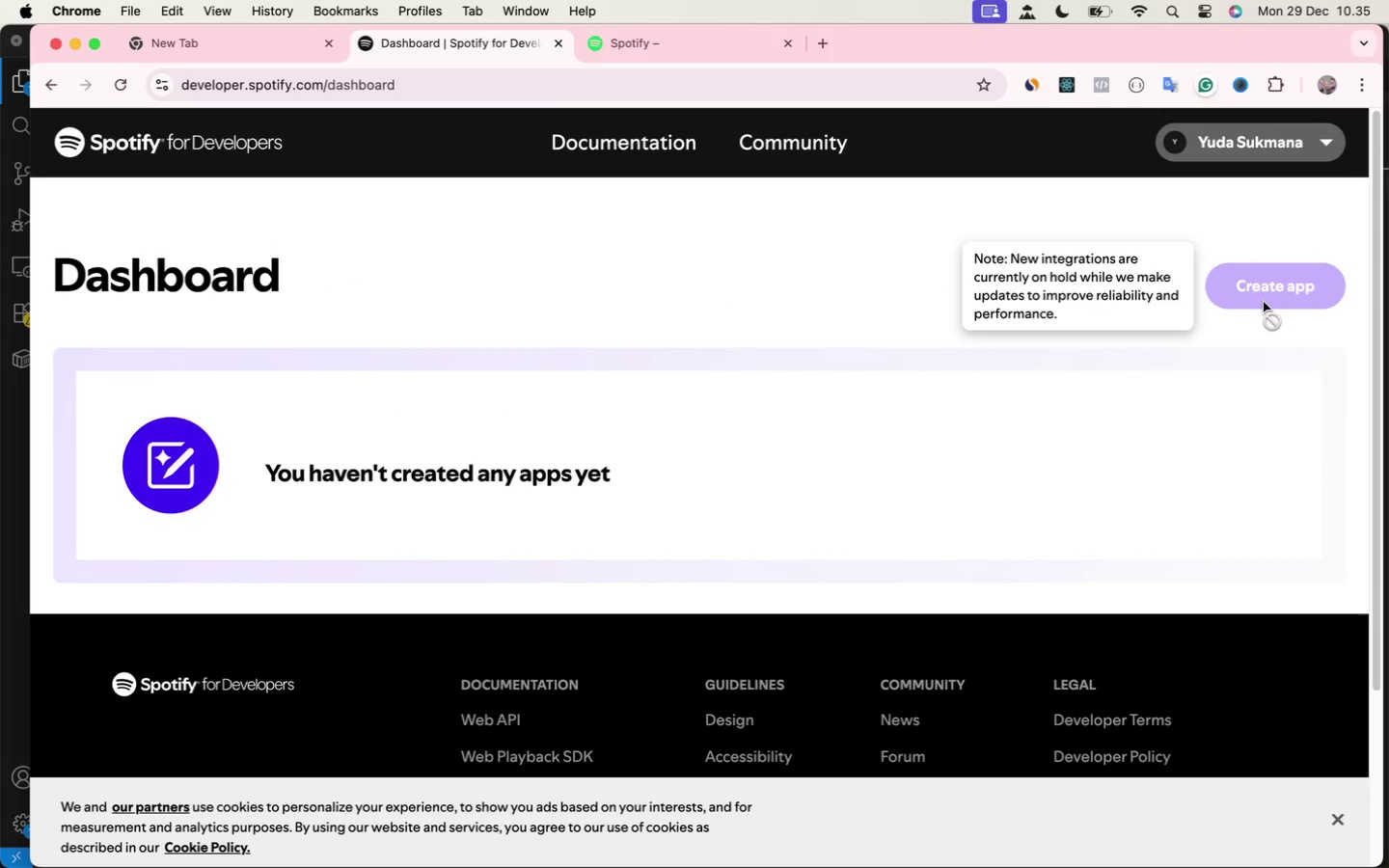 
wait(7.6)
 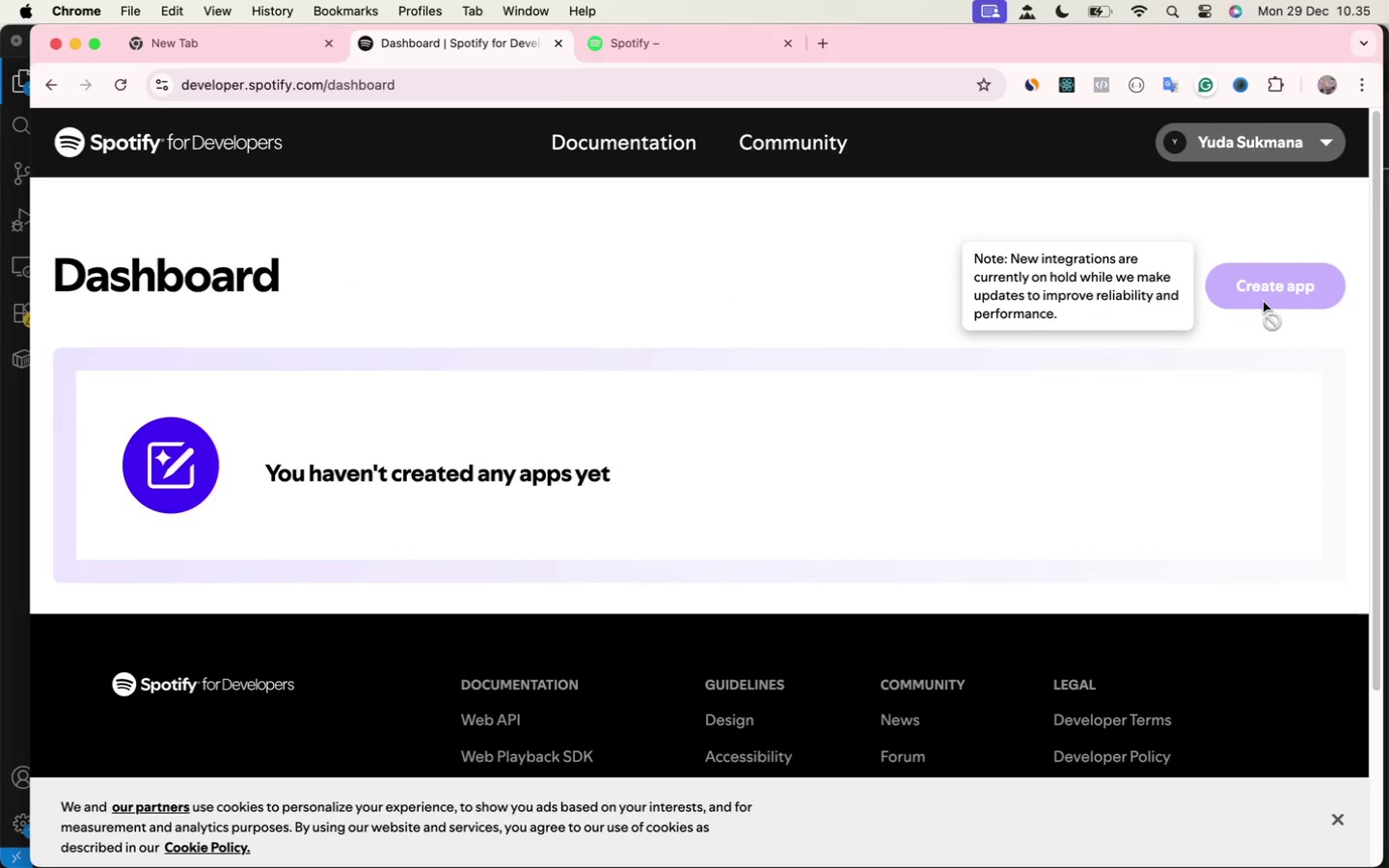 
left_click([1208, 154])
 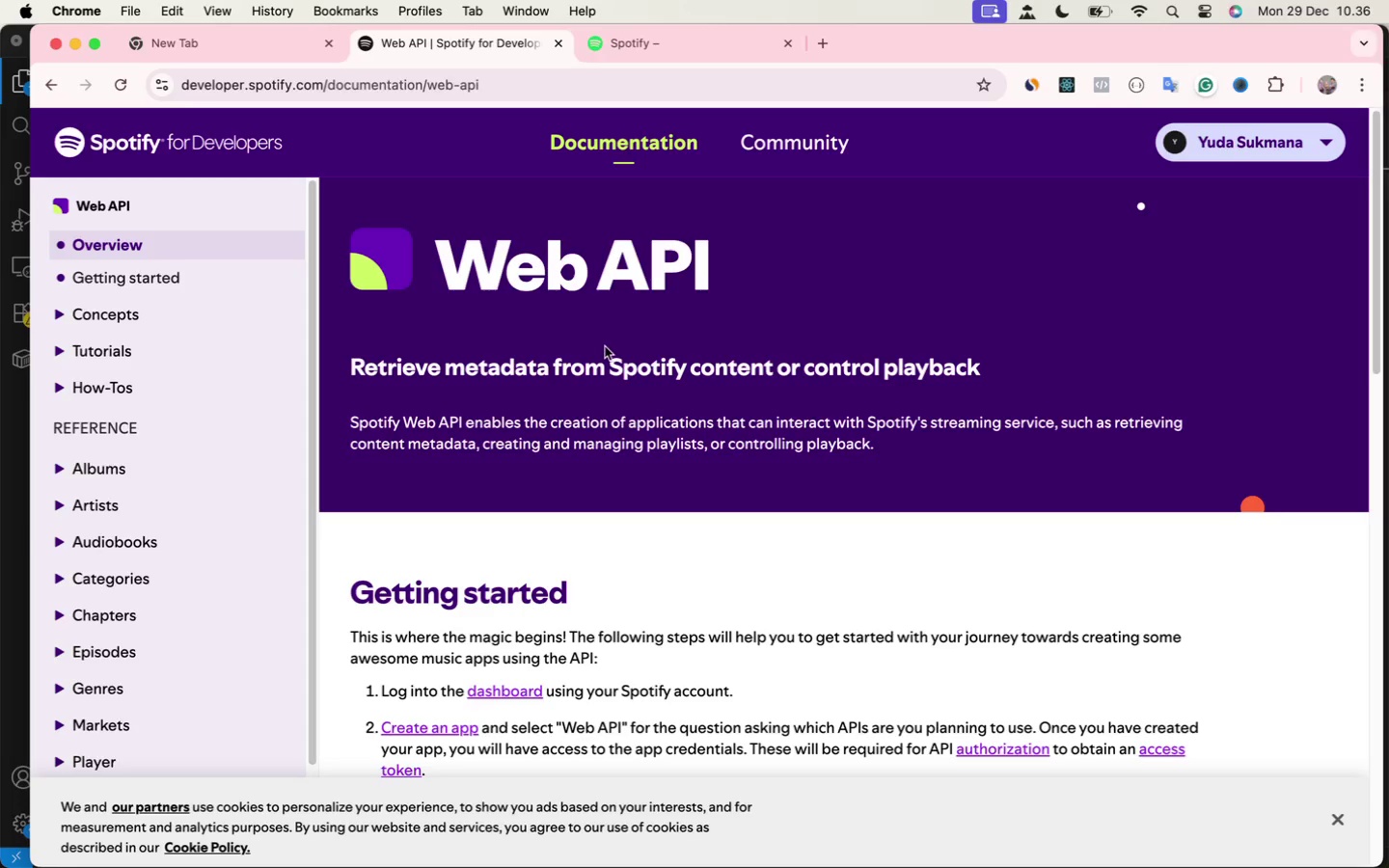 
wait(5.75)
 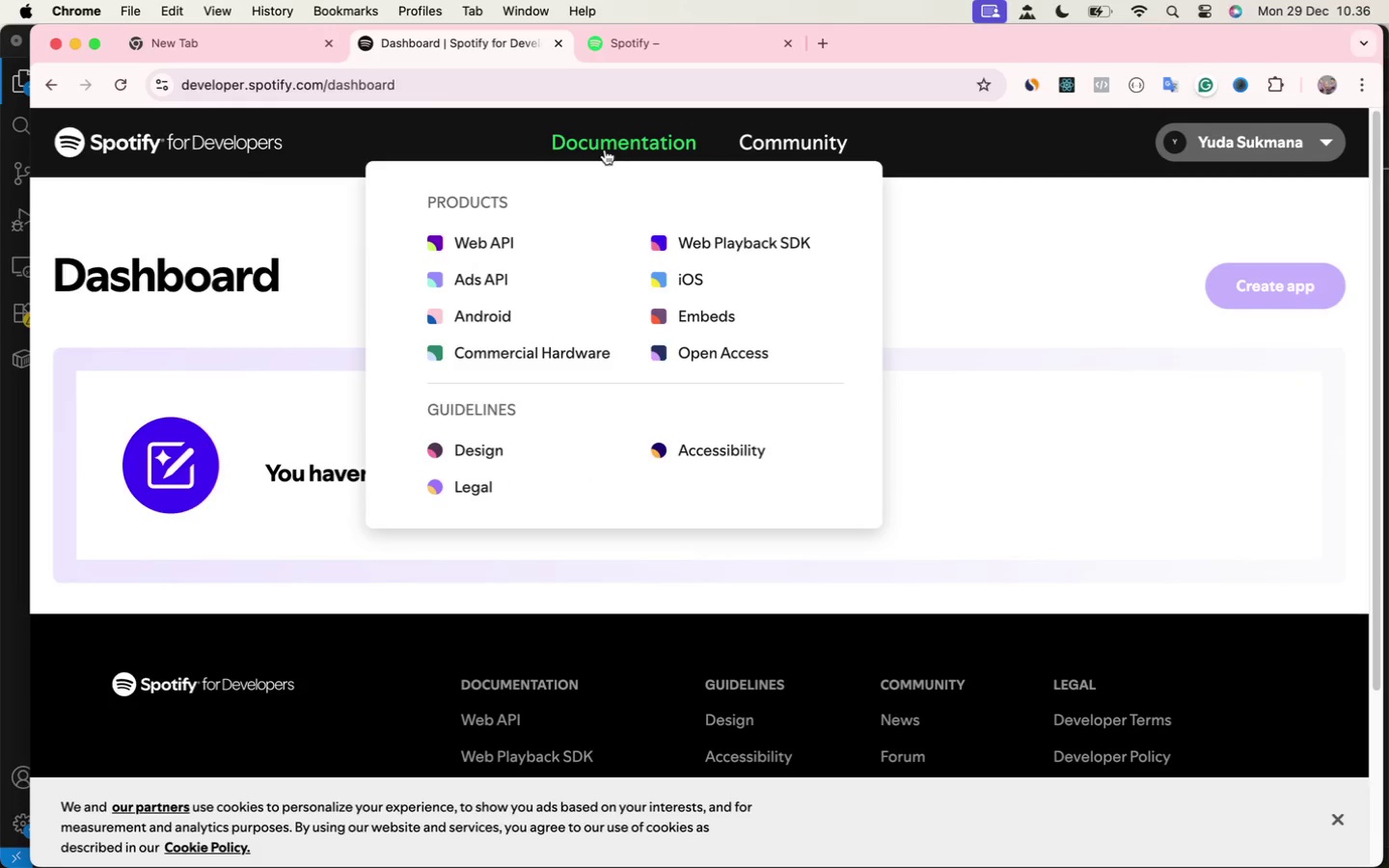 
scroll: coordinate [607, 343], scroll_direction: down, amount: 28.0
 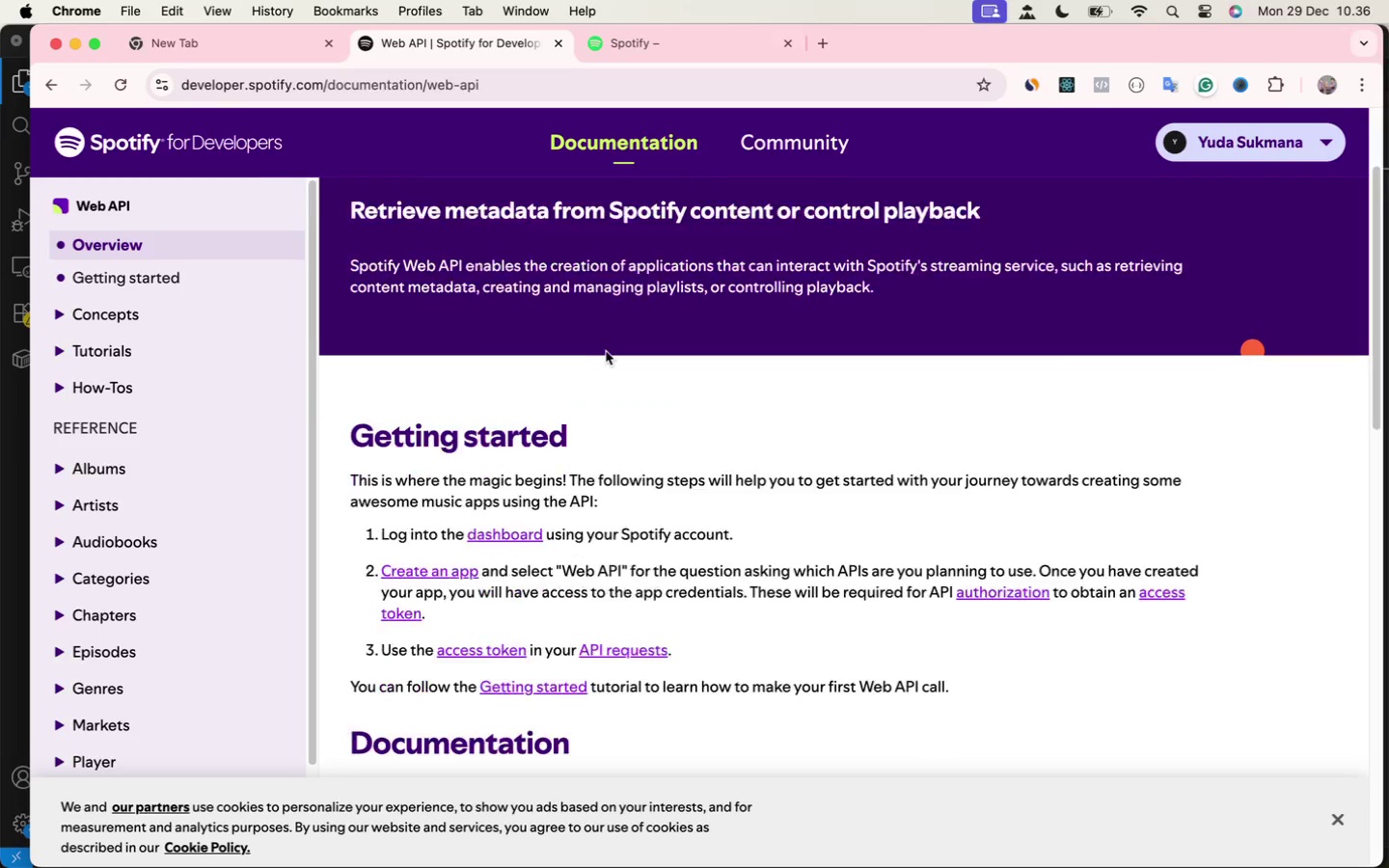 
scroll: coordinate [608, 353], scroll_direction: up, amount: 24.0
 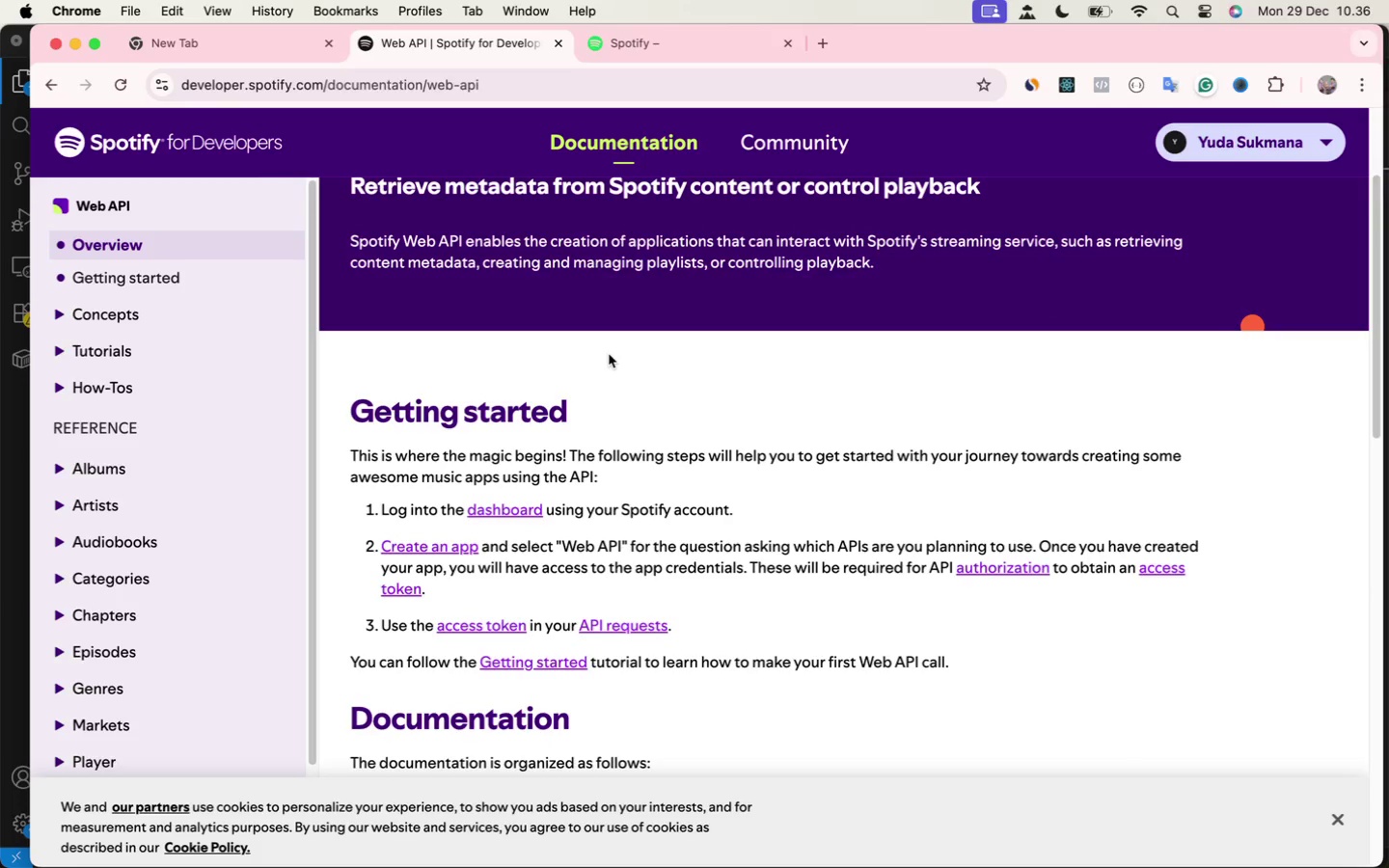 
scroll: coordinate [611, 351], scroll_direction: down, amount: 6.0
 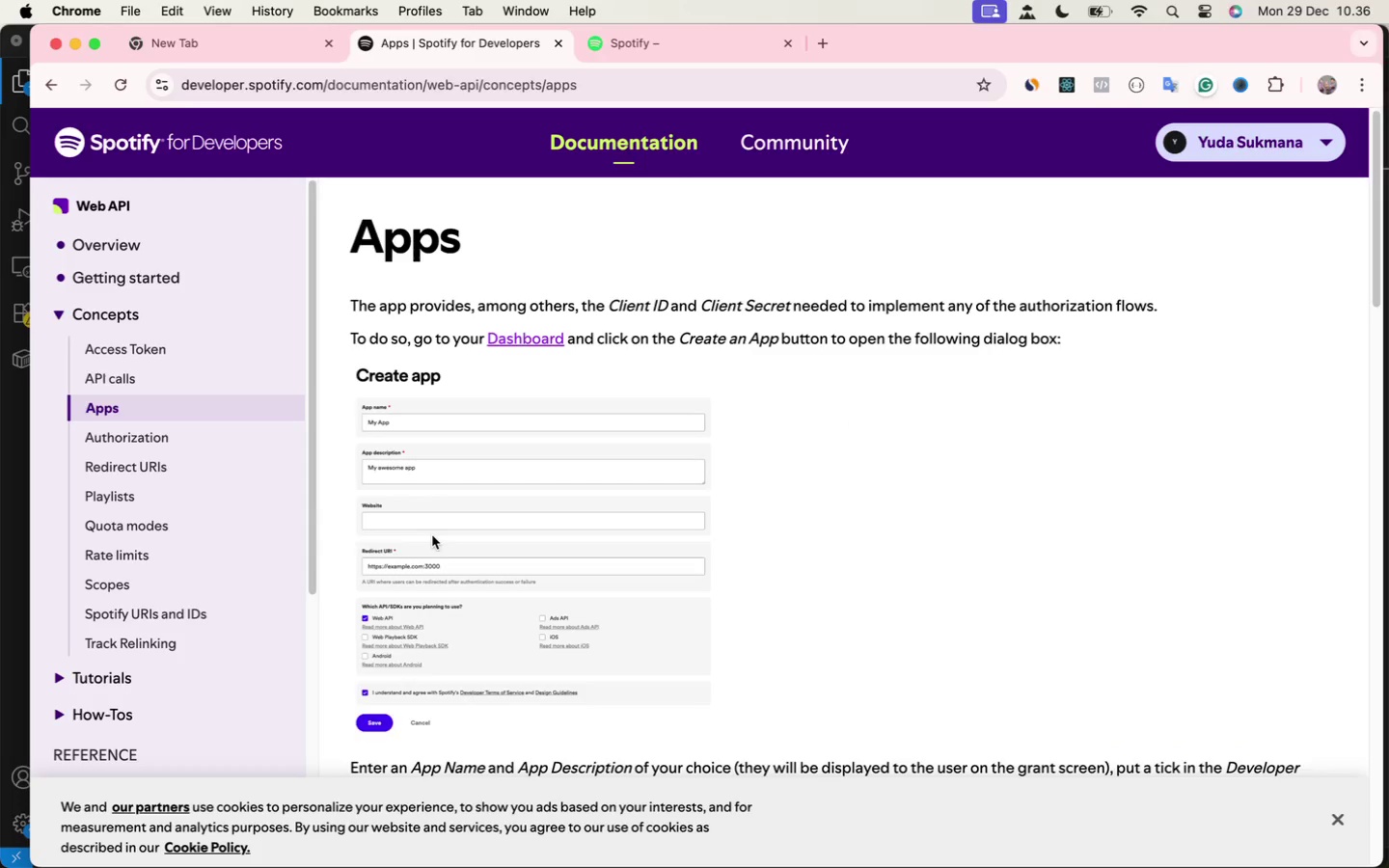 
wait(15.09)
 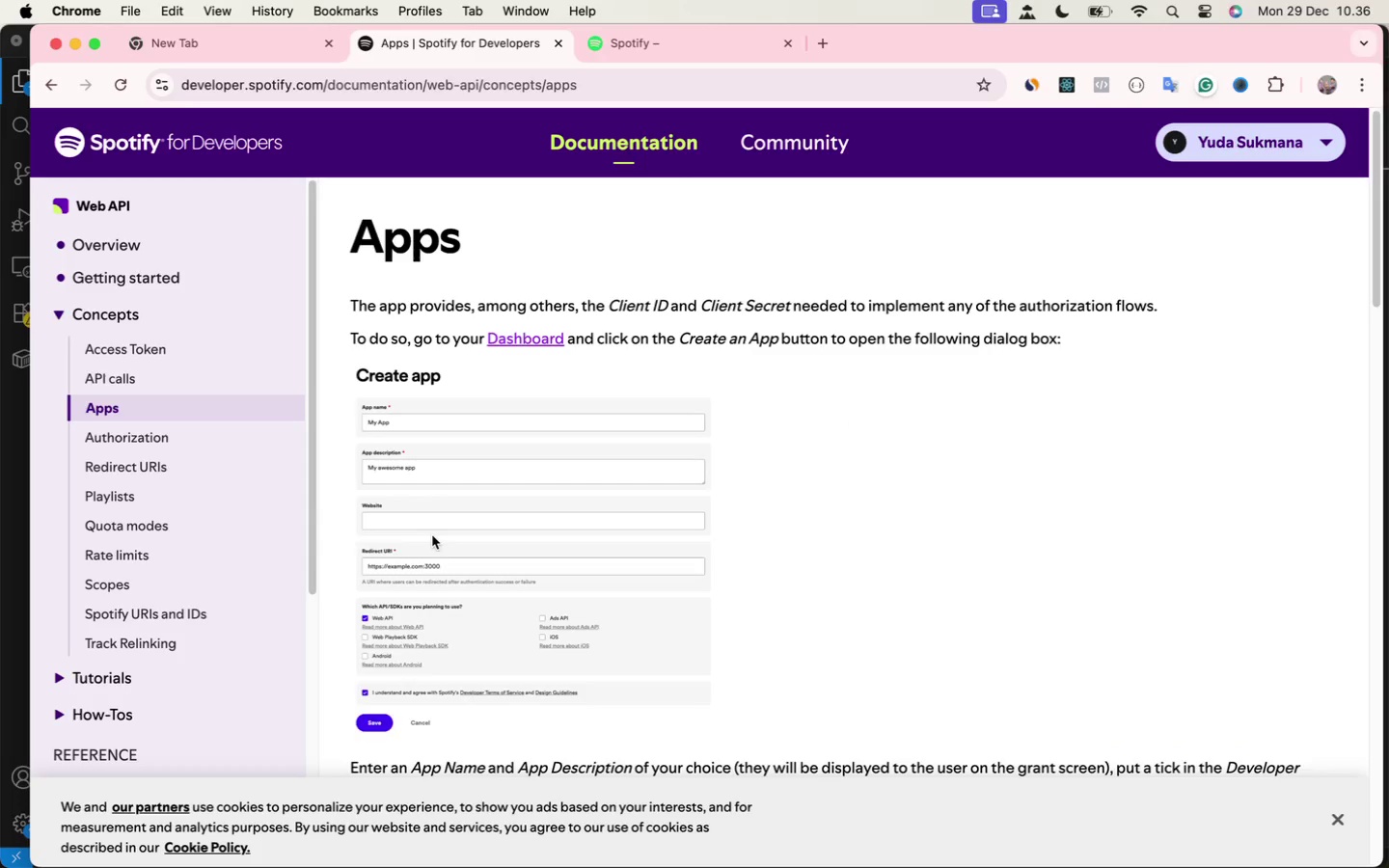 
left_click([1185, 130])
 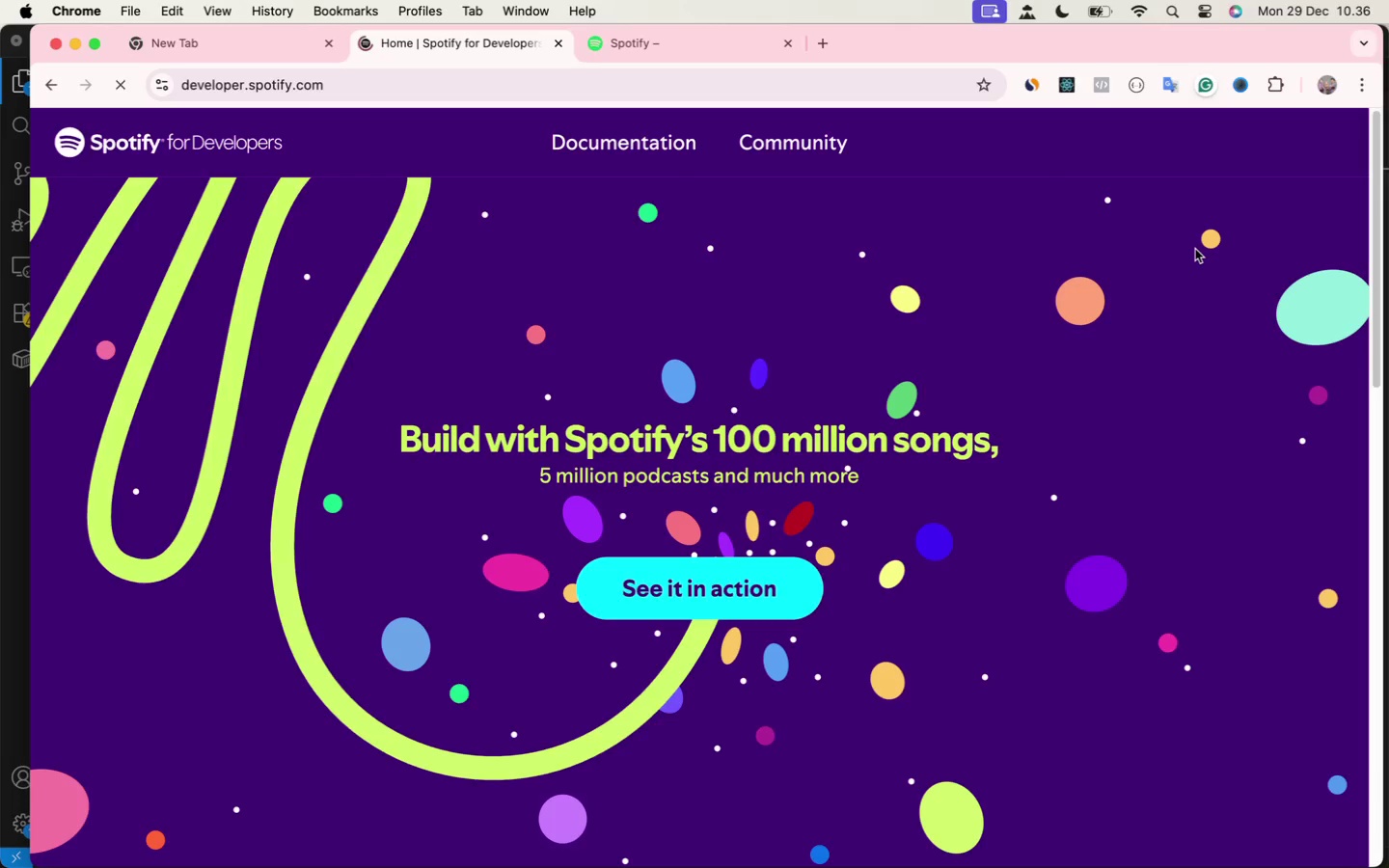 
mouse_move([1171, 244])
 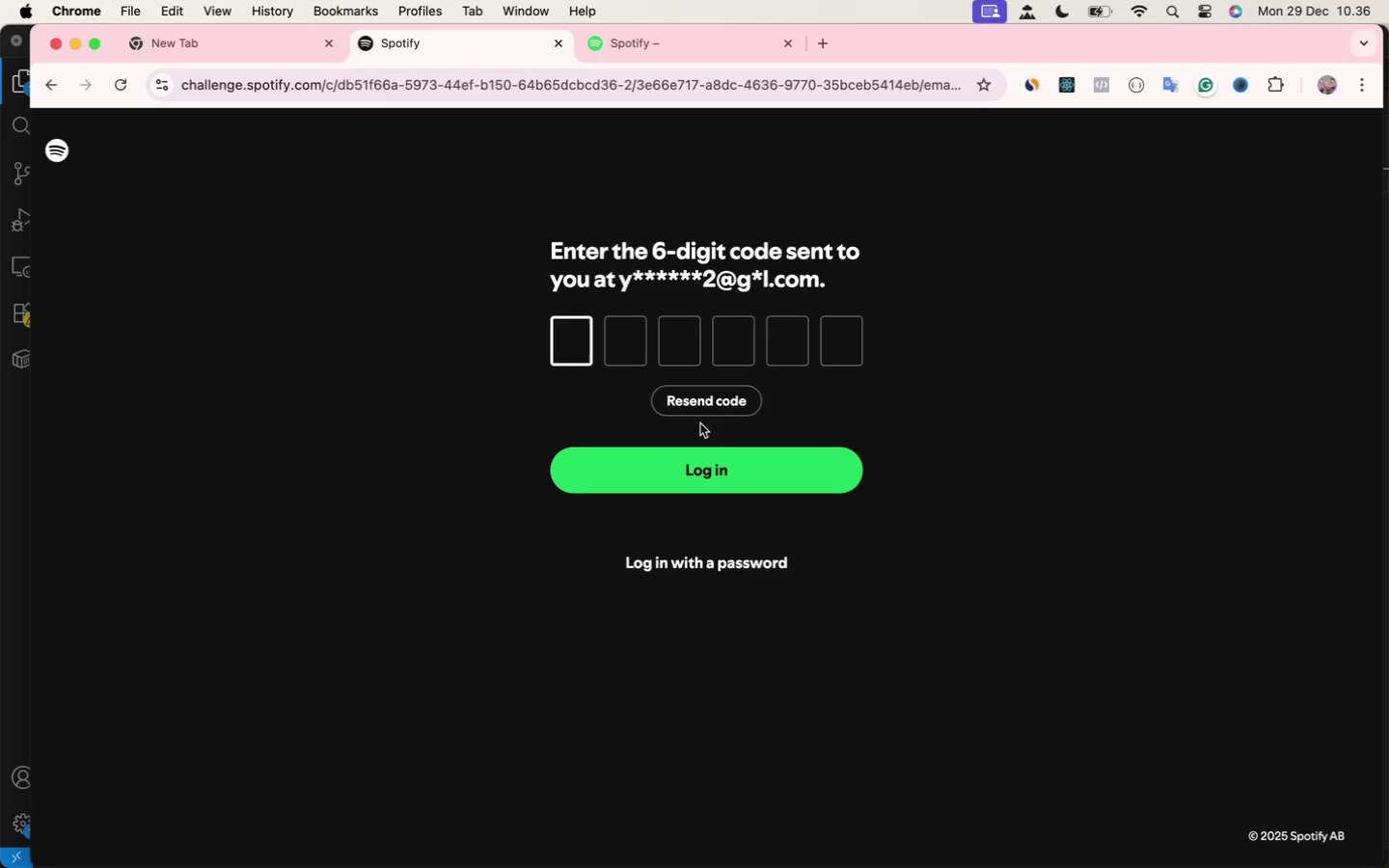 
wait(7.64)
 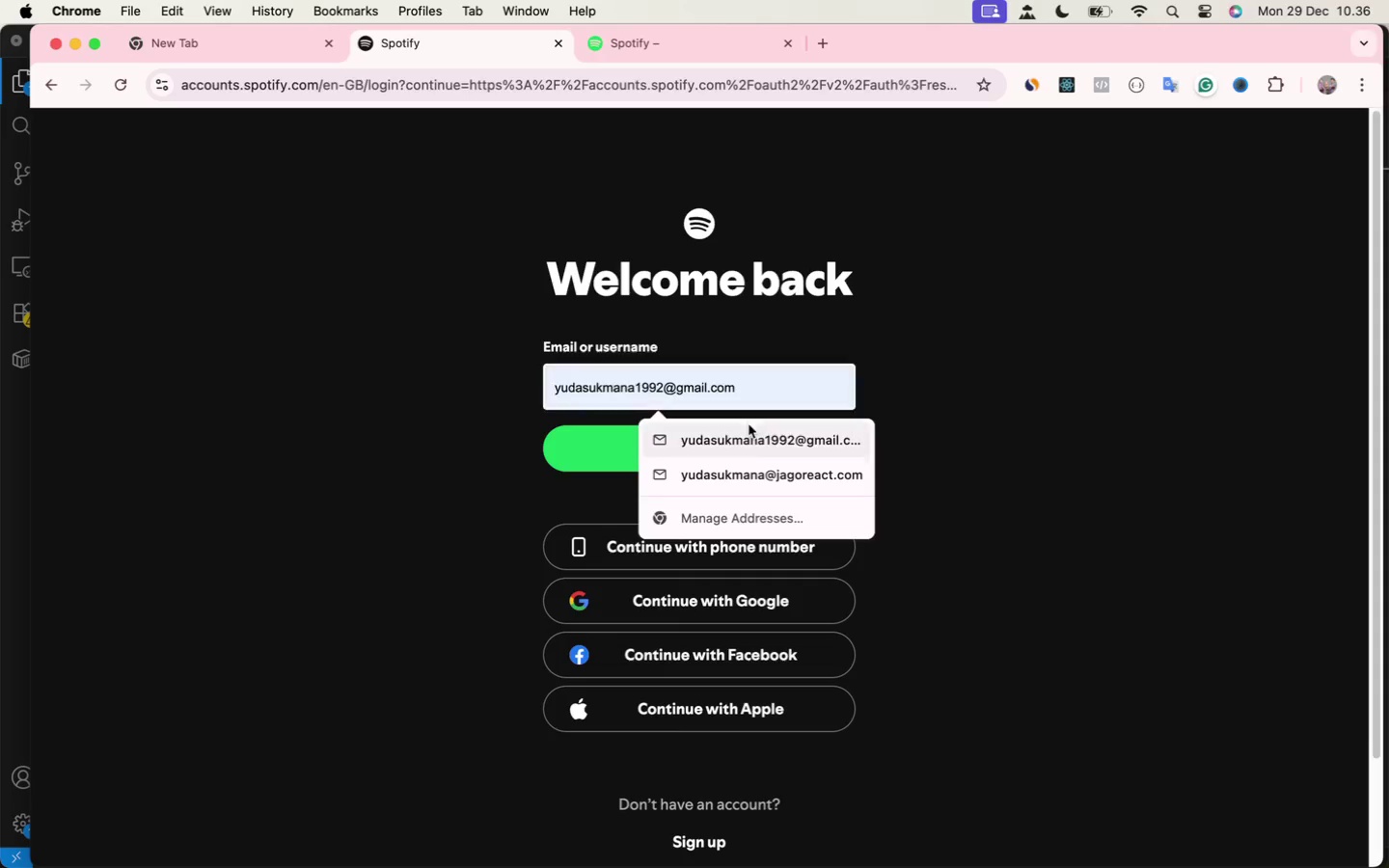 
mouse_move([818, 50])
 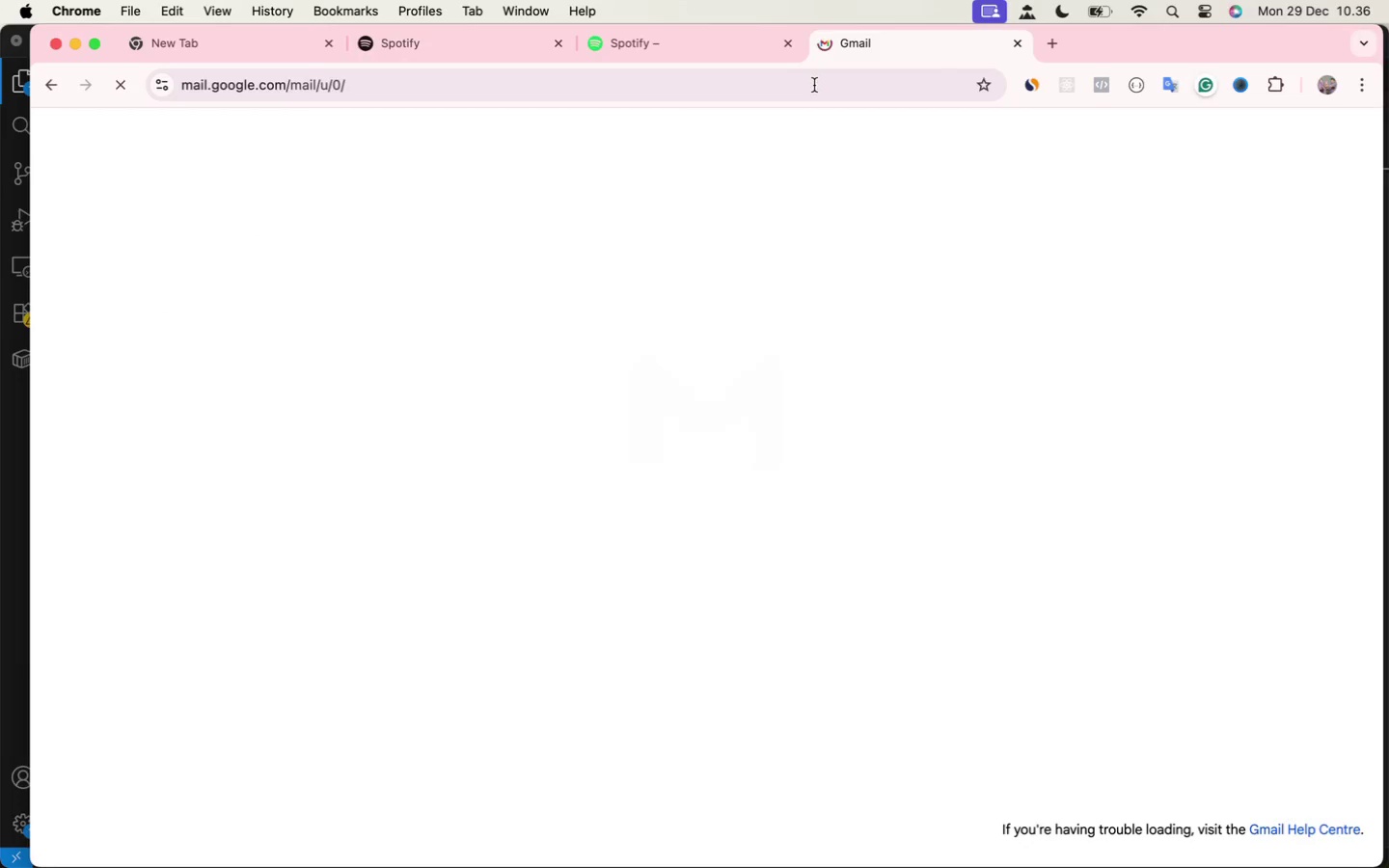 
type(ma)
 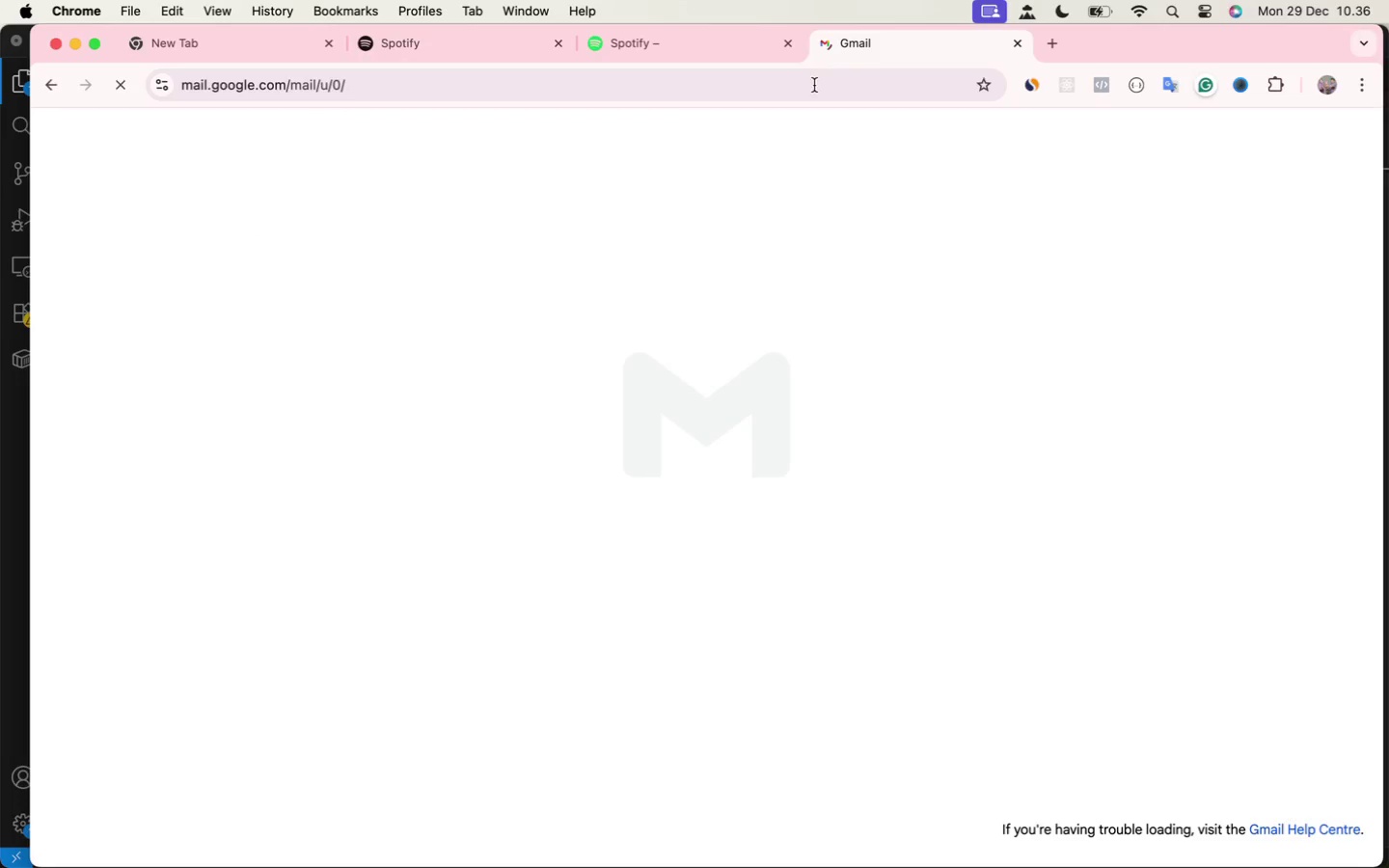 
key(Enter)
 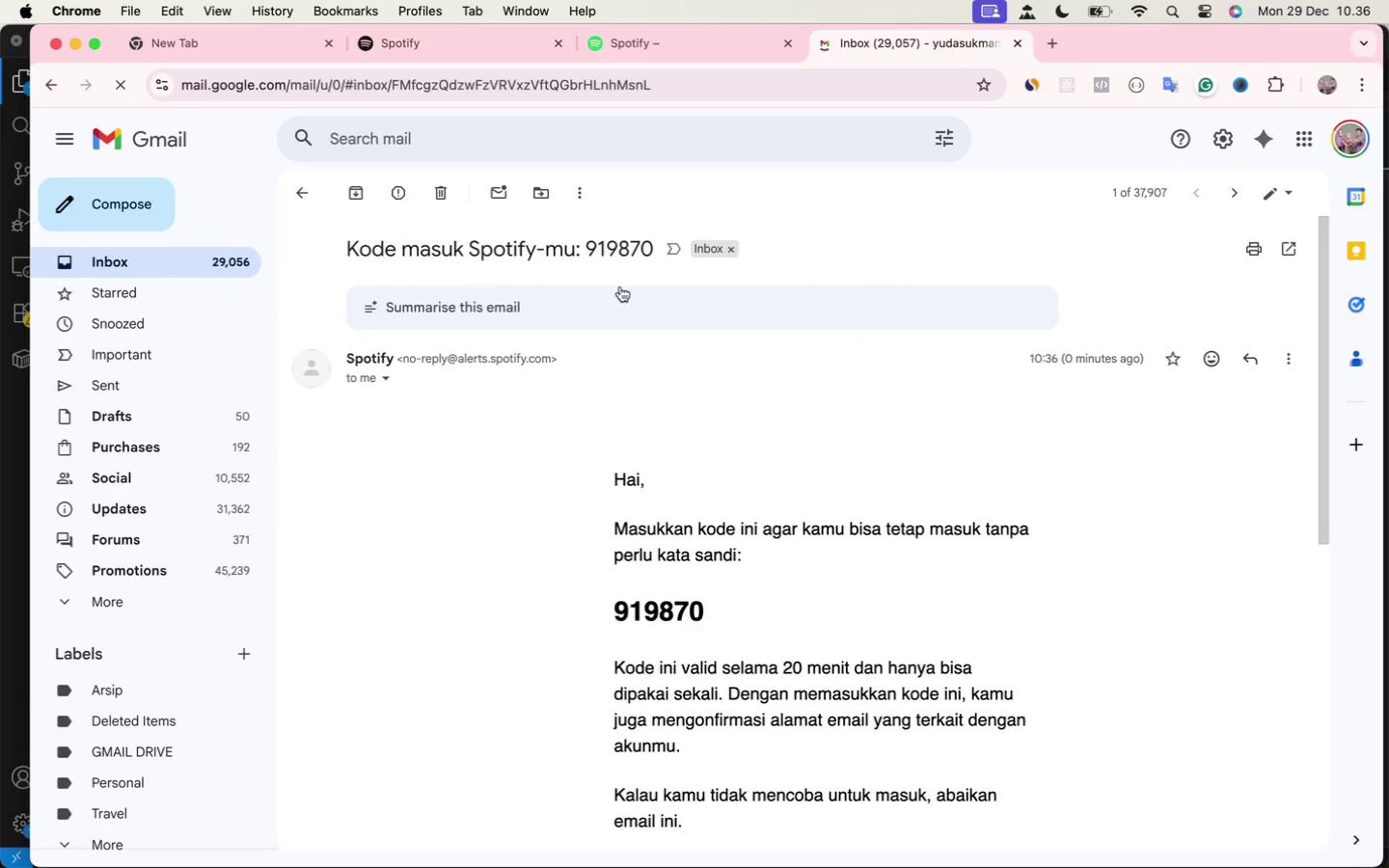 
left_click([619, 291])
 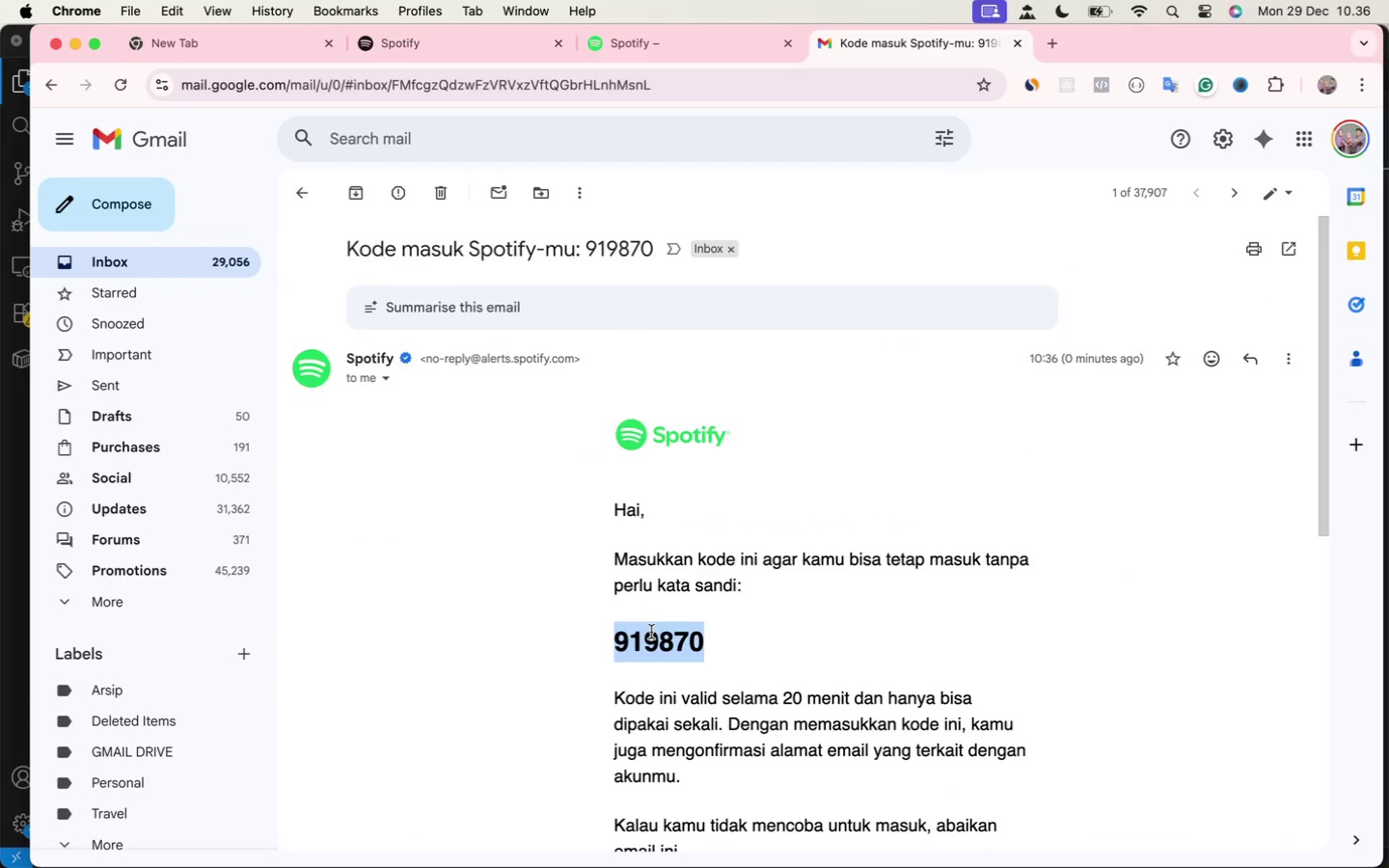 
double_click([671, 639])
 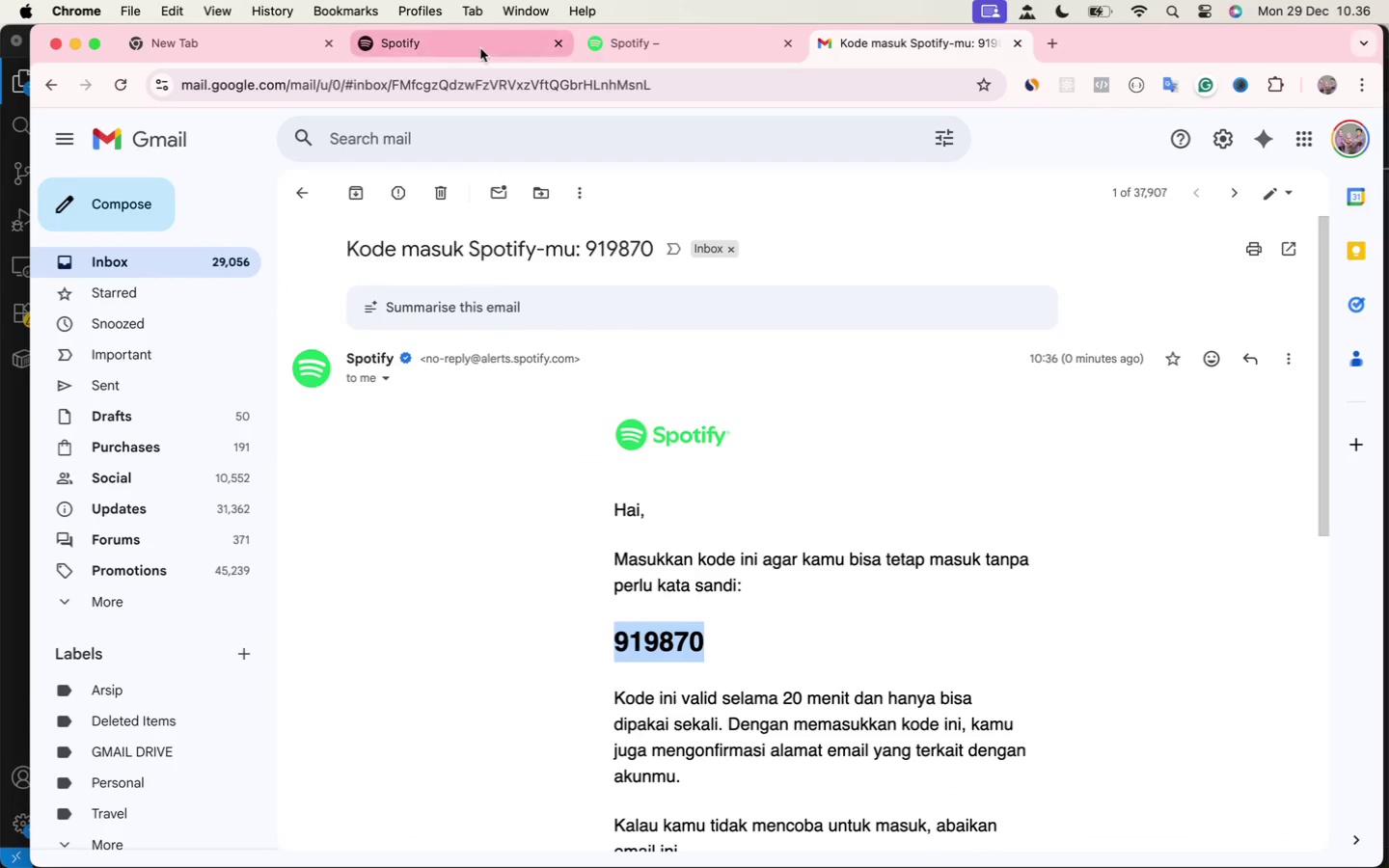 
key(Meta+C)
 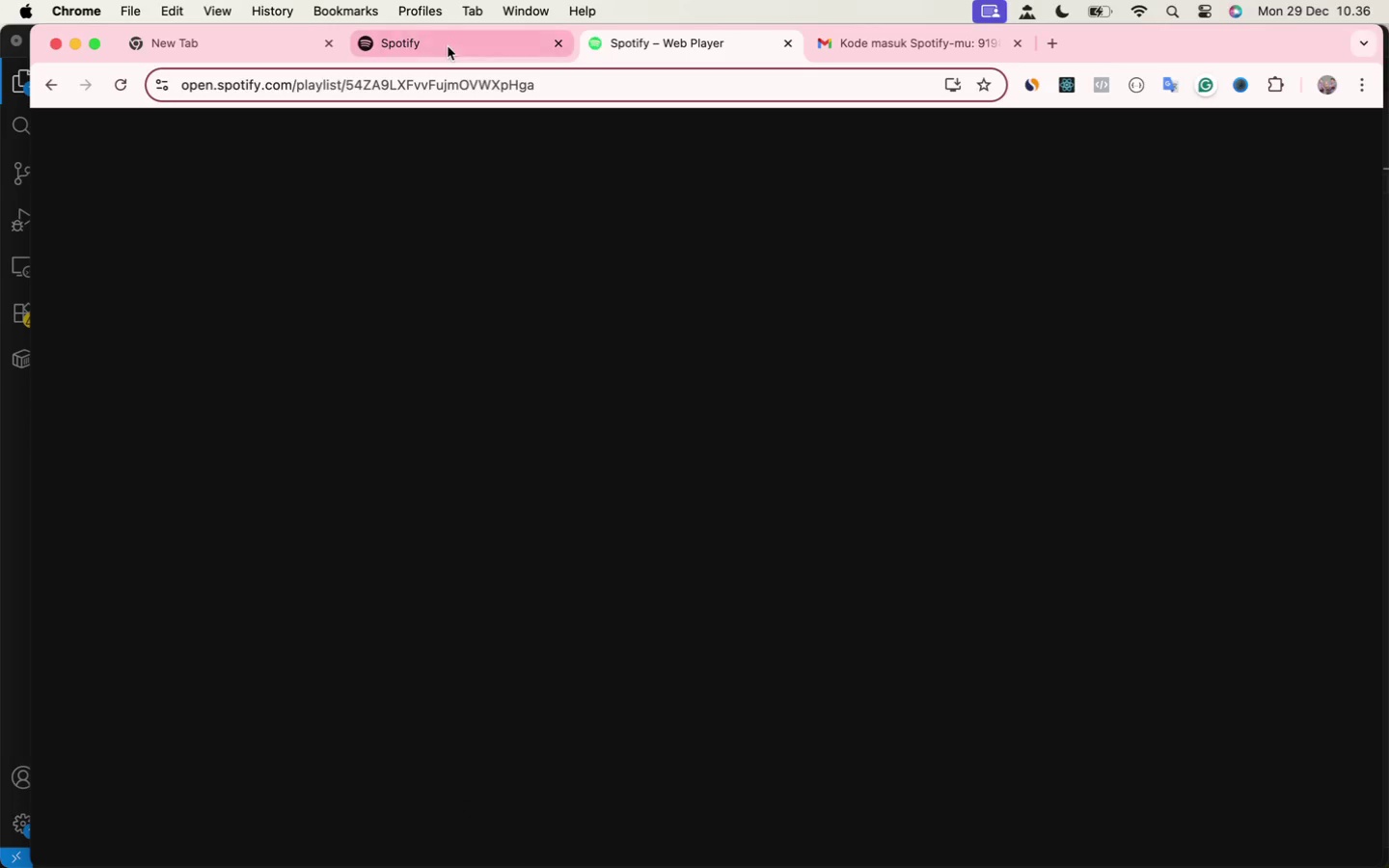 
left_click([648, 59])
 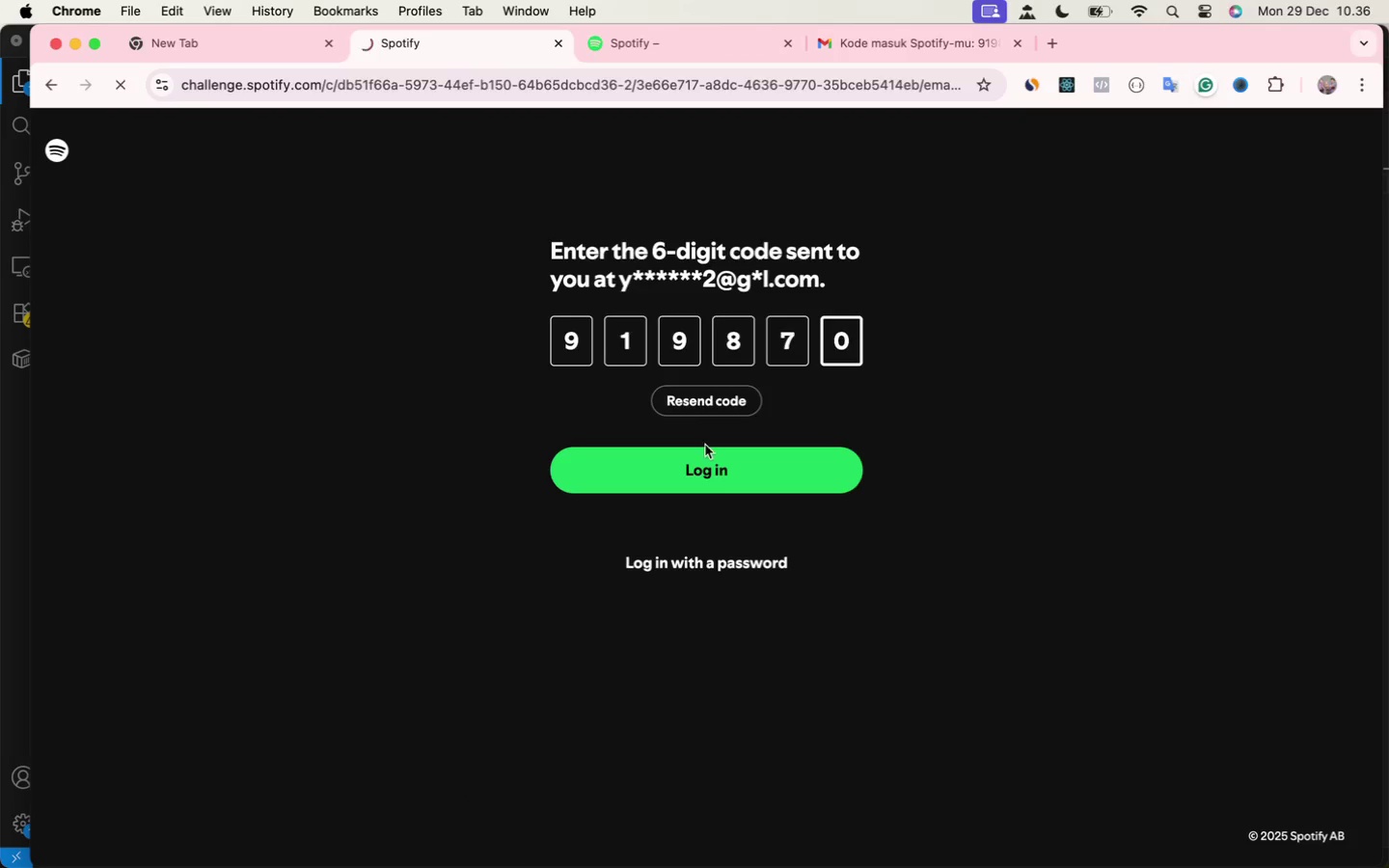 
key(Meta+V)
 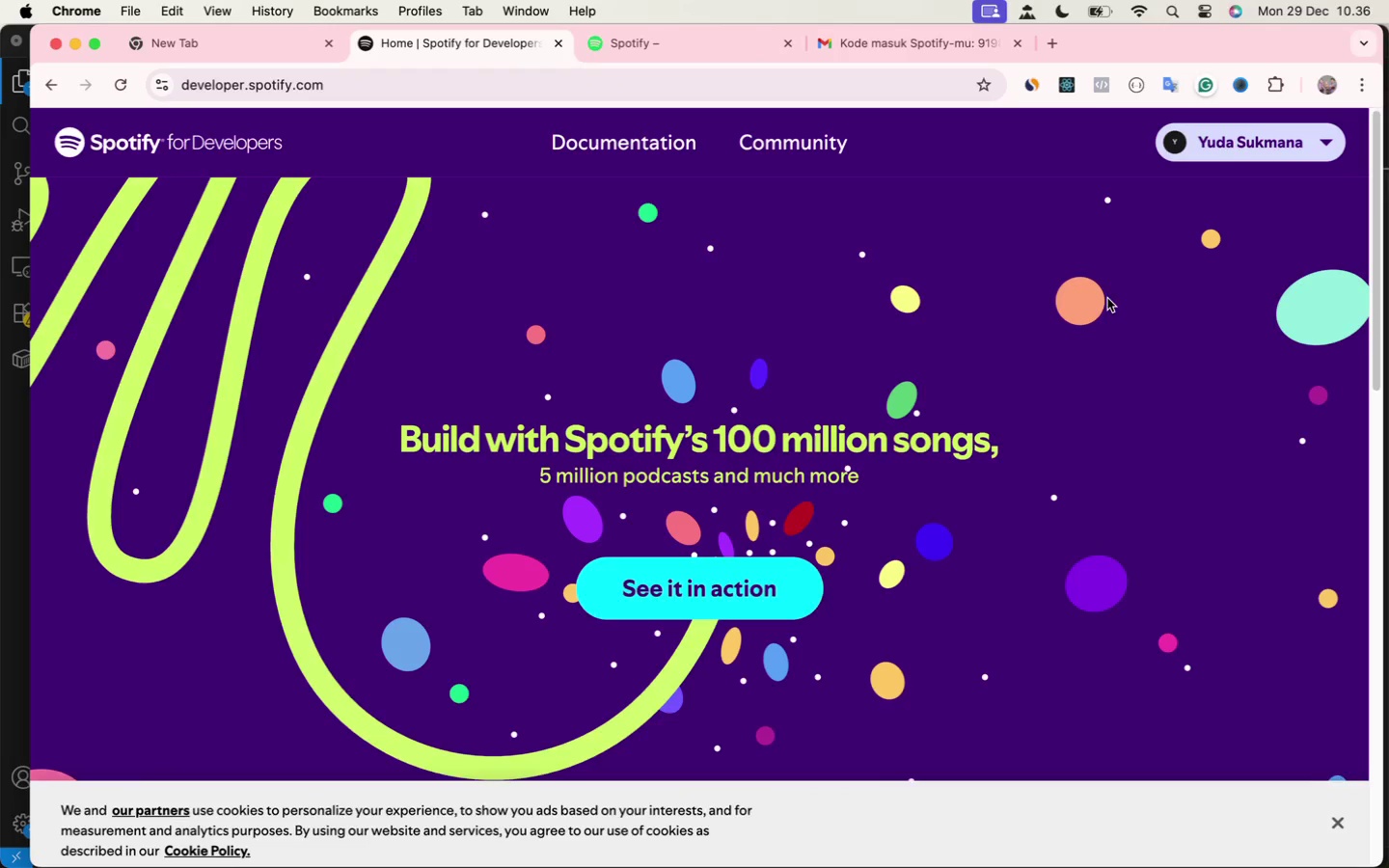 
left_click([731, 474])
 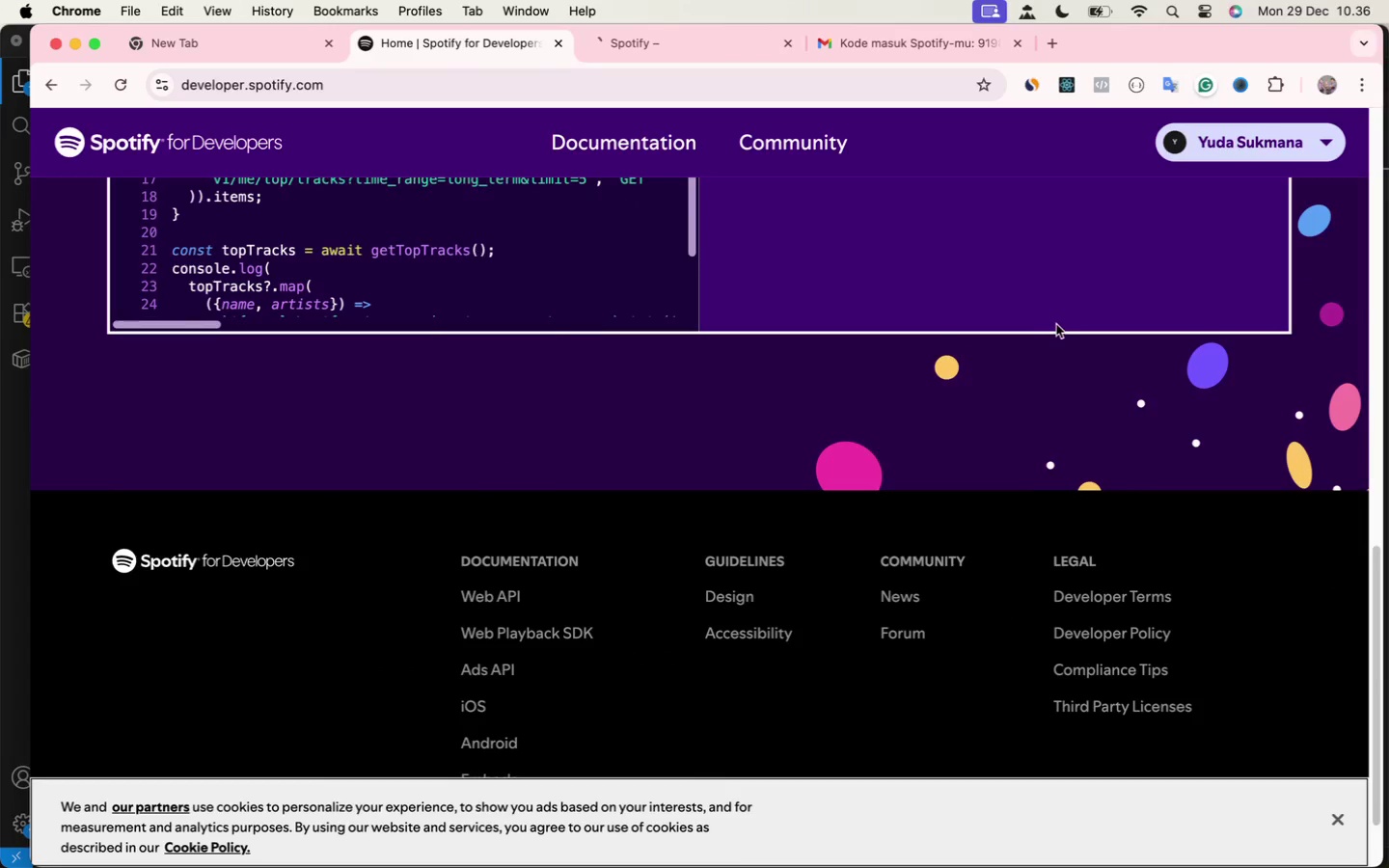 
scroll: coordinate [1047, 314], scroll_direction: down, amount: 8.0
 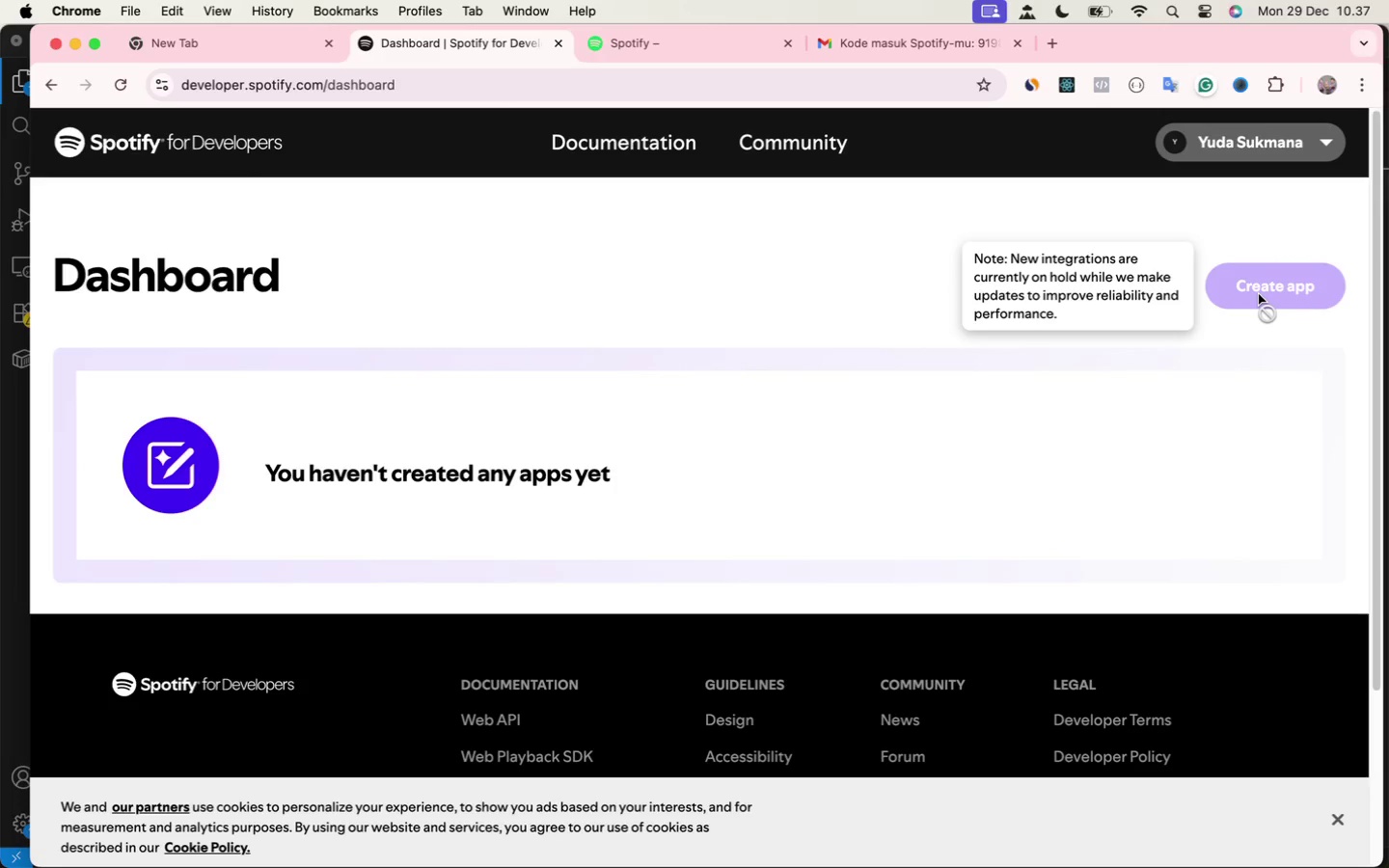 
wait(5.31)
 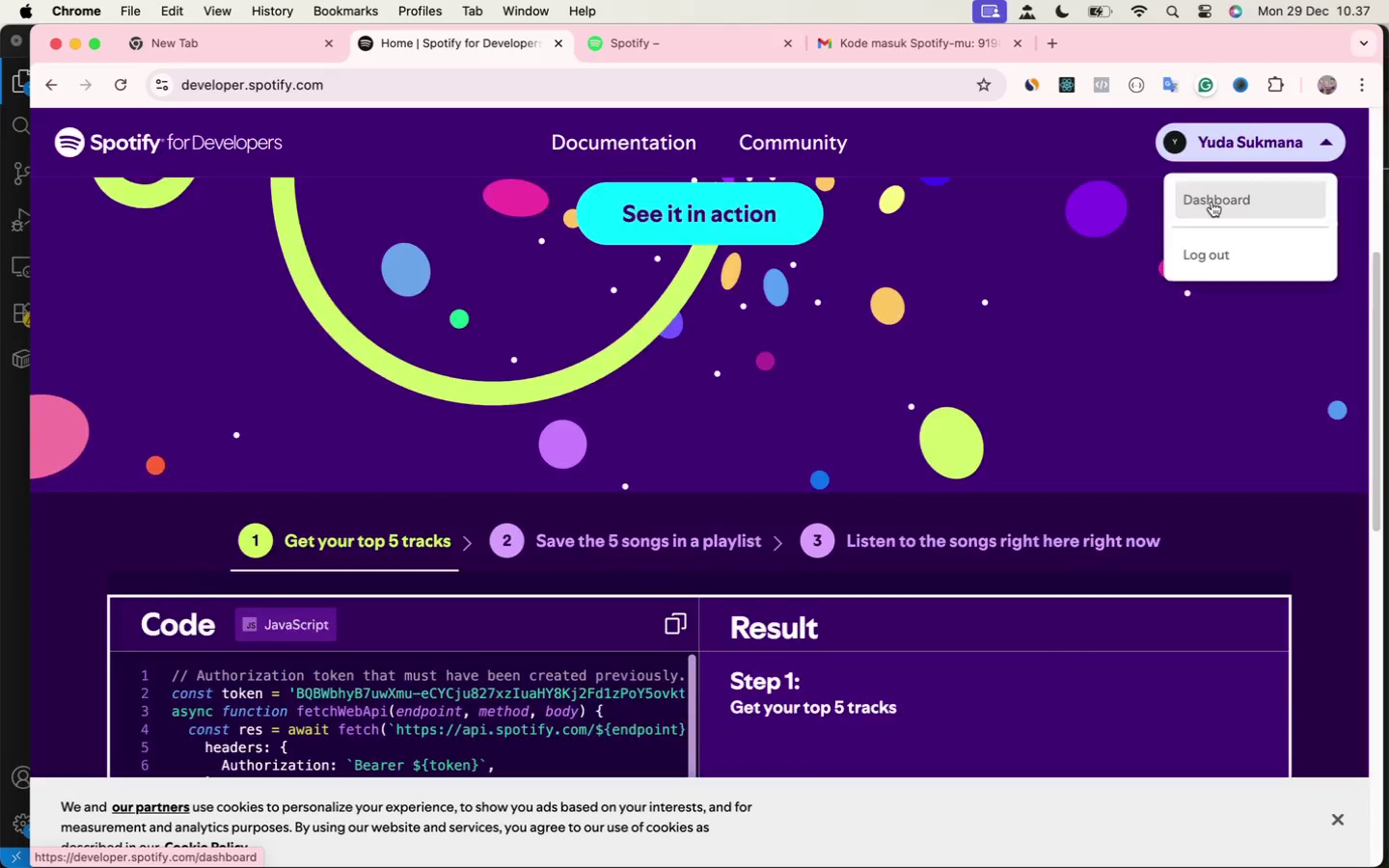 
left_click([1259, 294])
 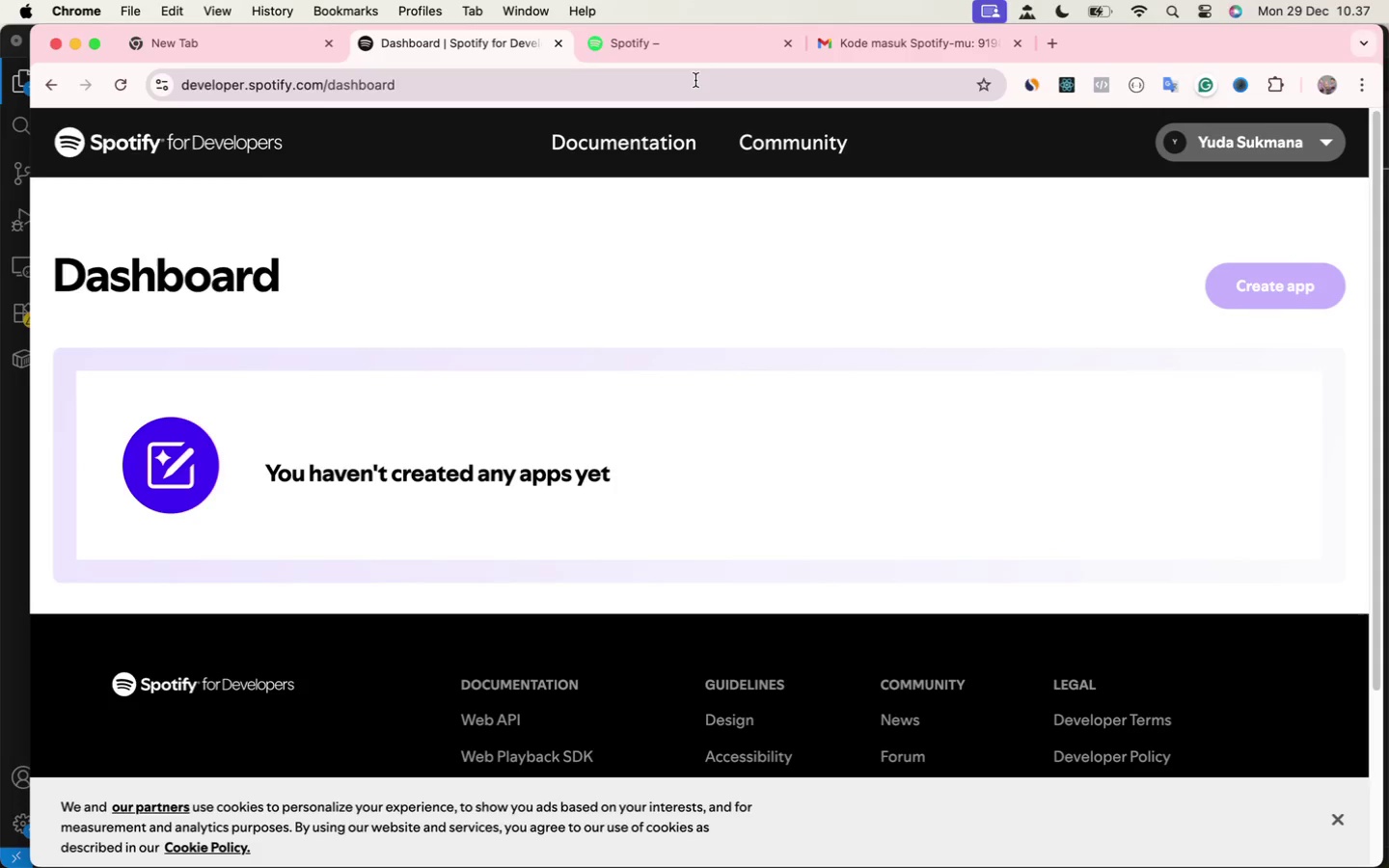 
wait(8.24)
 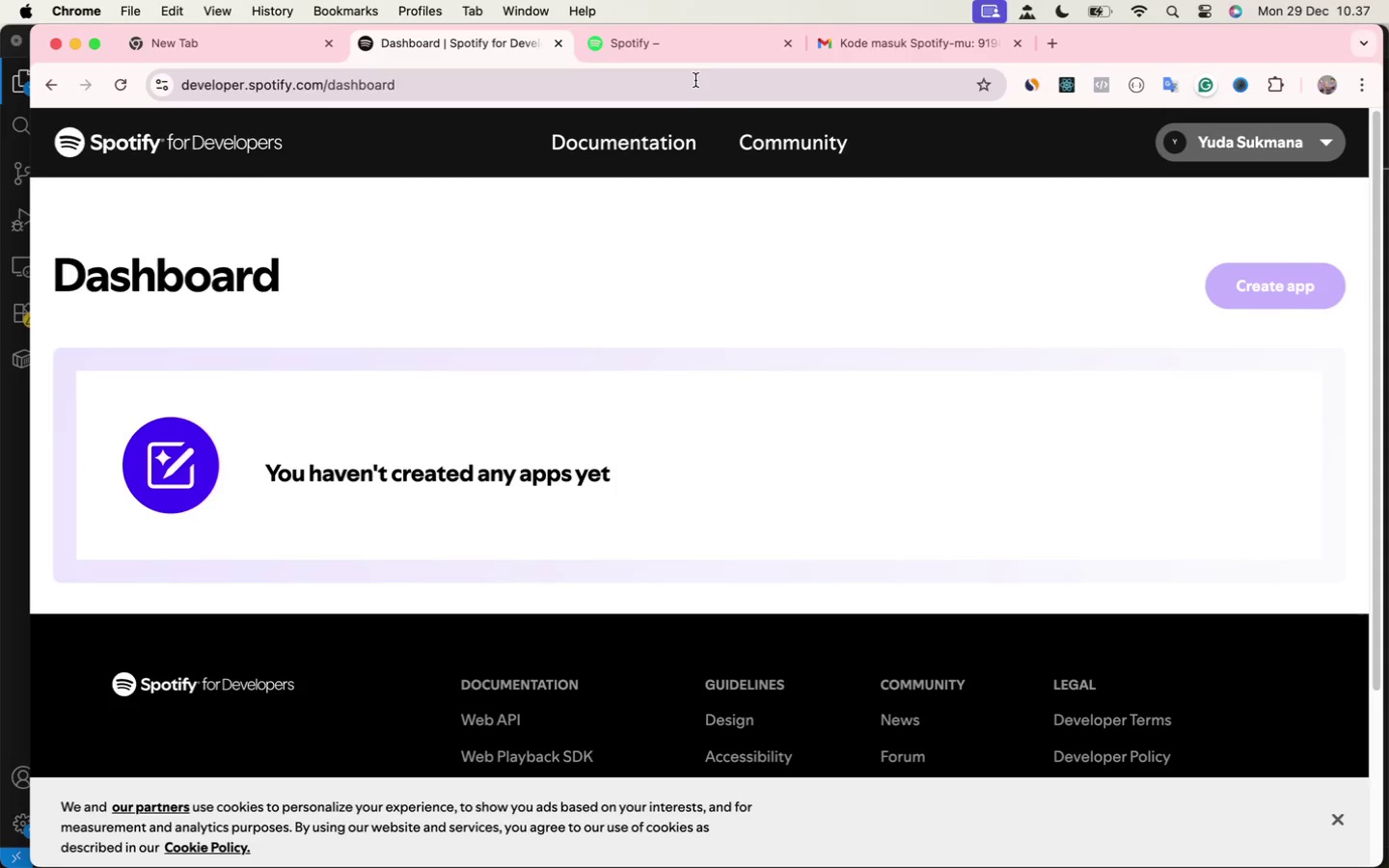 
left_click([186, 145])
 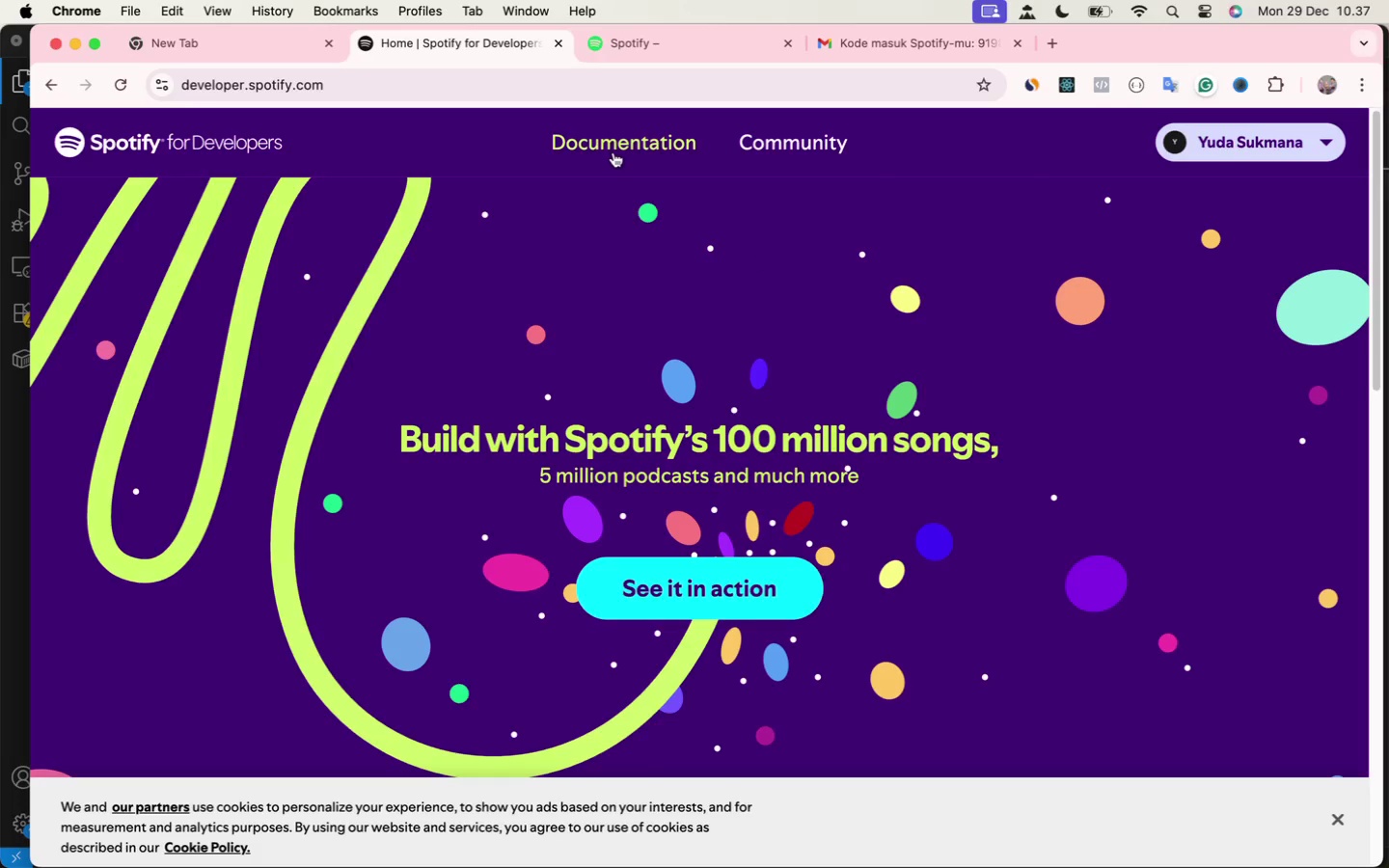 
mouse_move([581, 167])
 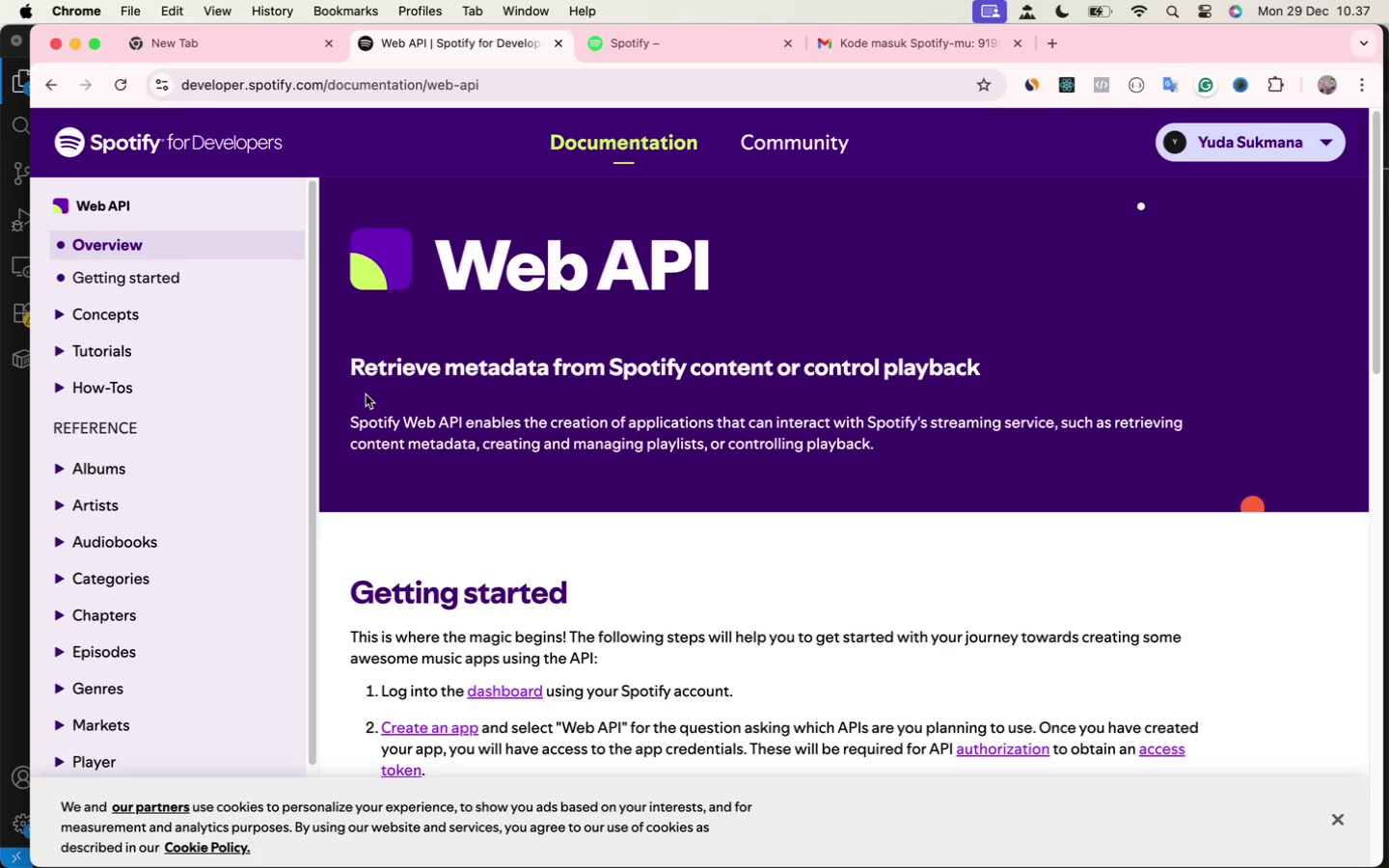 
left_click([496, 247])
 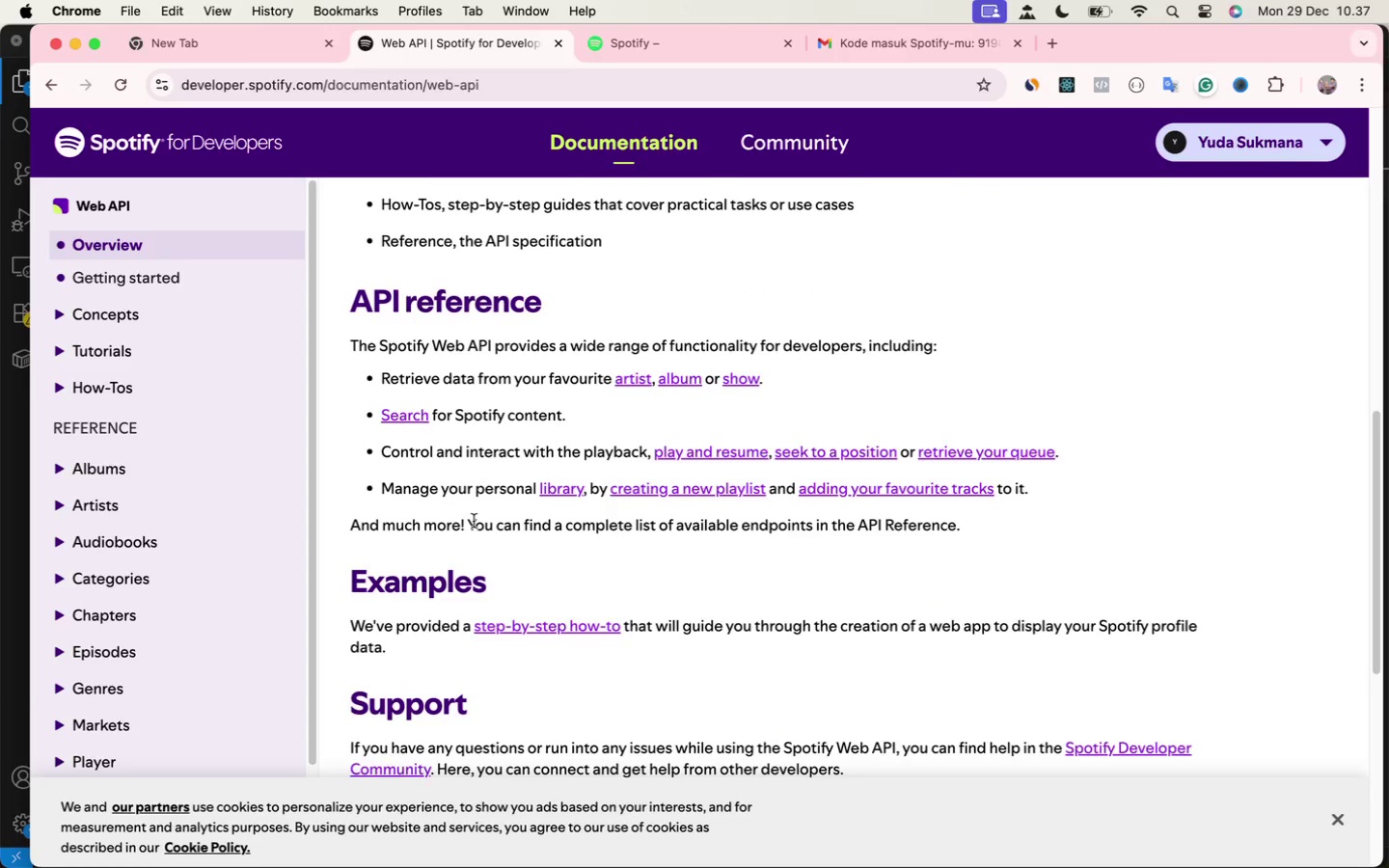 
scroll: coordinate [474, 521], scroll_direction: down, amount: 29.0
 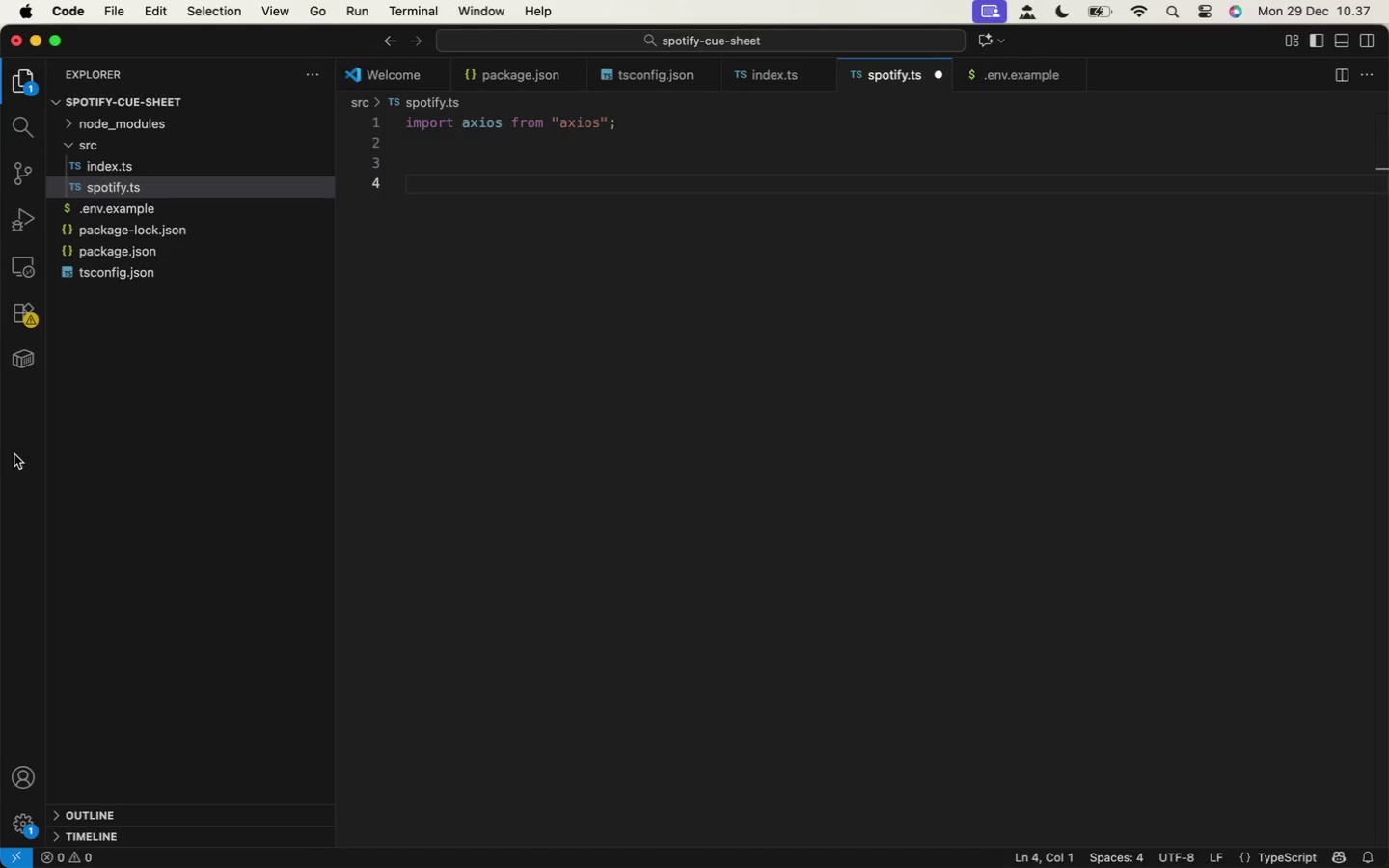 
left_click([14, 455])
 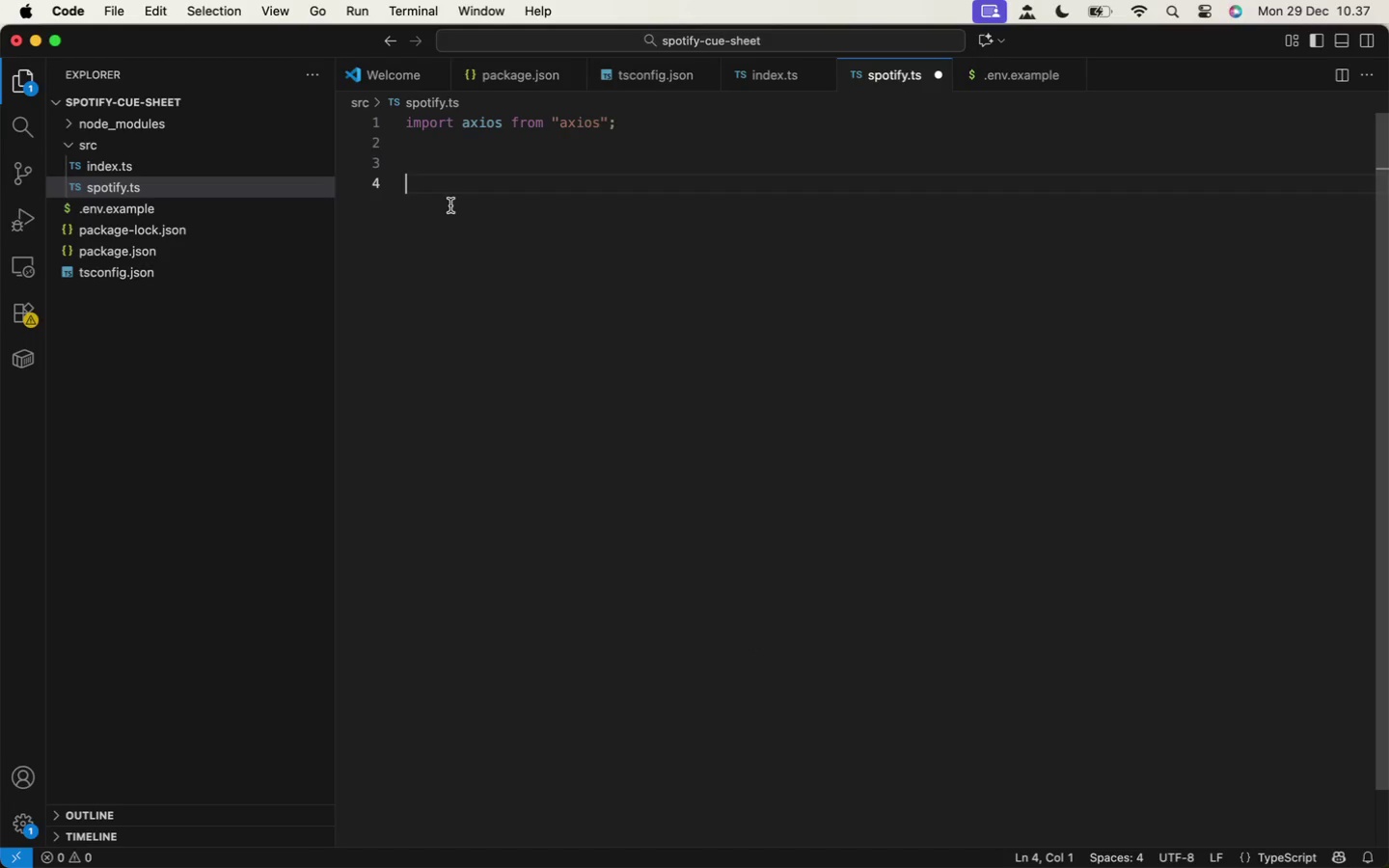 
wait(10.29)
 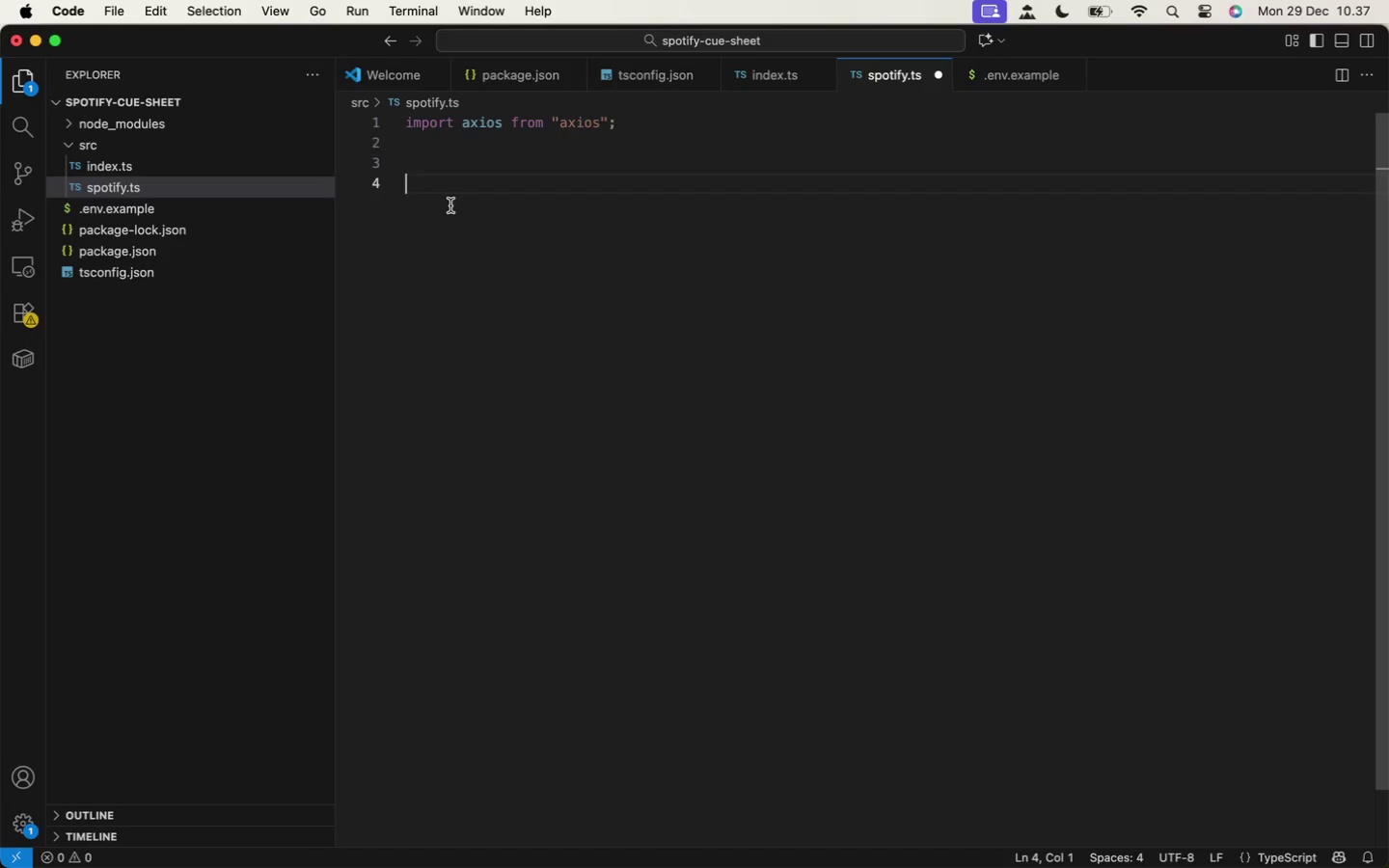 
left_click([44, 685])
 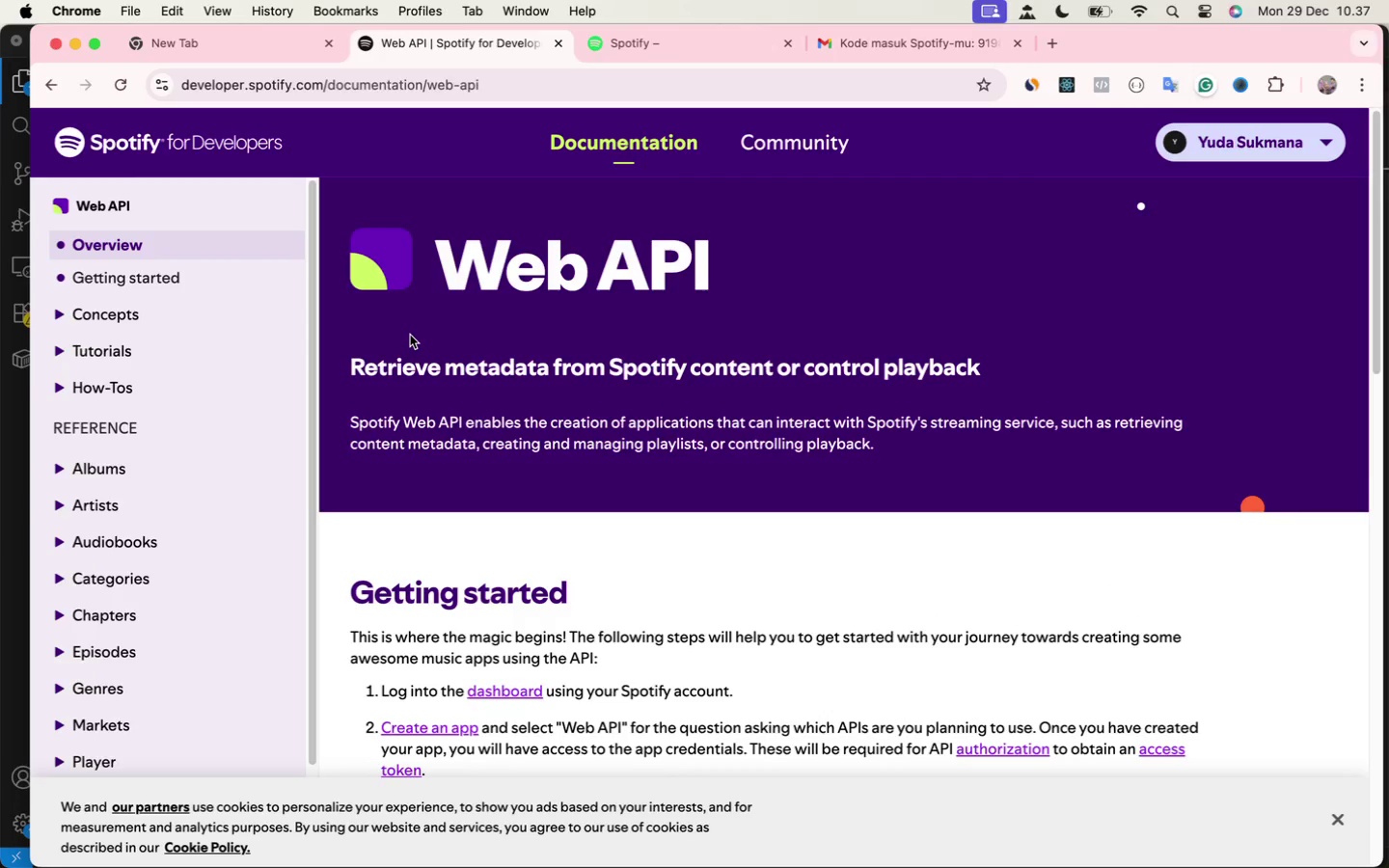 
scroll: coordinate [410, 335], scroll_direction: up, amount: 49.0
 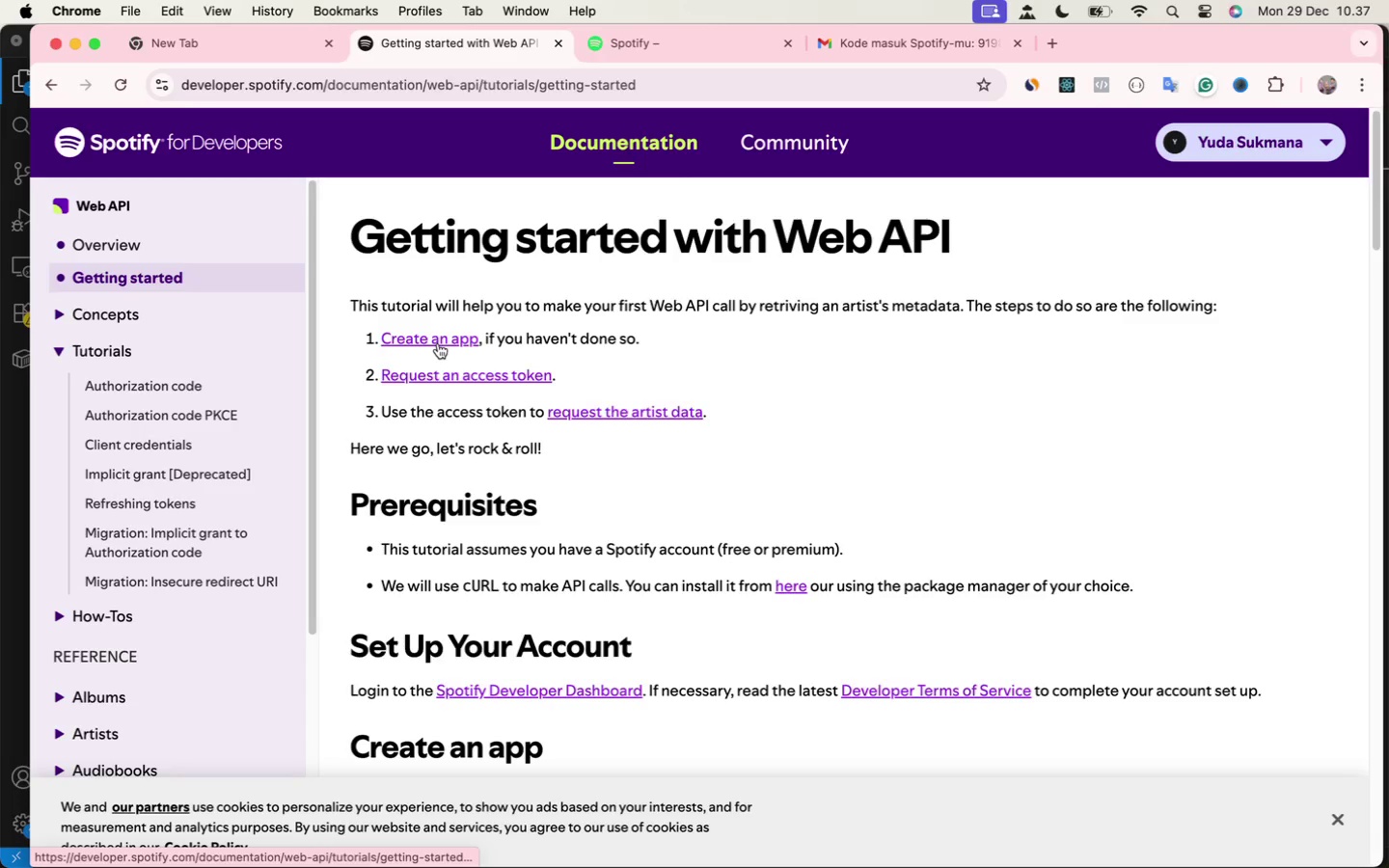 
wait(6.29)
 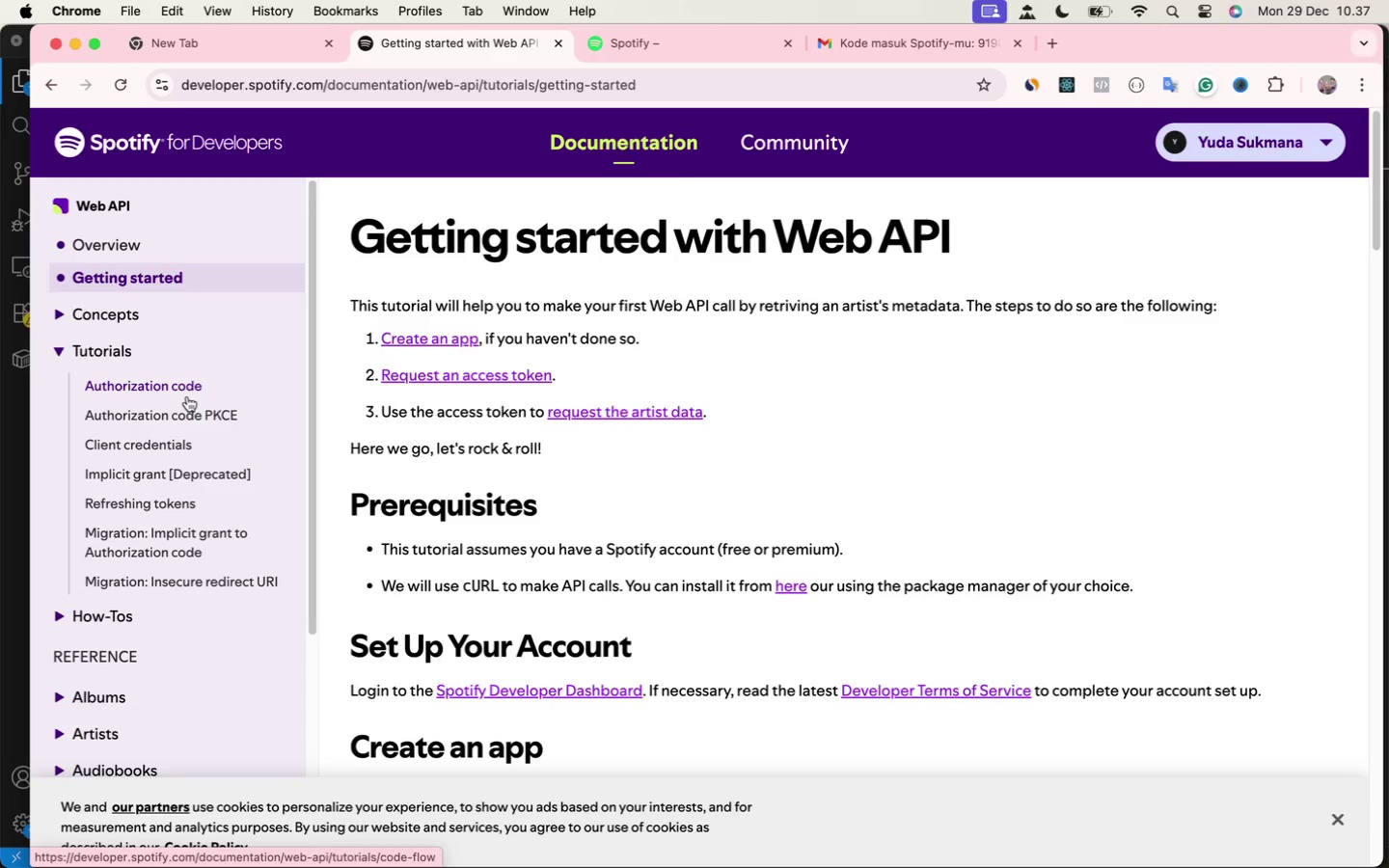 
left_click([438, 380])
 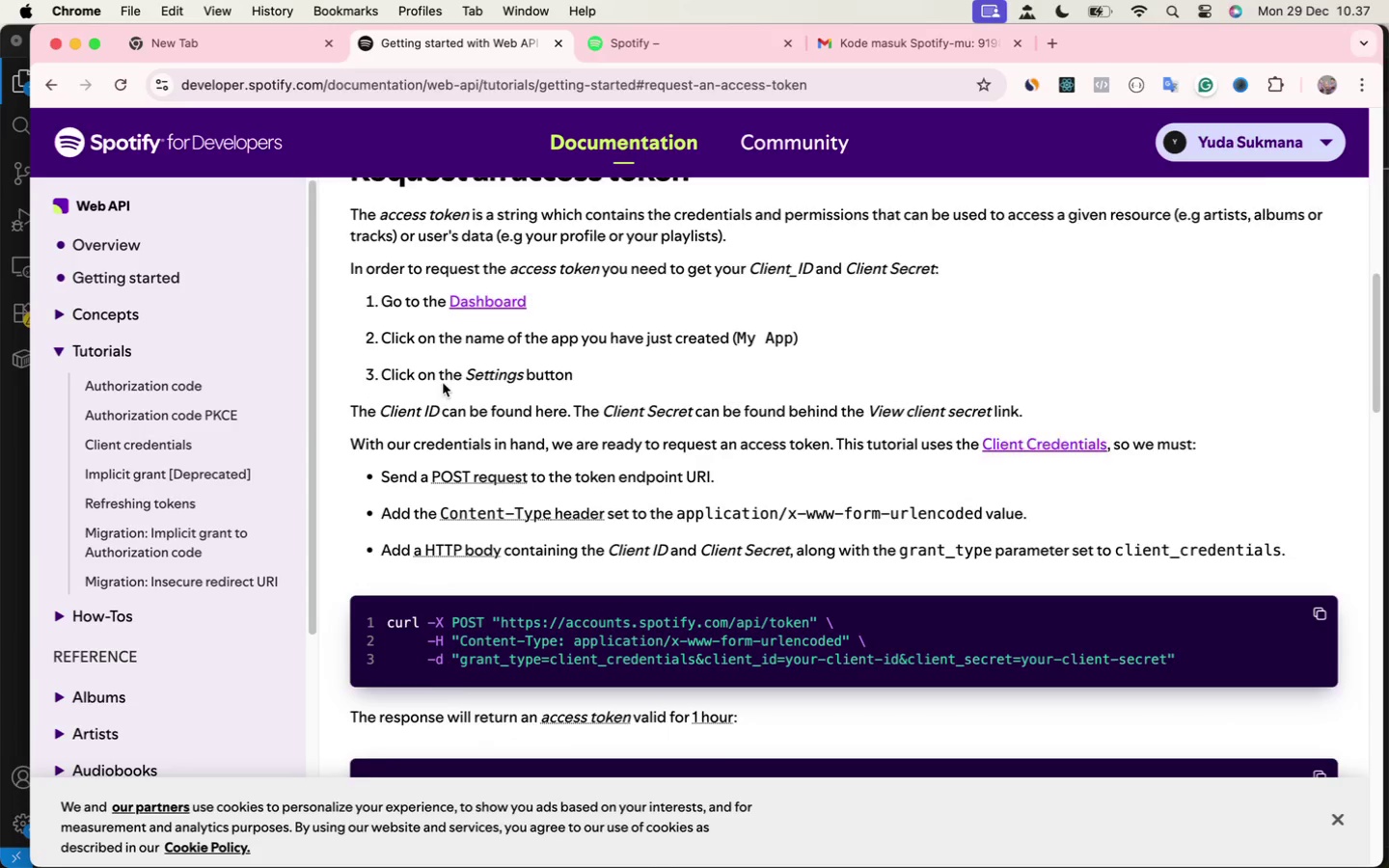 
scroll: coordinate [640, 528], scroll_direction: down, amount: 9.0
 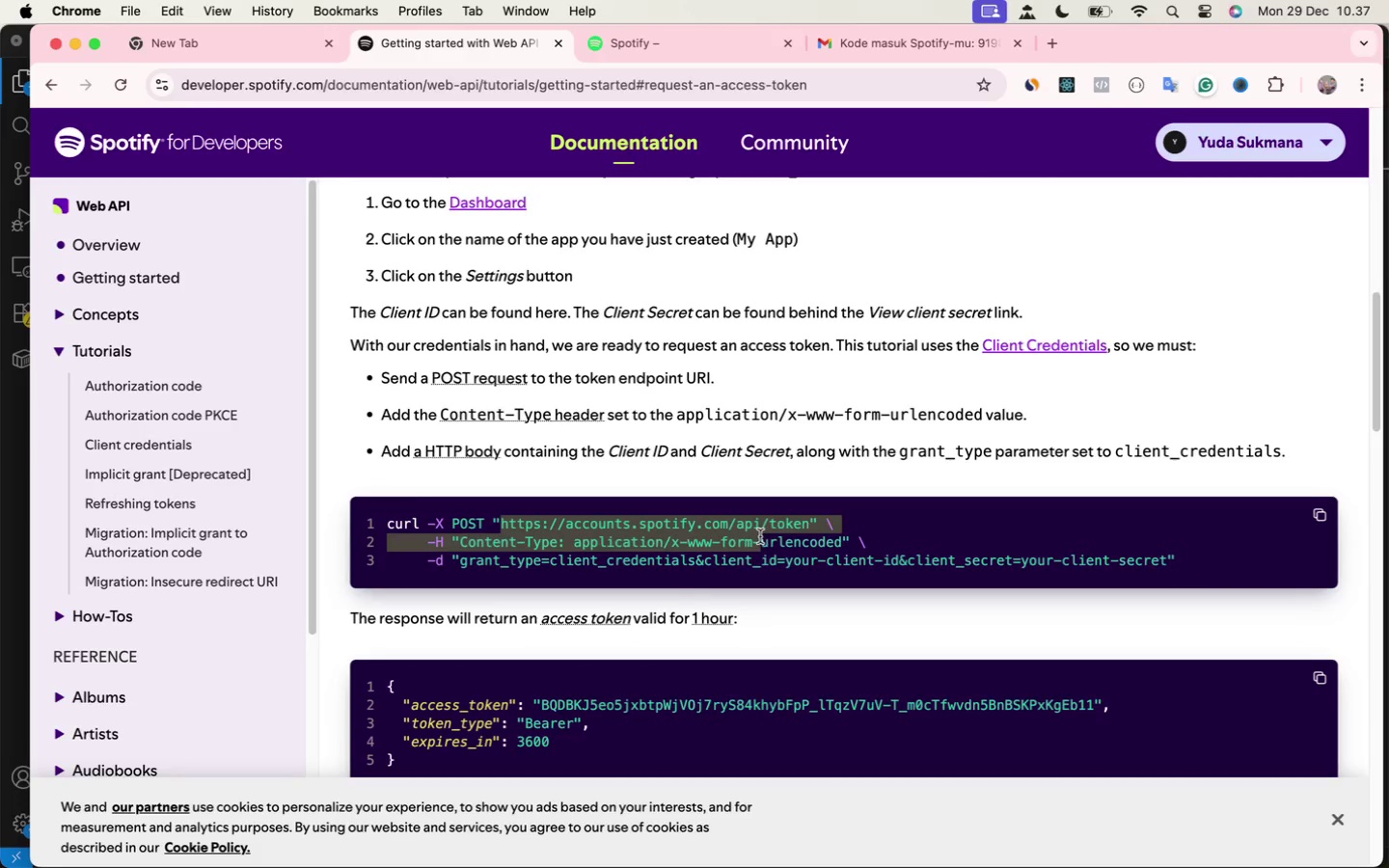 
left_click_drag(start_coordinate=[503, 524], to_coordinate=[813, 512])
 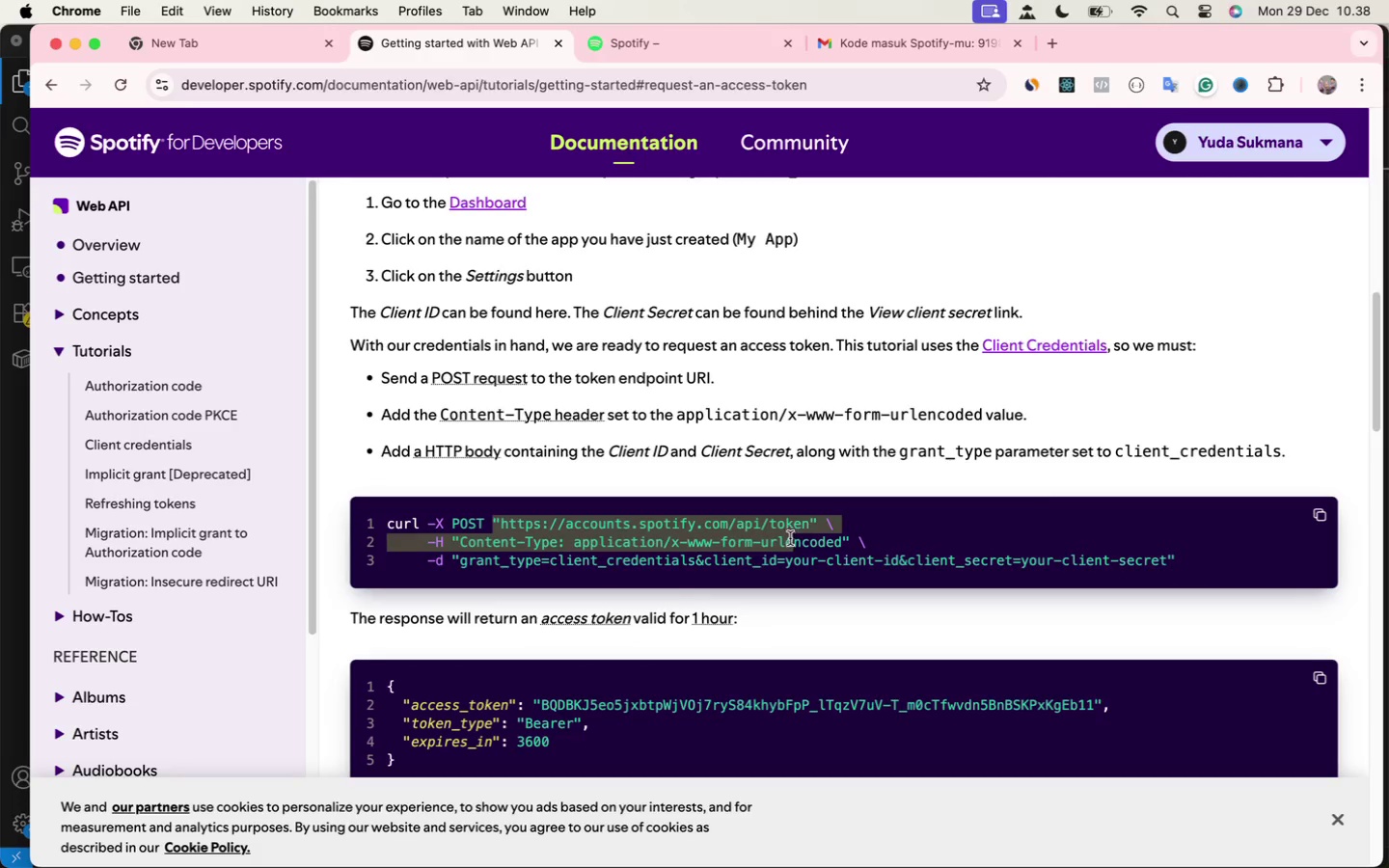 
left_click_drag(start_coordinate=[493, 524], to_coordinate=[822, 520])
 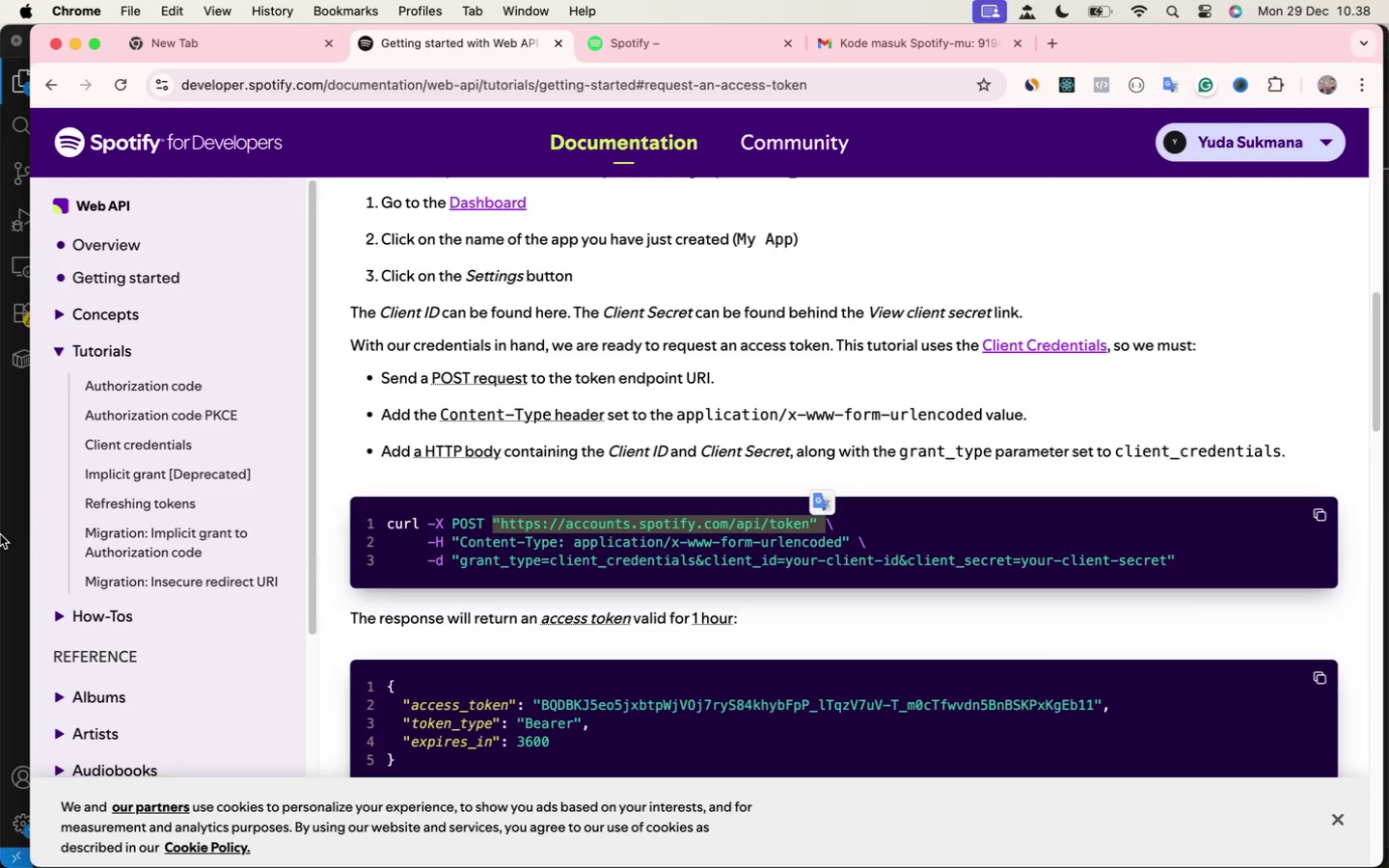 
key(Meta+C)
 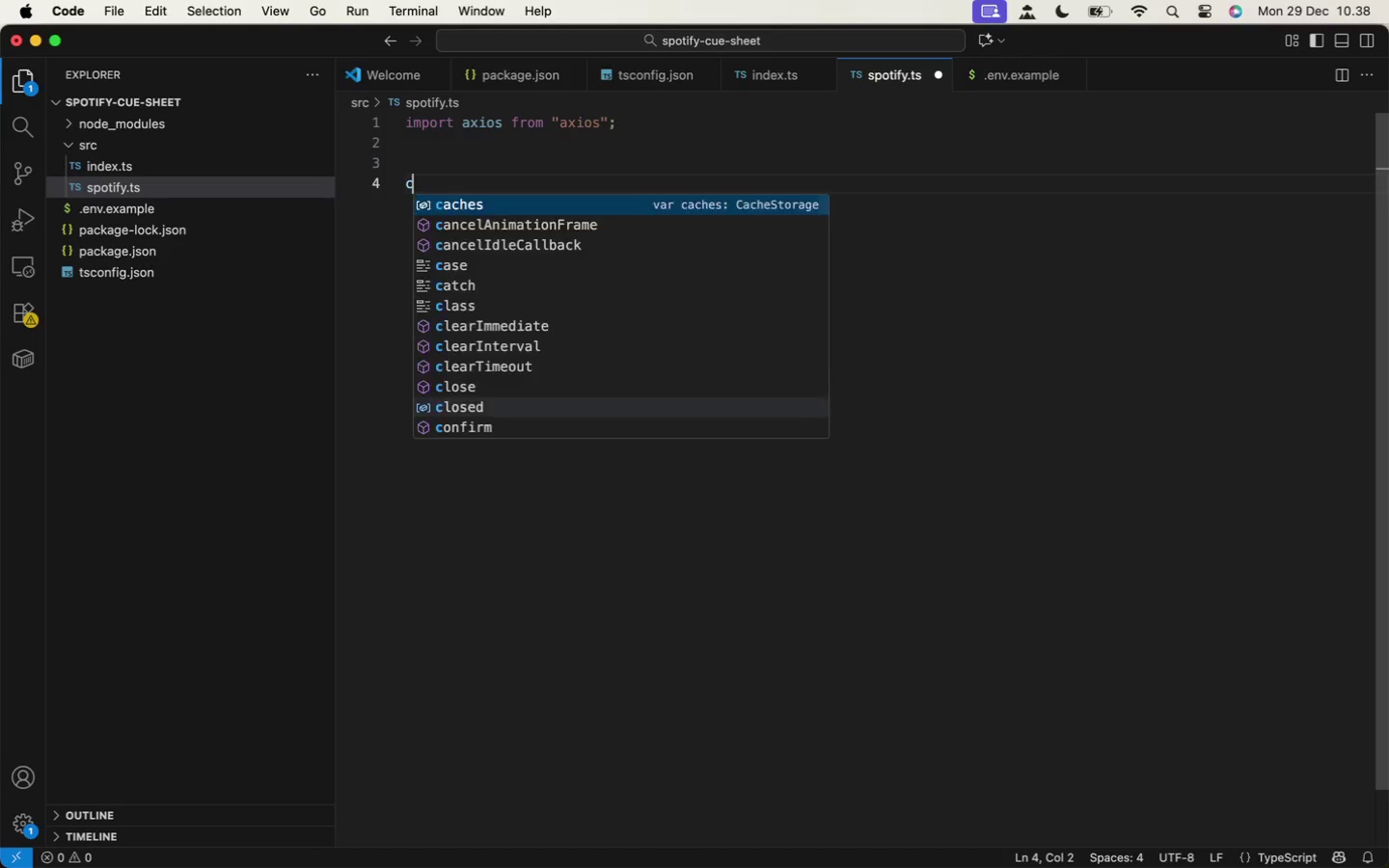 
type(const TOKEN_URL = )
 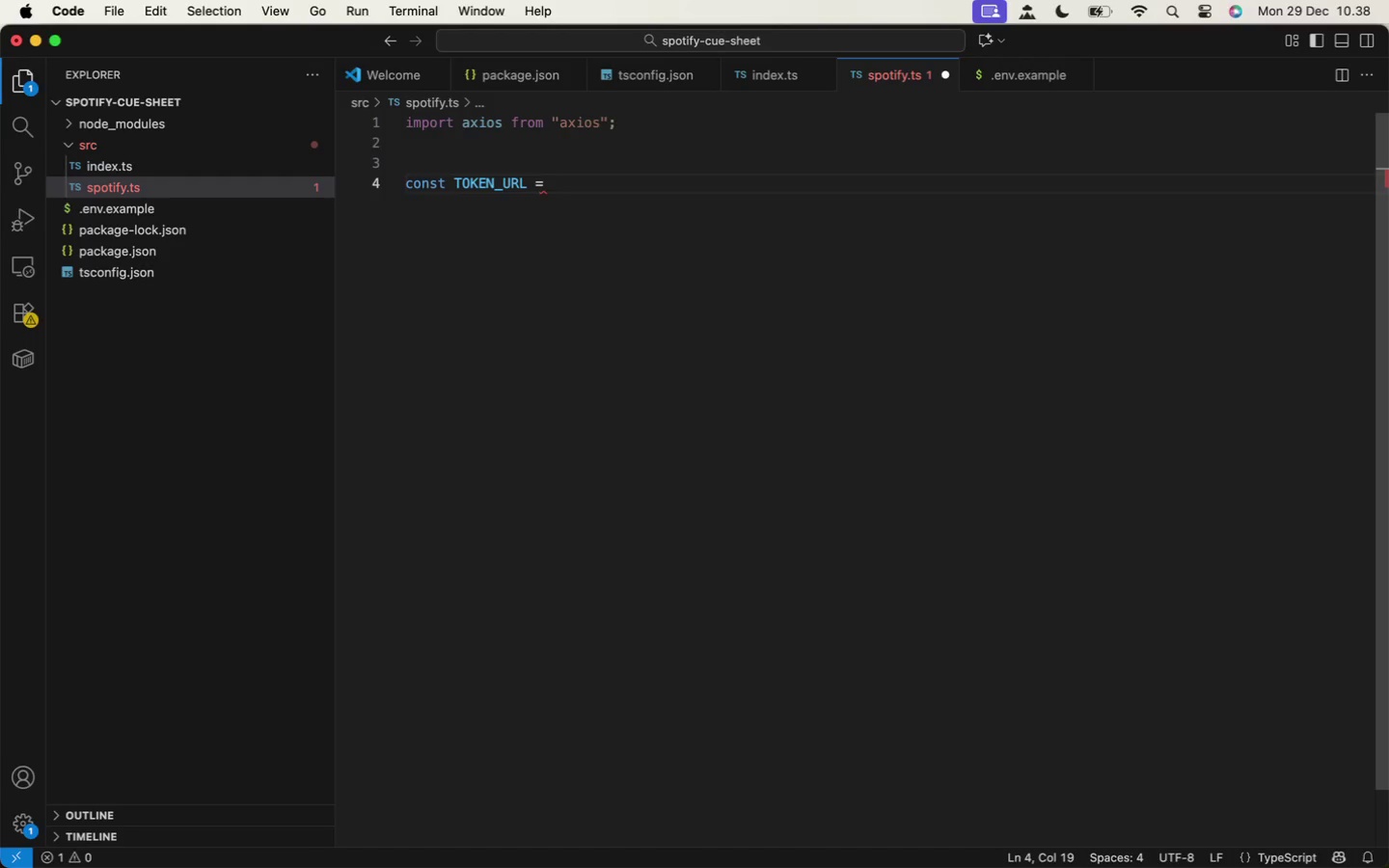 
hold_key(key=CommandLeft, duration=0.62)
 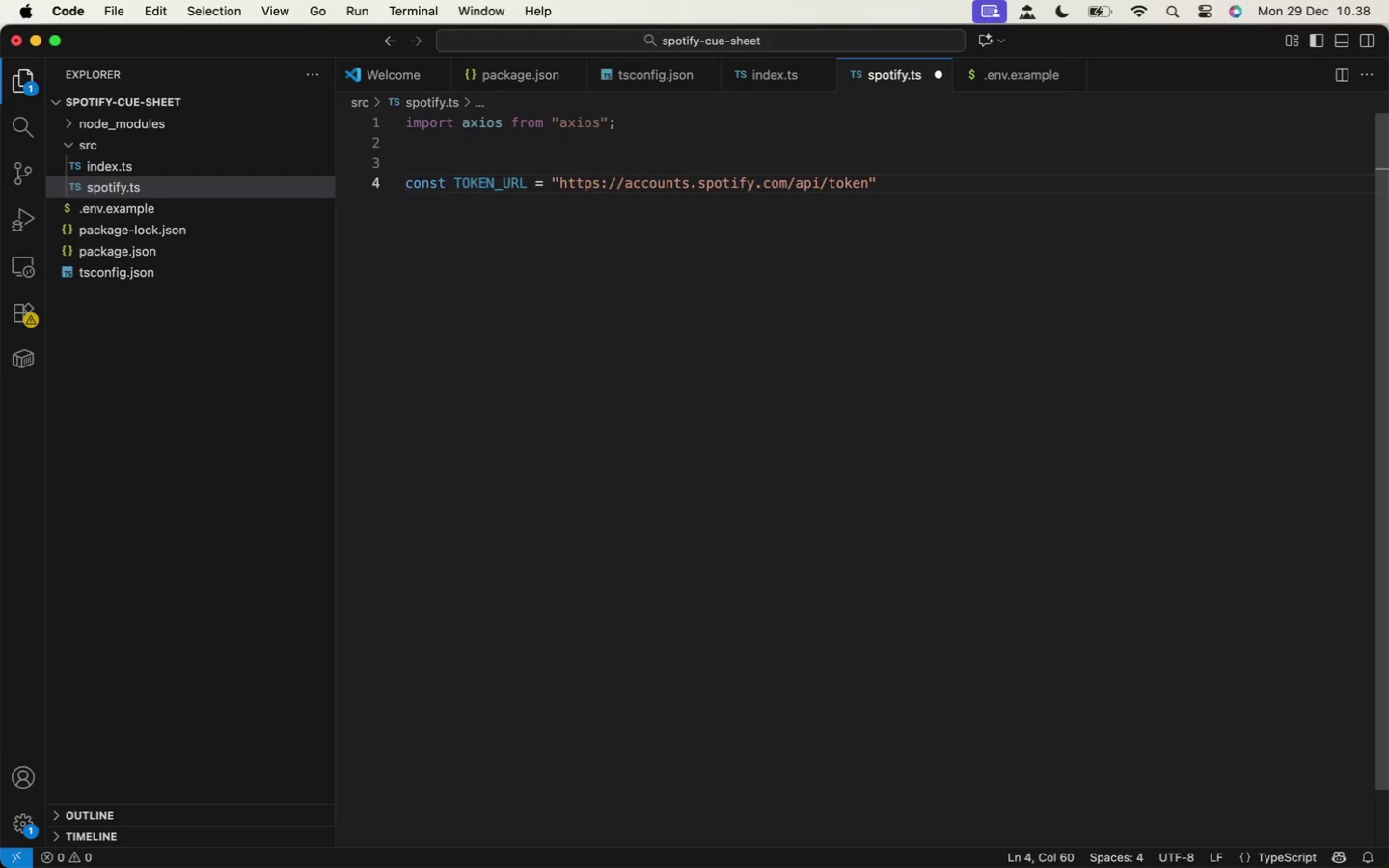 
key(Meta+V)
 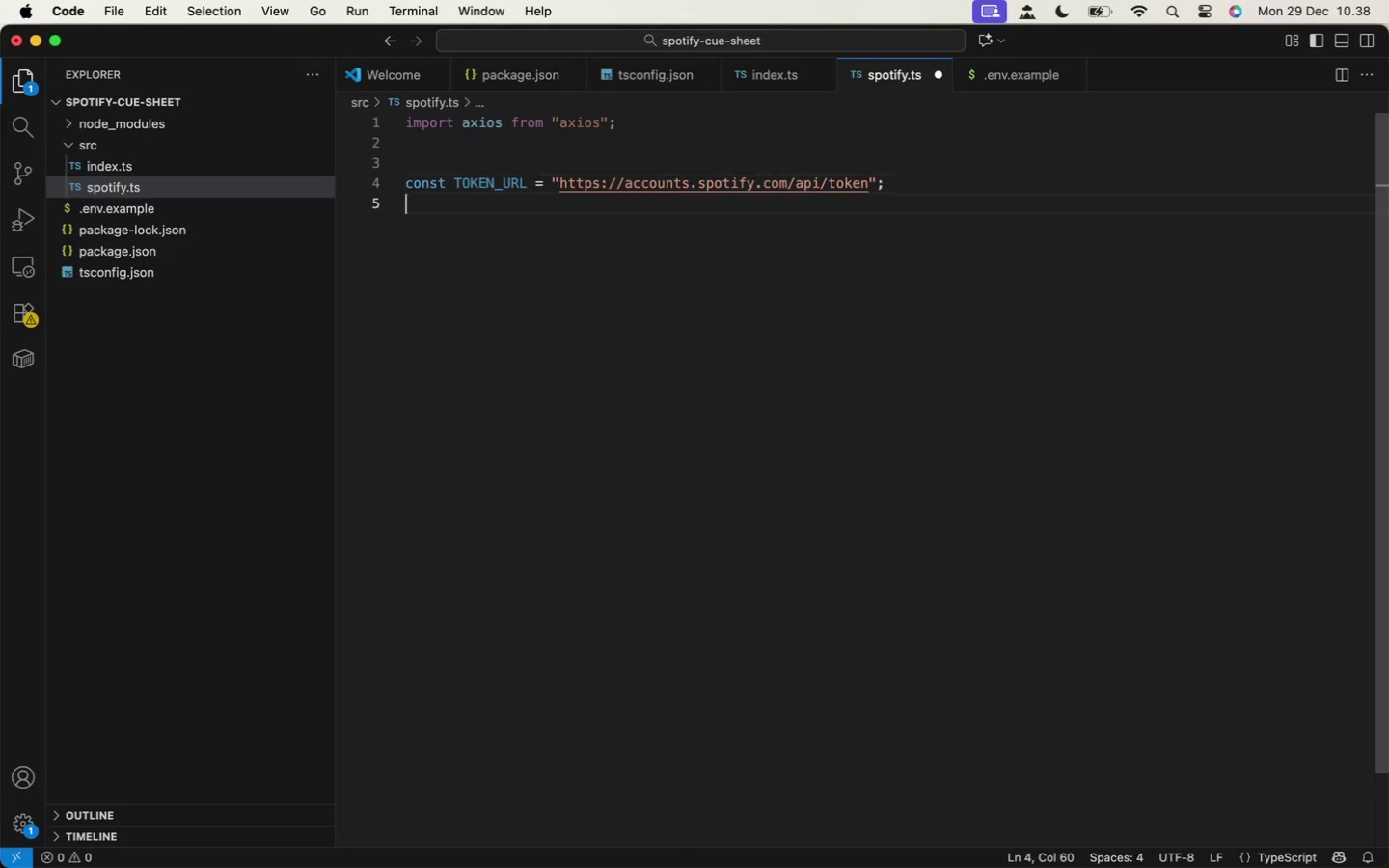 
key(Backspace)
 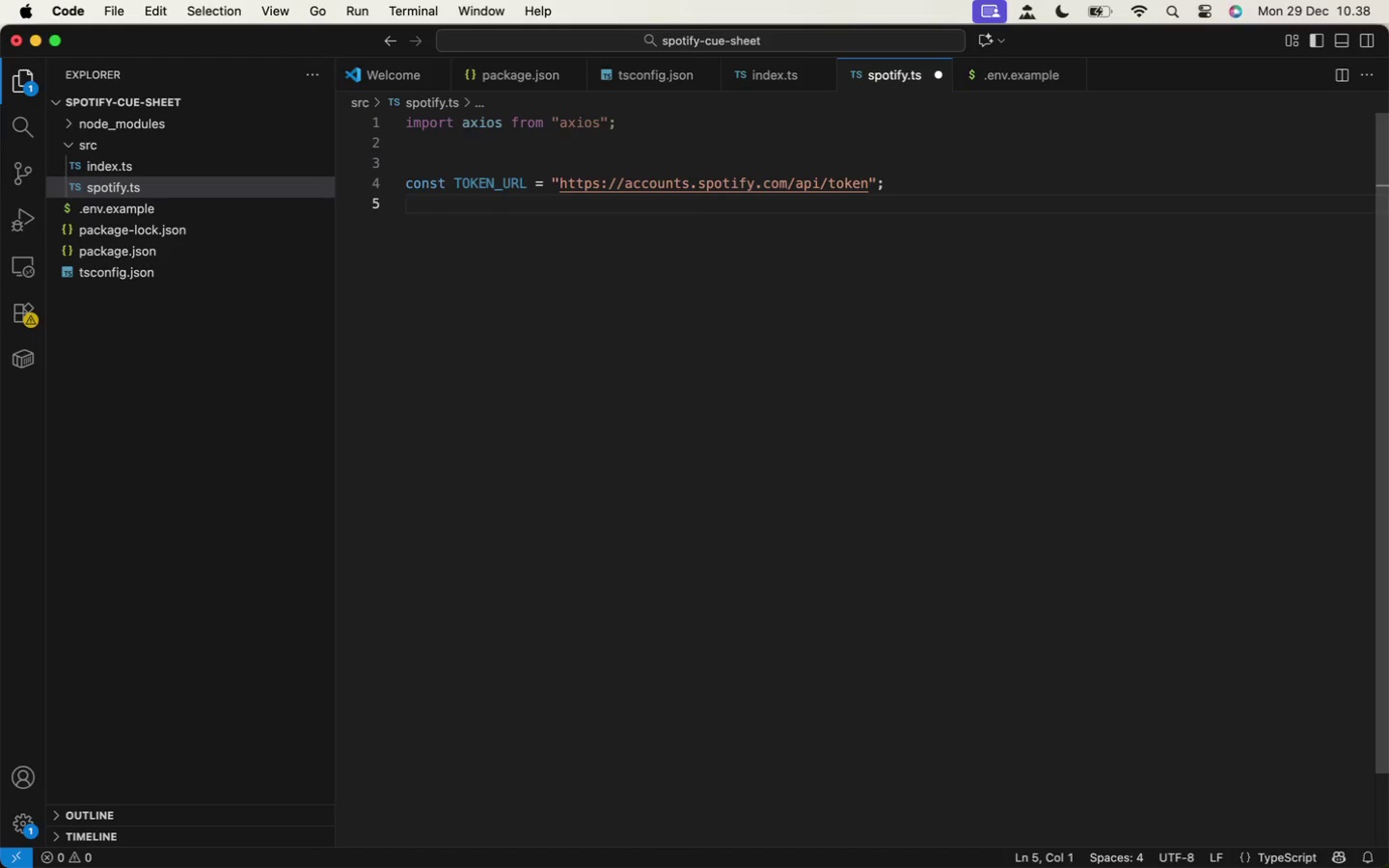 
key(Semicolon)
 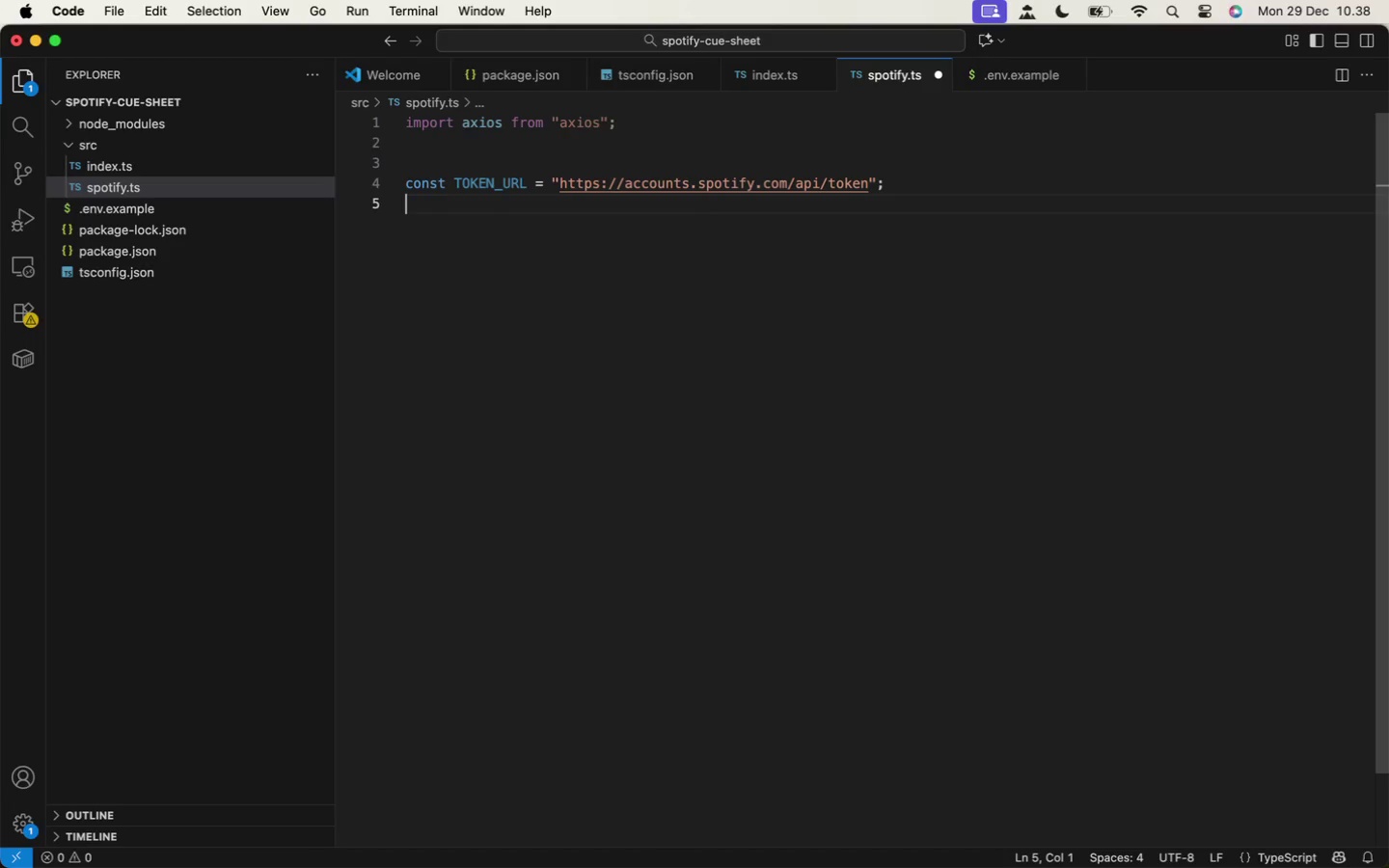 
key(Enter)
 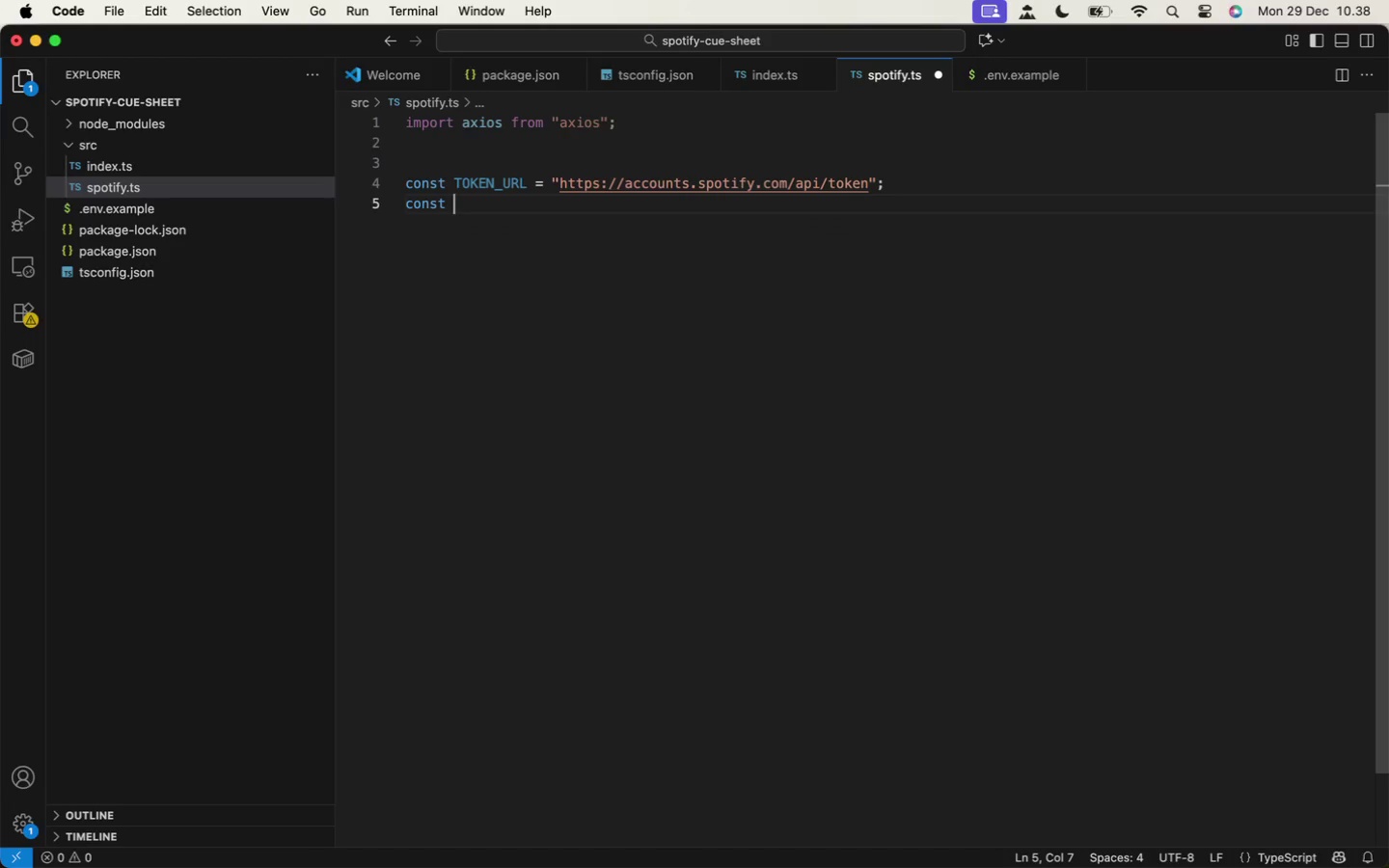 
type(const P)
key(Backspace)
type(API_BASE = )
 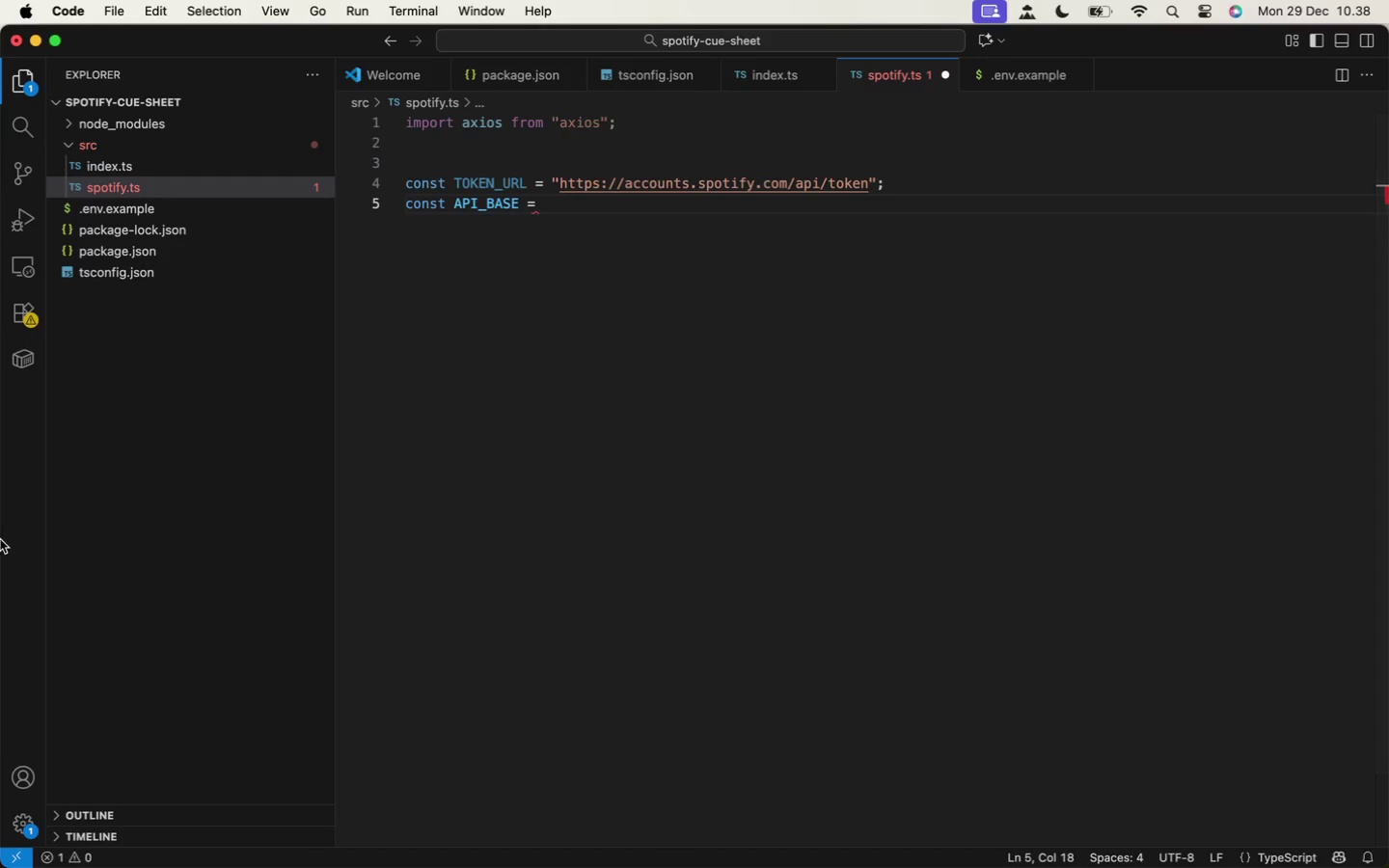 
mouse_move([12, 556])
 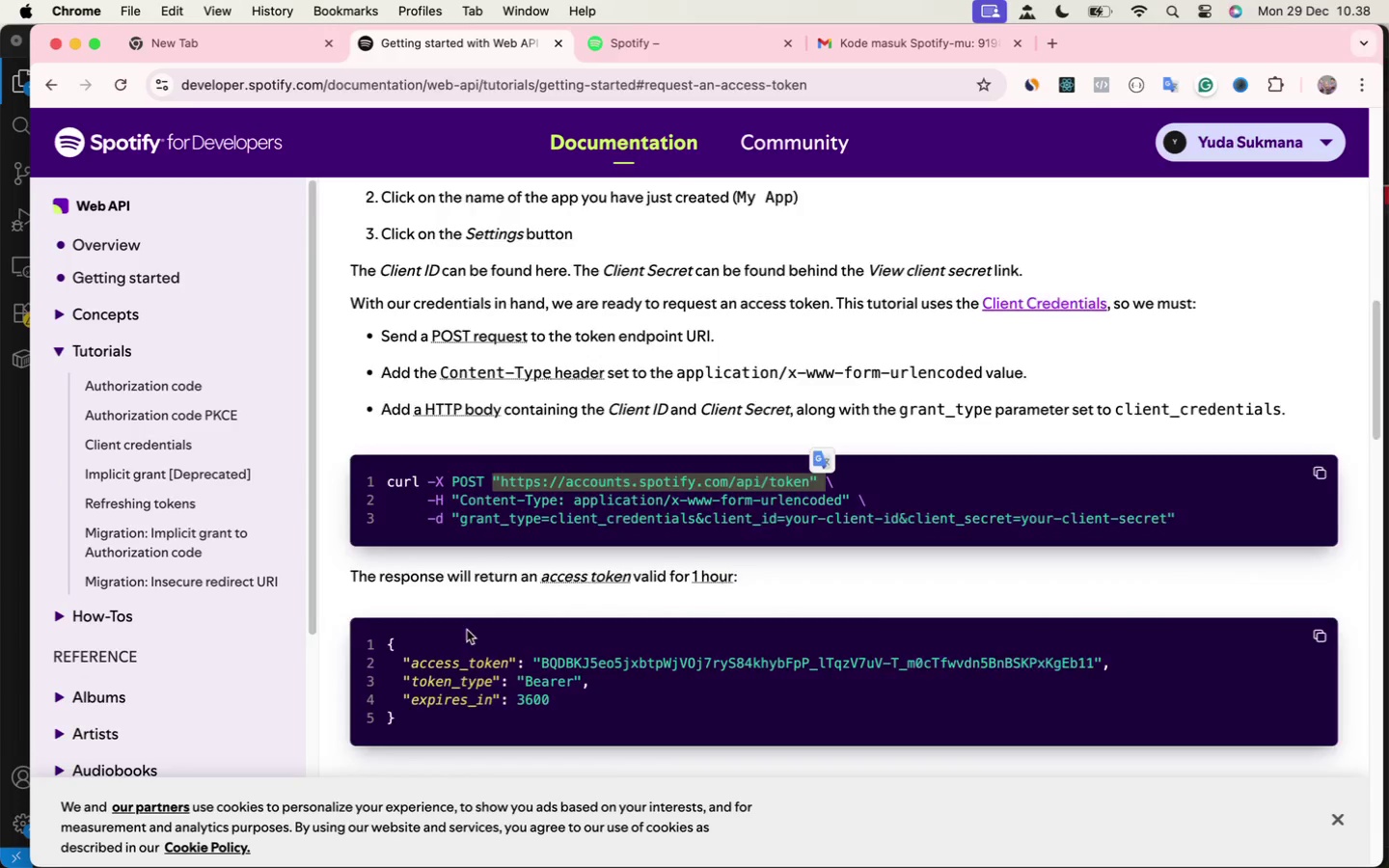 
scroll: coordinate [120, 601], scroll_direction: down, amount: 45.0
 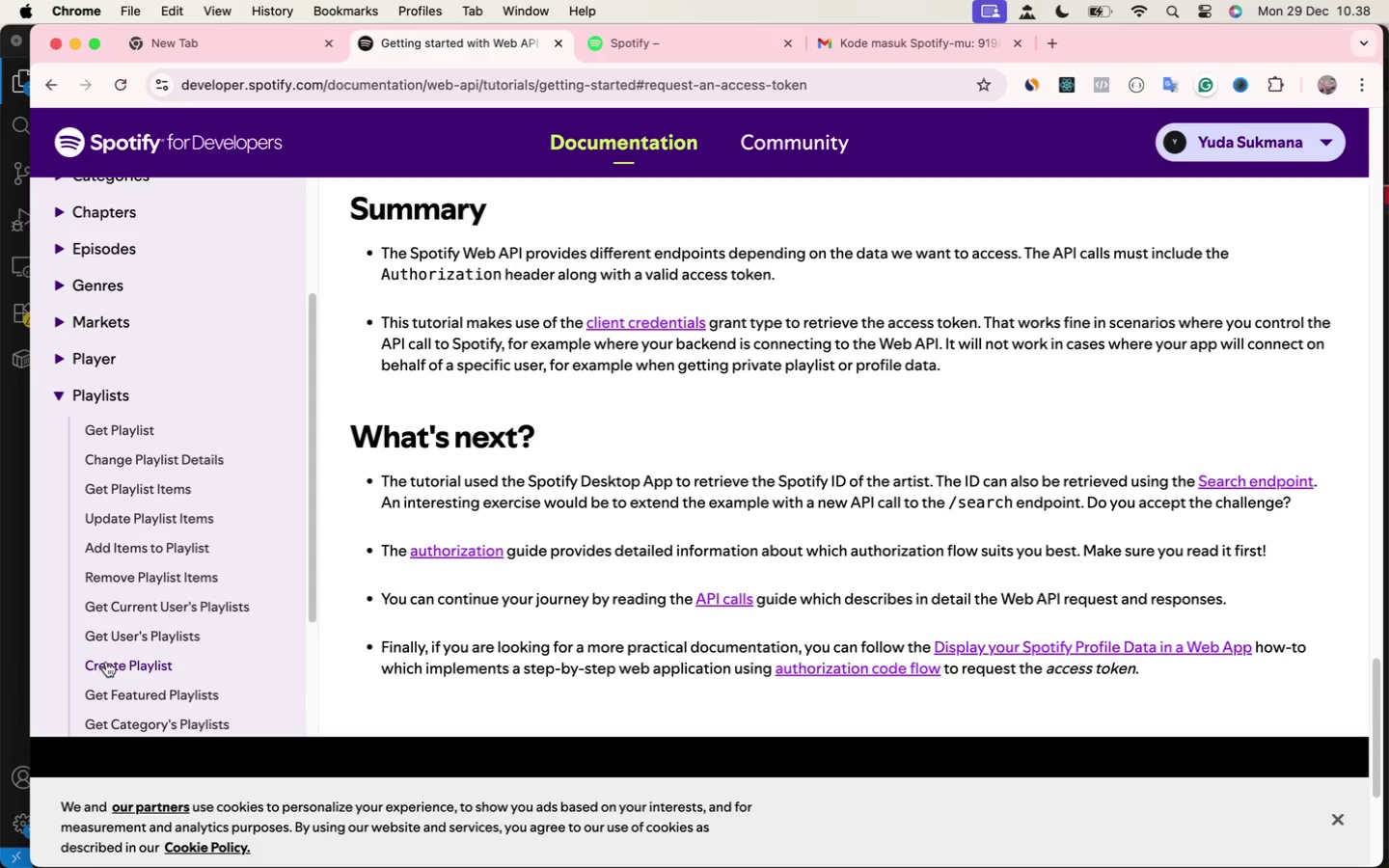 
left_click([101, 663])
 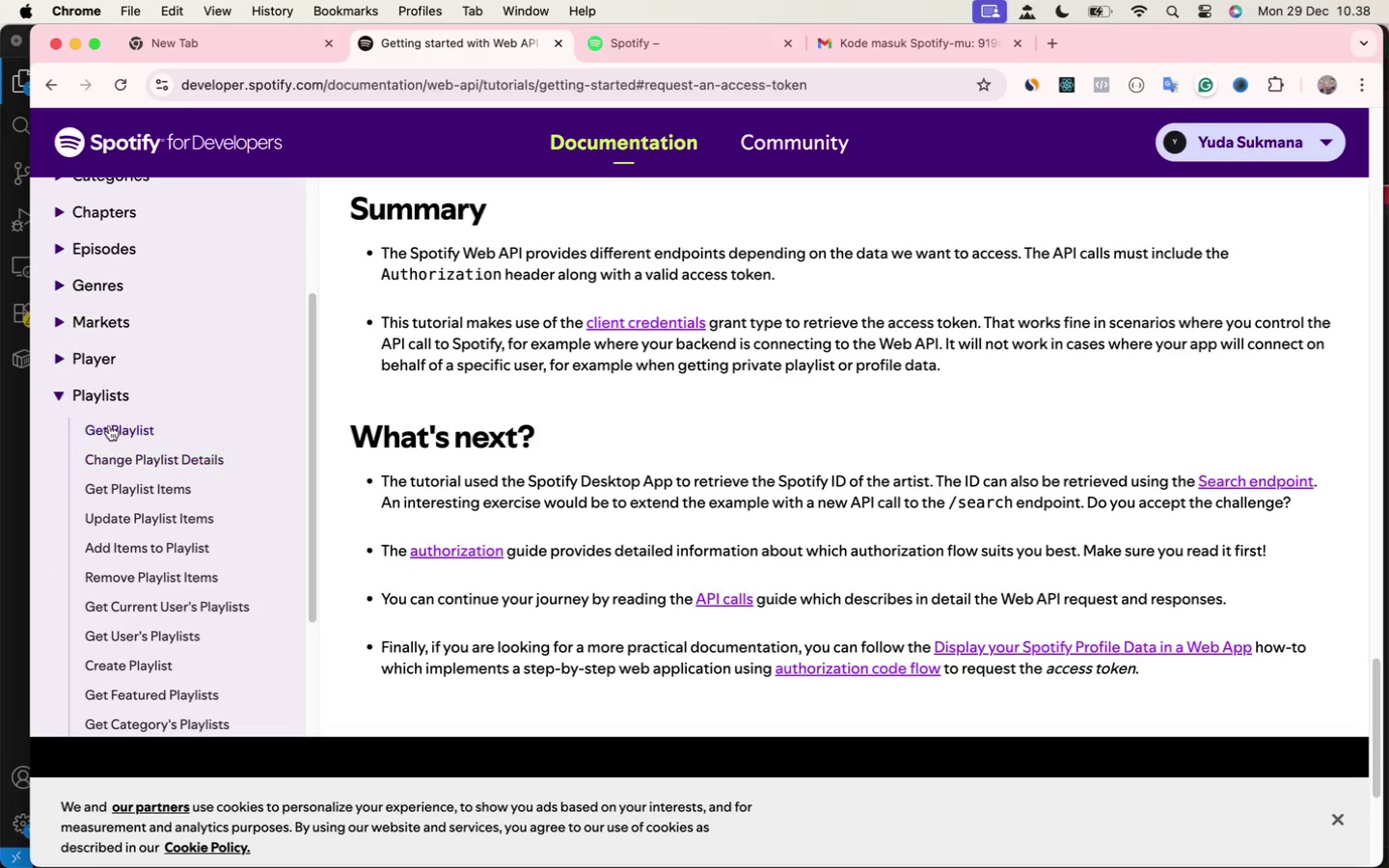 
scroll: coordinate [130, 440], scroll_direction: down, amount: 21.0
 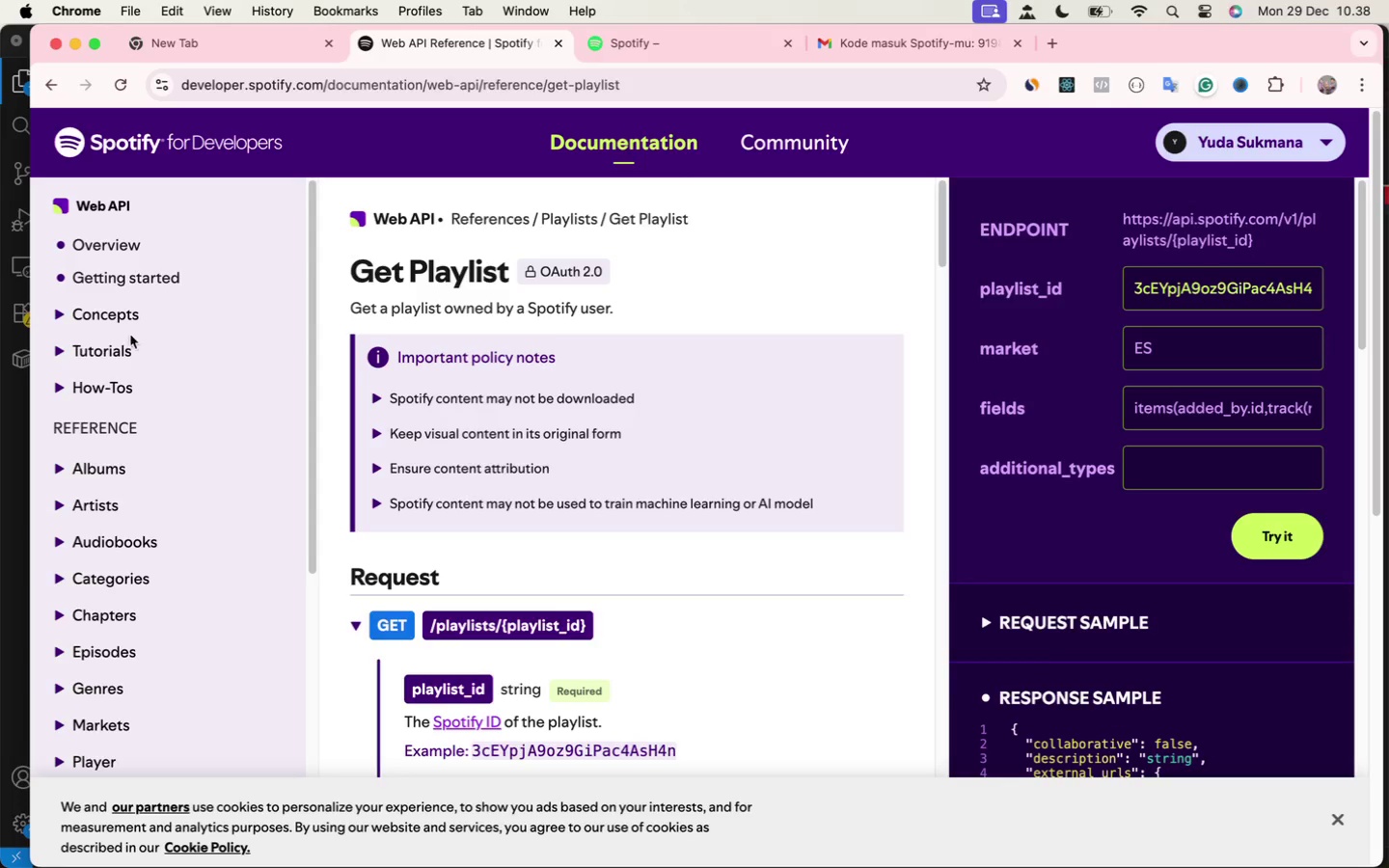 
double_click([127, 316])
 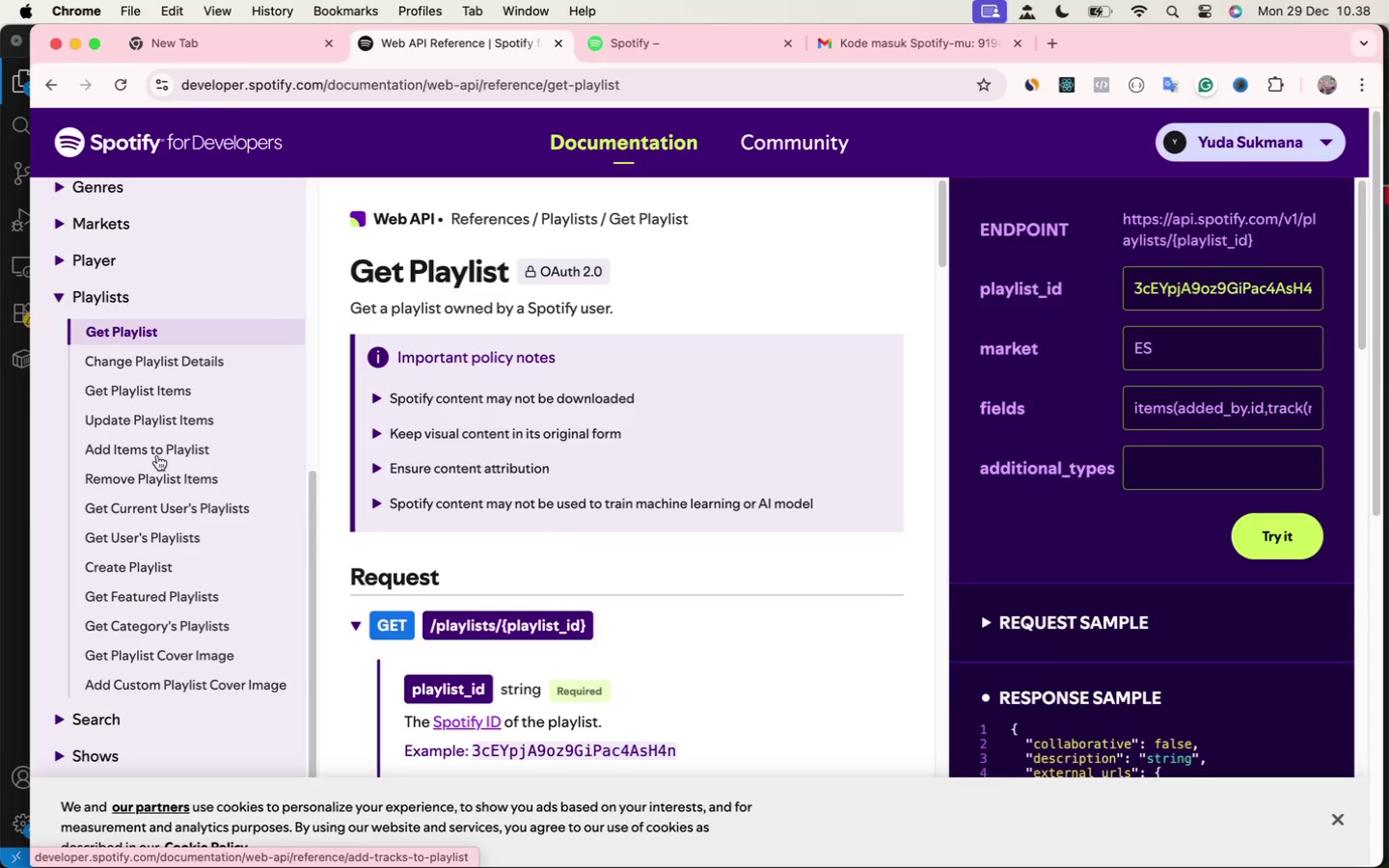 
scroll: coordinate [128, 565], scroll_direction: down, amount: 37.0
 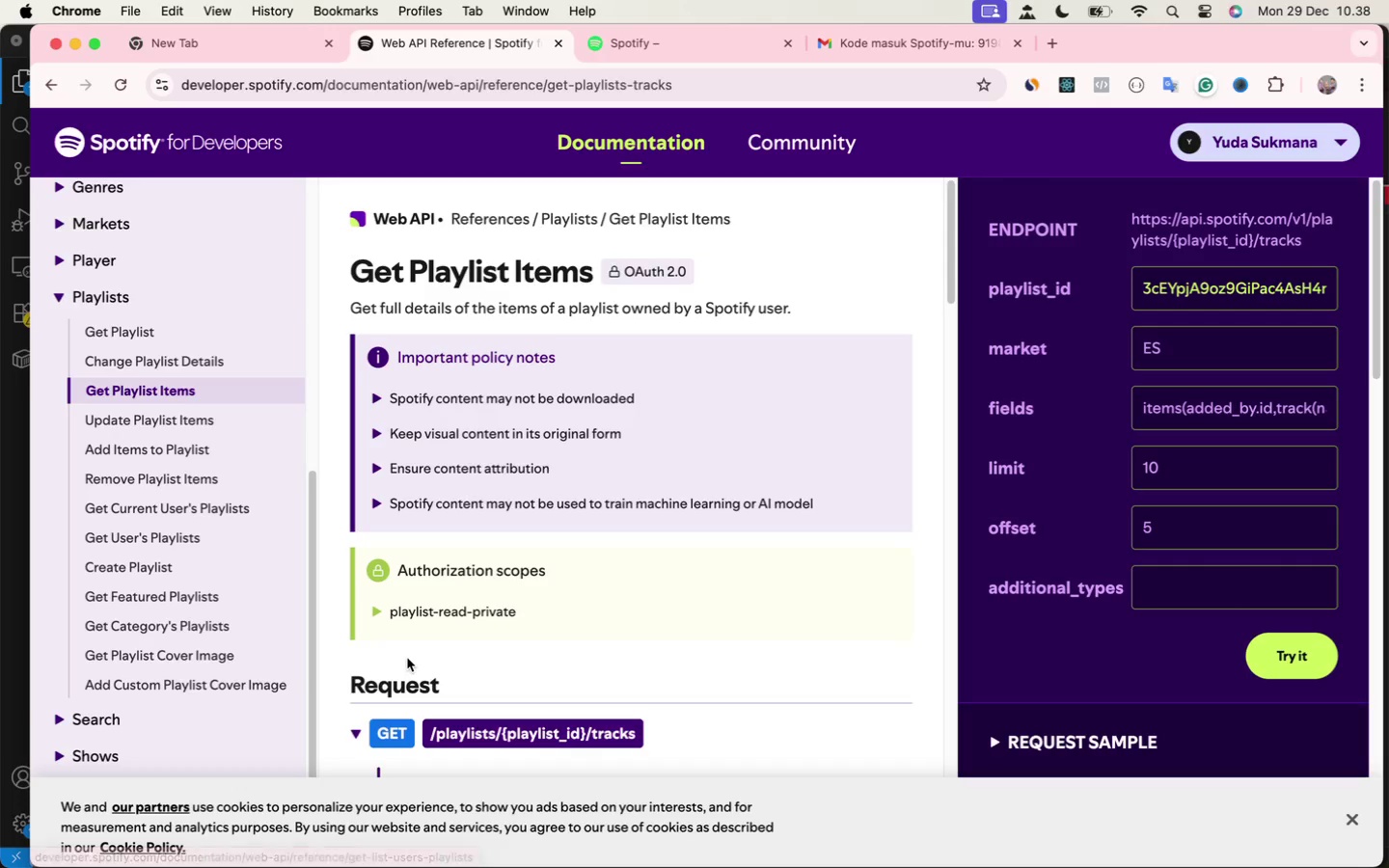 
left_click([142, 393])
 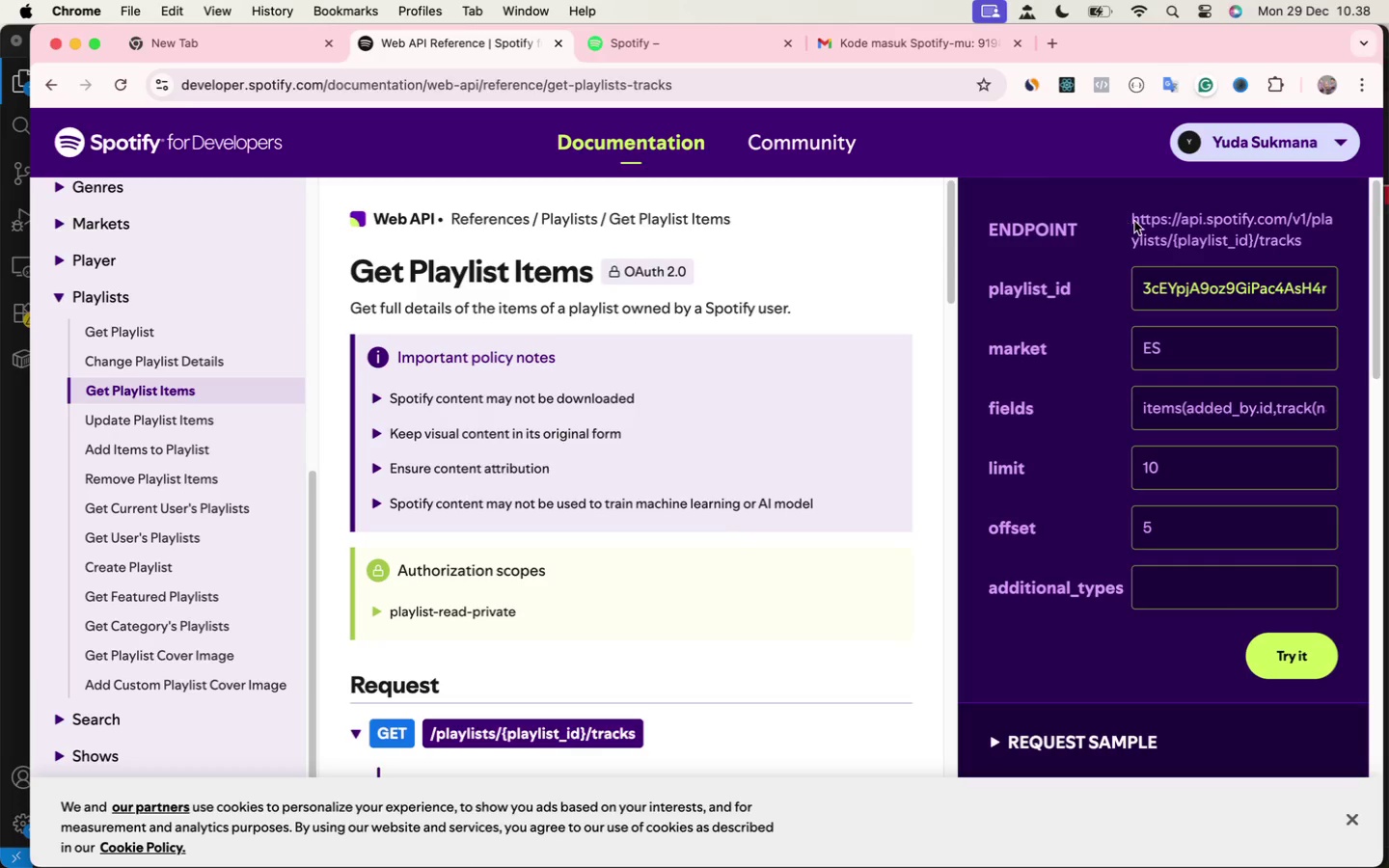 
left_click_drag(start_coordinate=[1128, 222], to_coordinate=[1311, 222])
 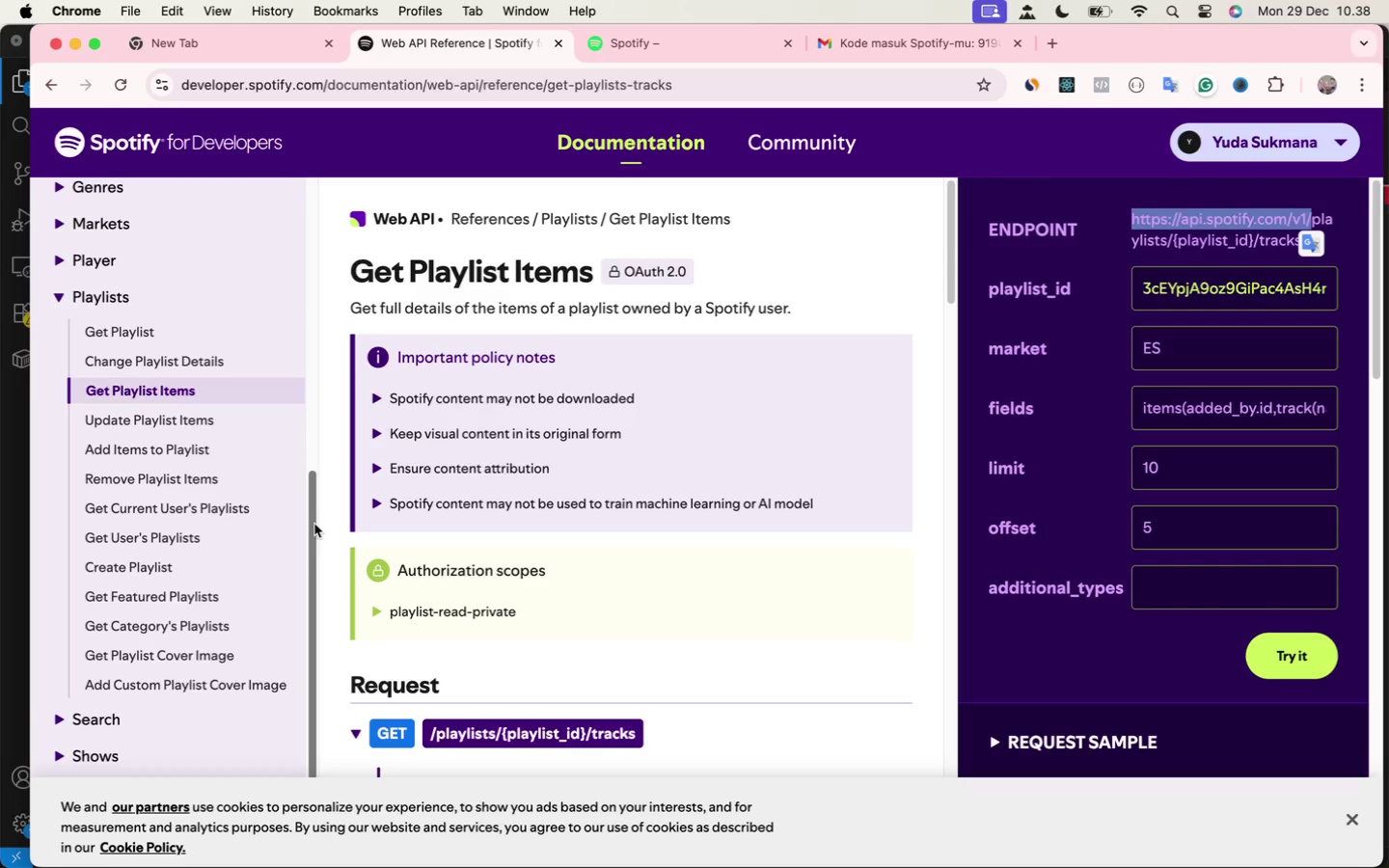 
key(Meta+C)
 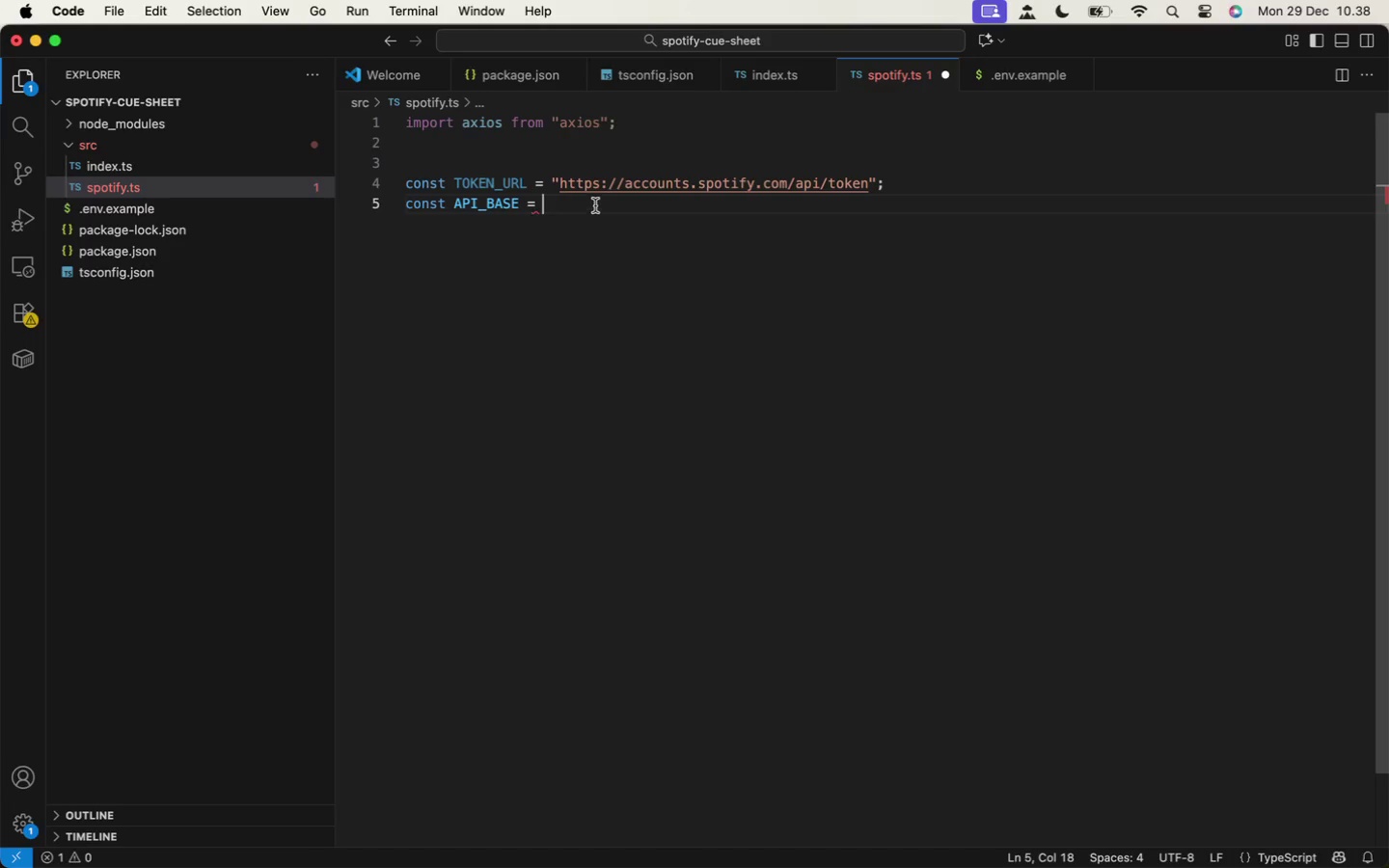 
left_click([596, 209])
 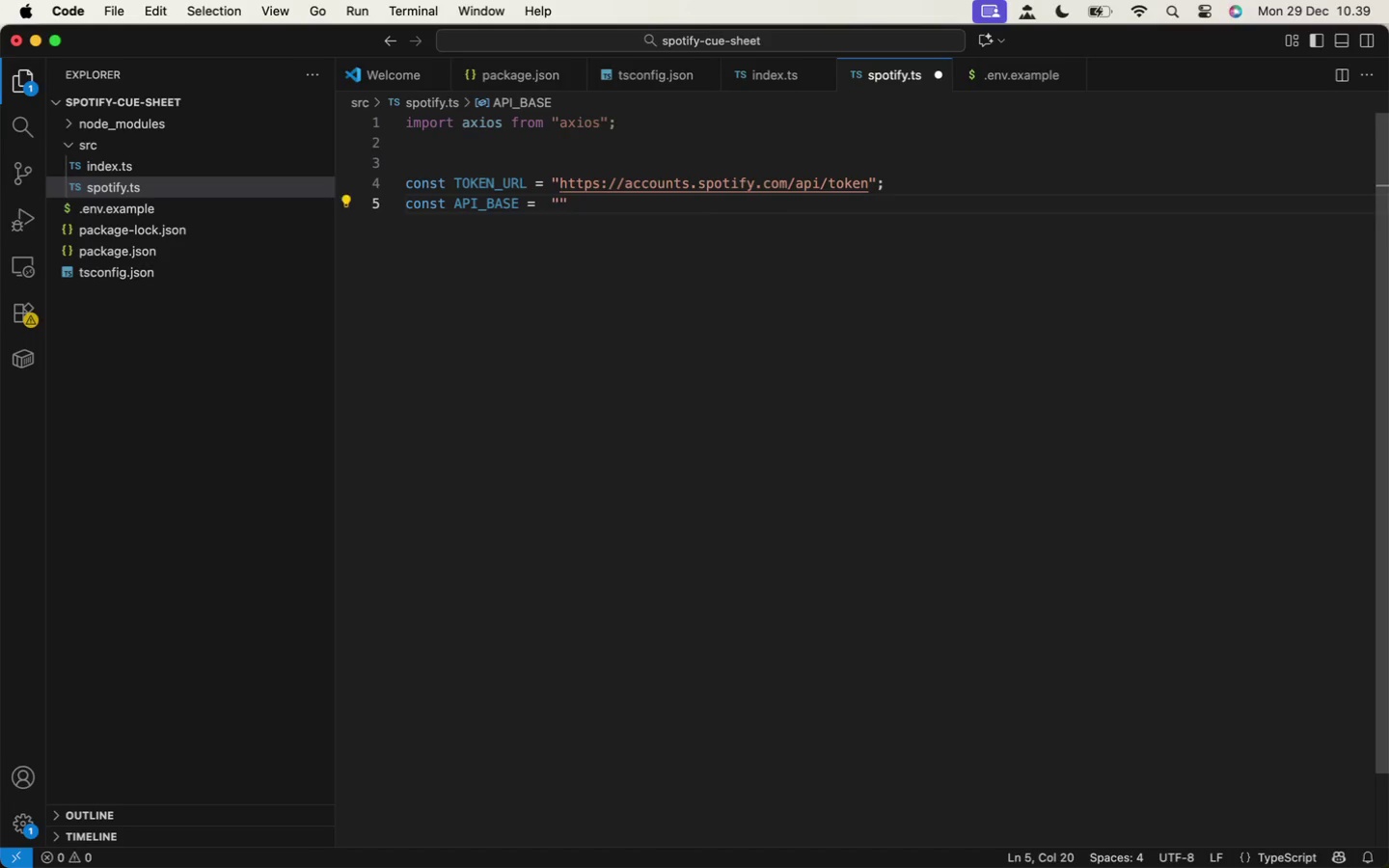 
key(Space)
 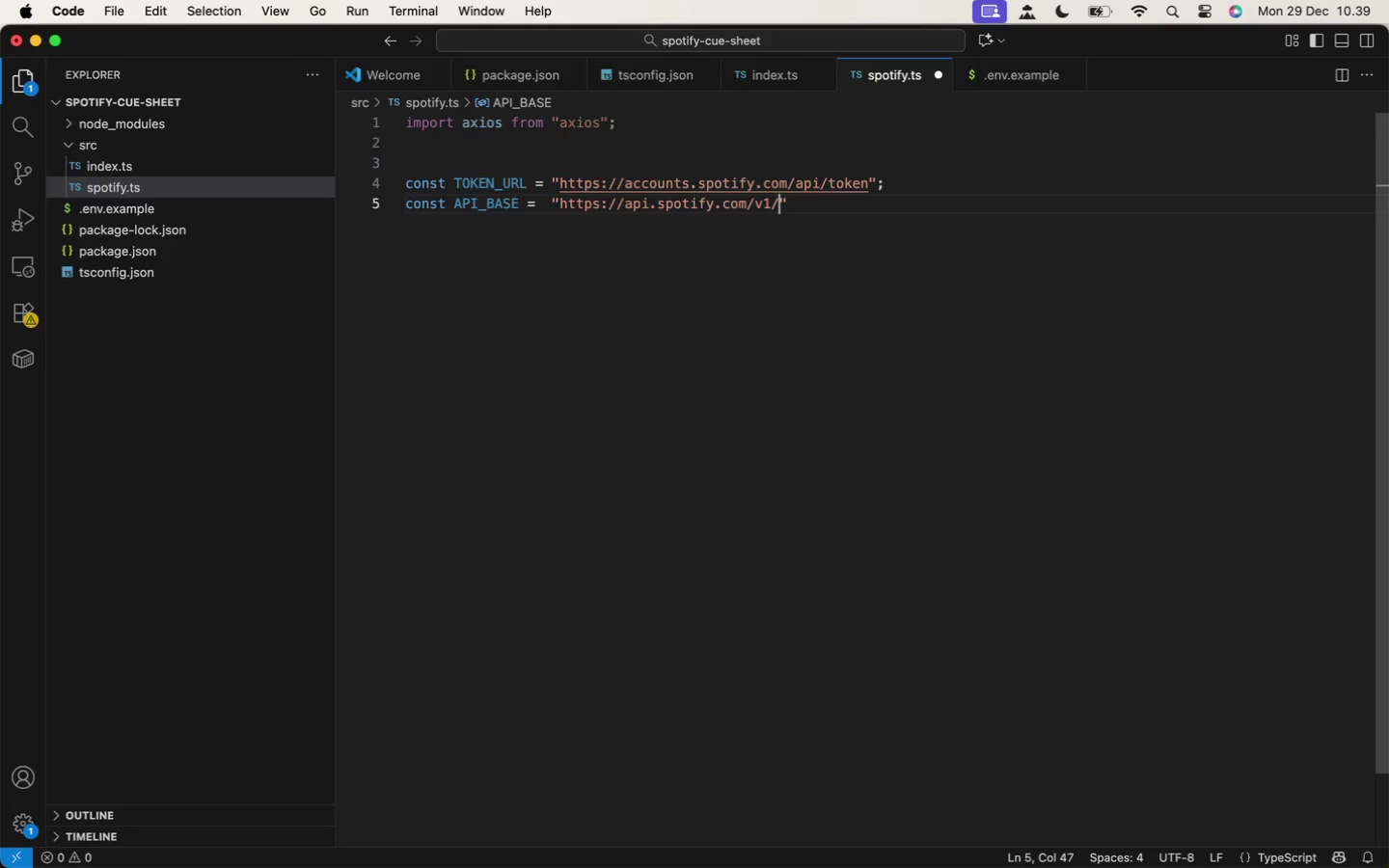 
key(Shift+Quote)
 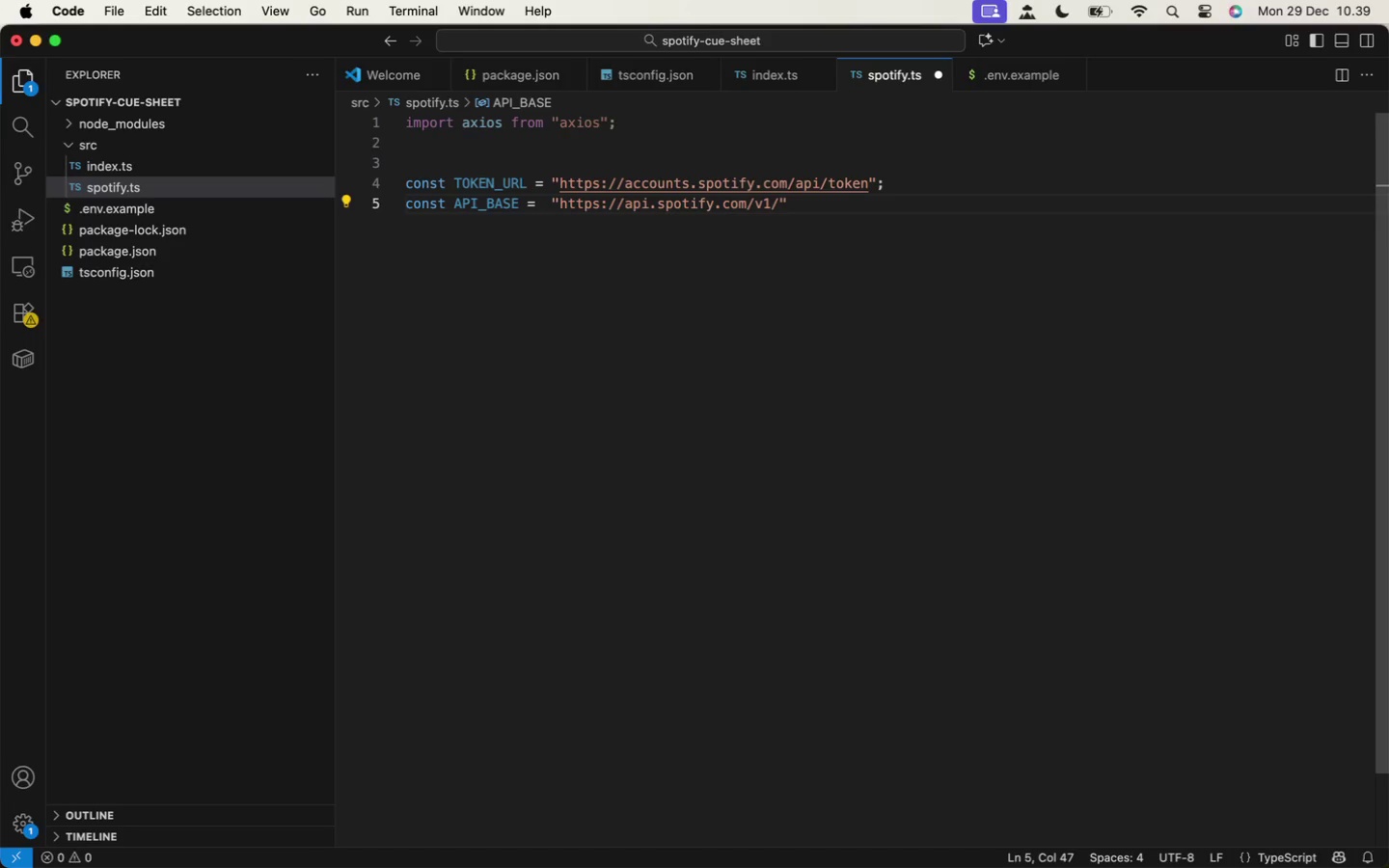 
key(Meta+V)
 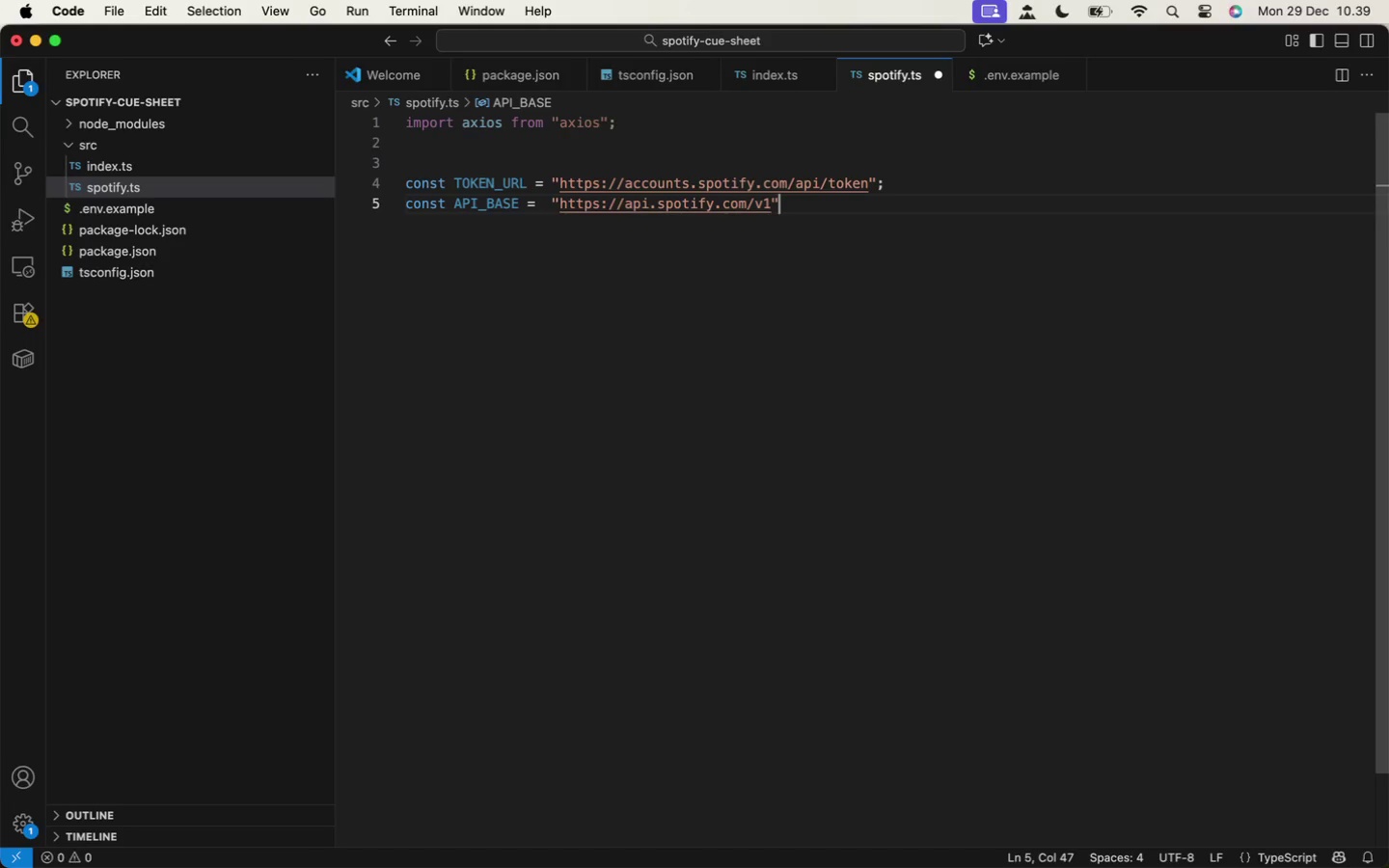 
key(Backspace)
 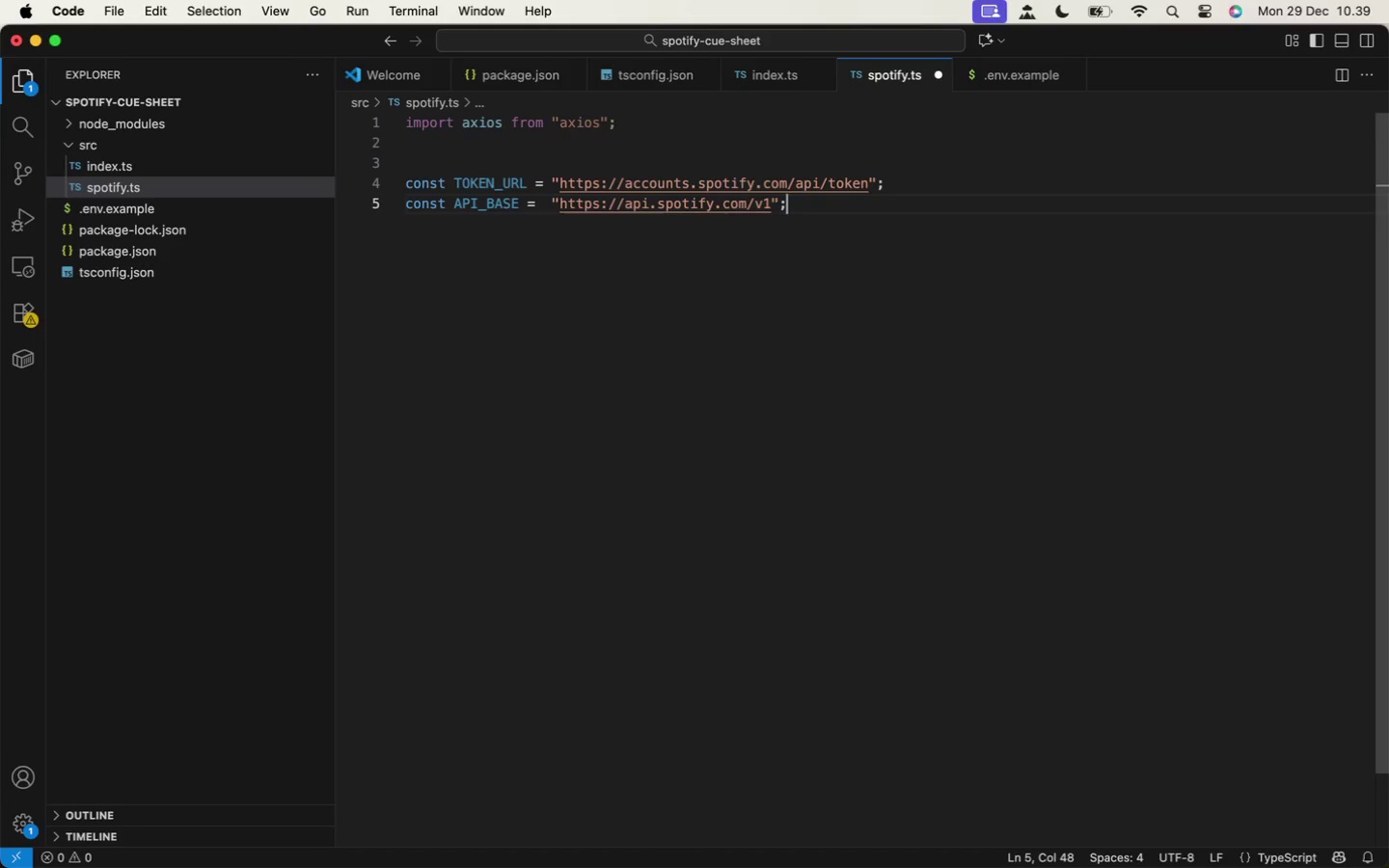 
key(ArrowRight)
 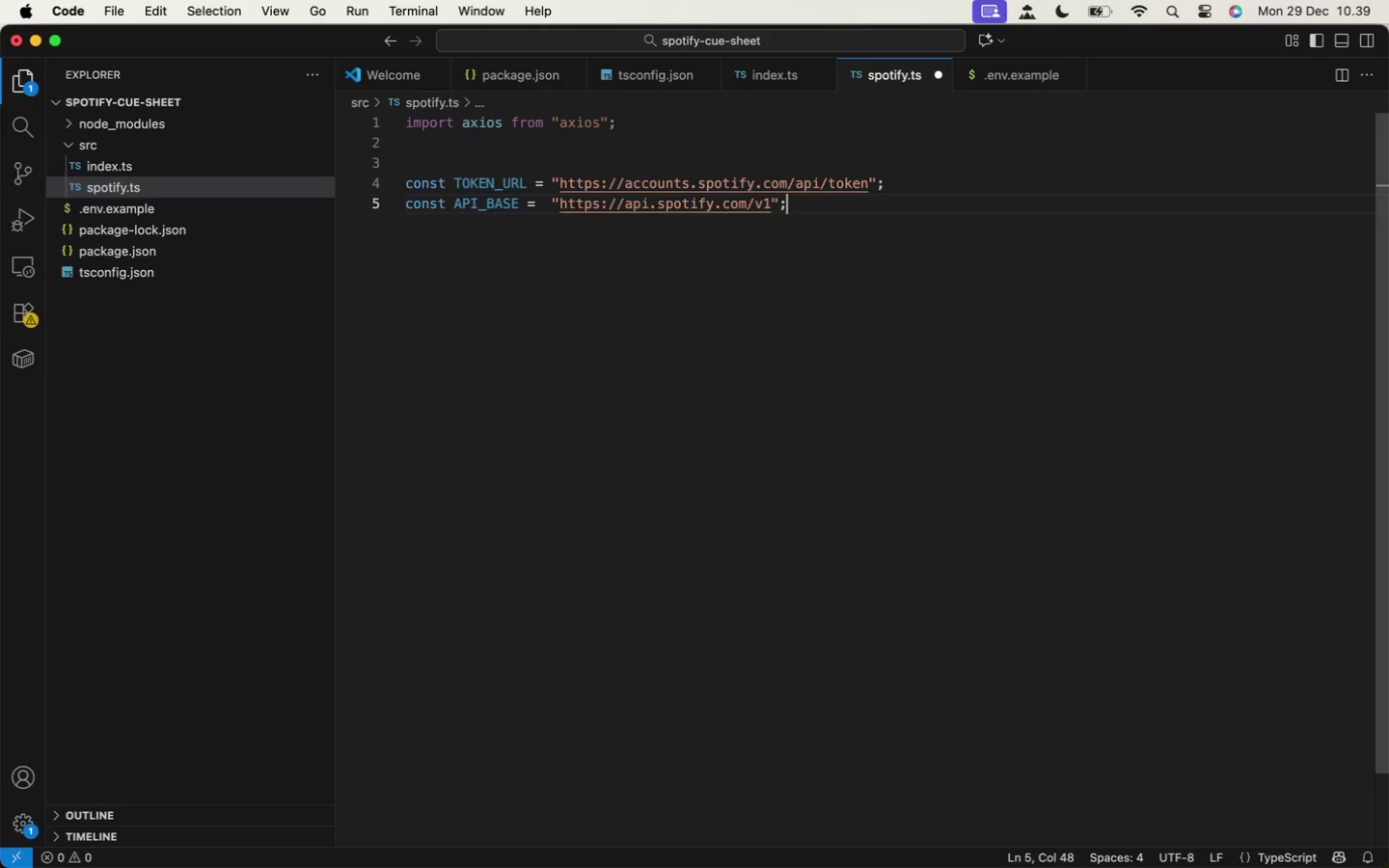 
key(Semicolon)
 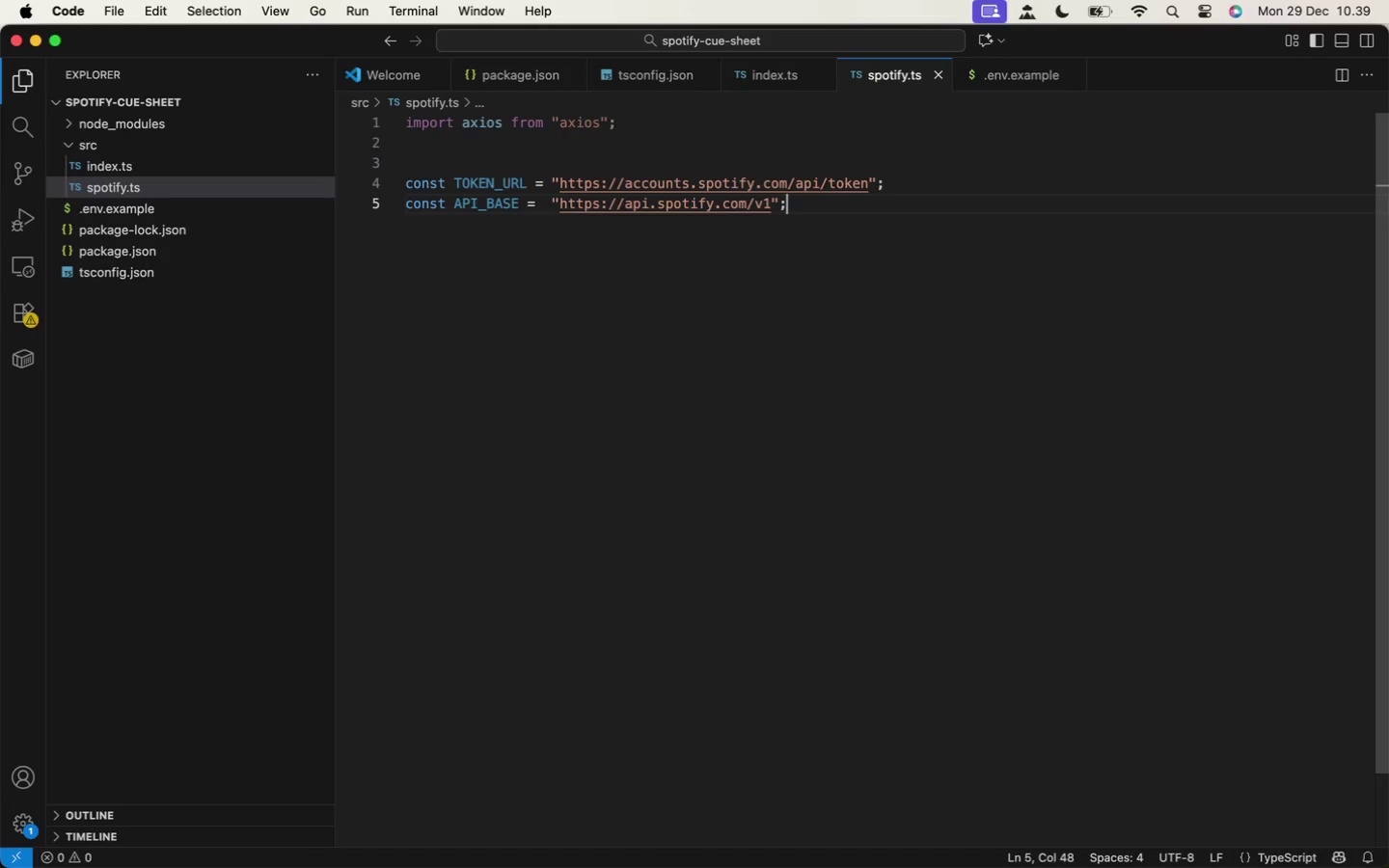 
key(Meta+S)
 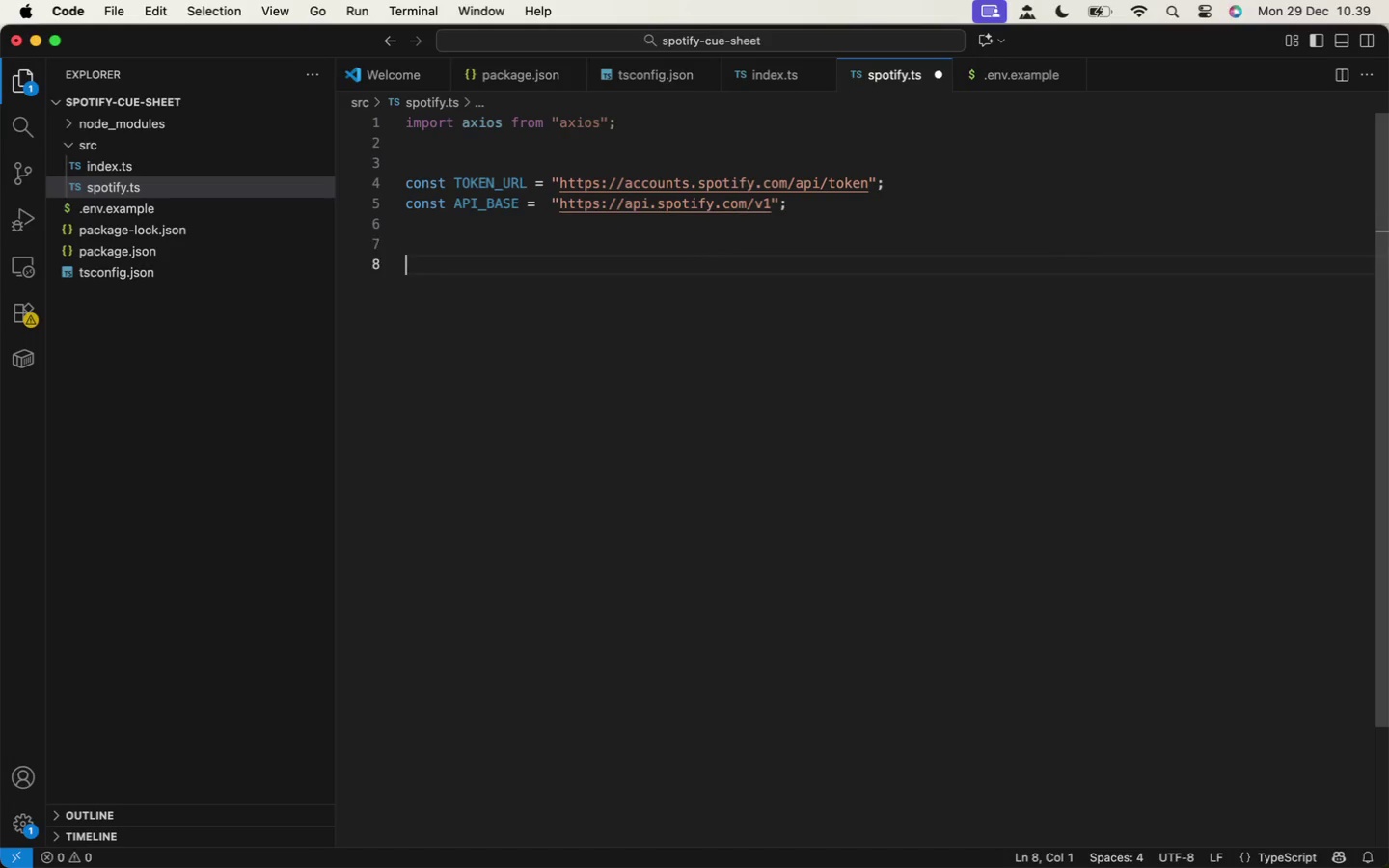 
key(Enter)
 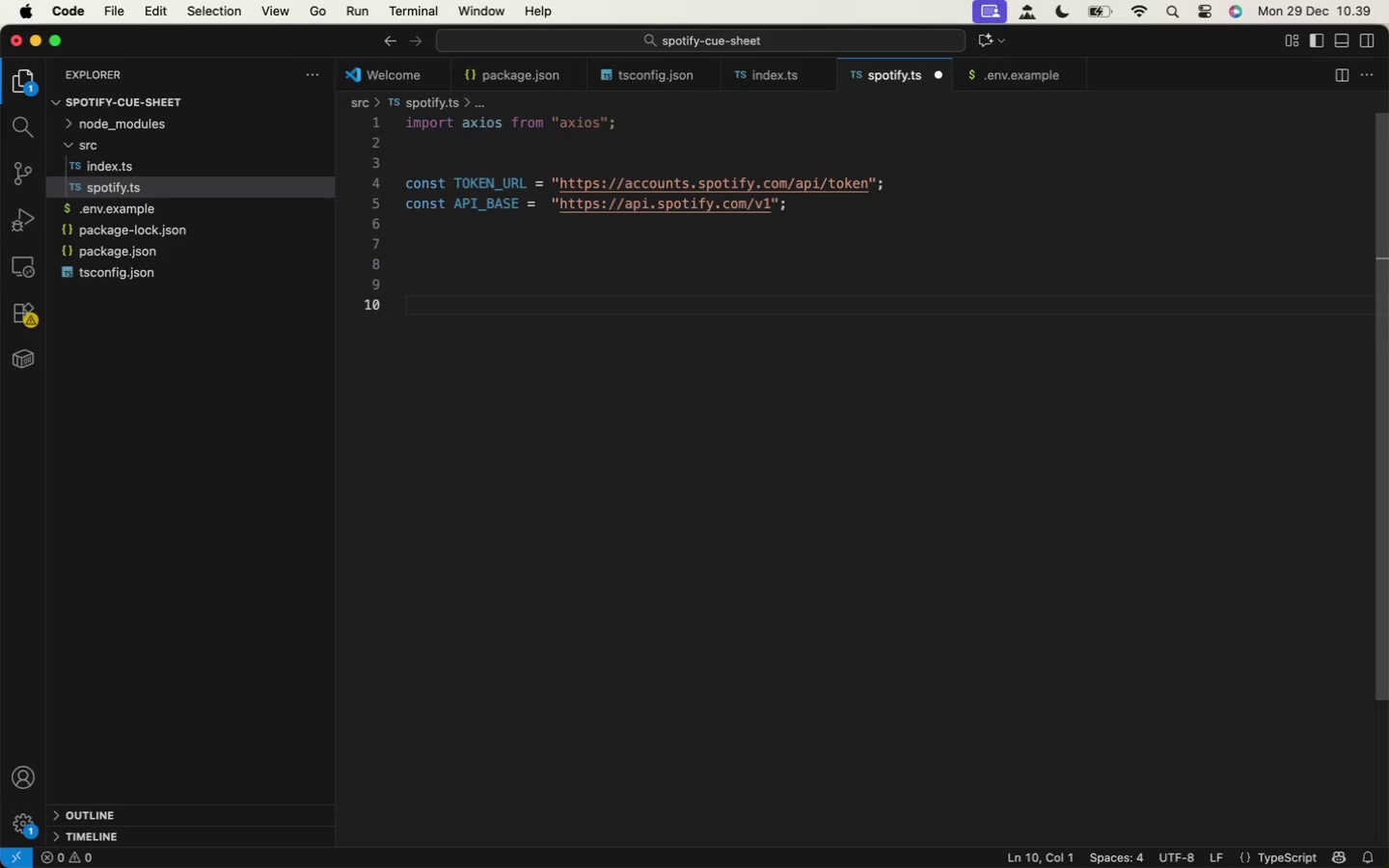 
key(Enter)
 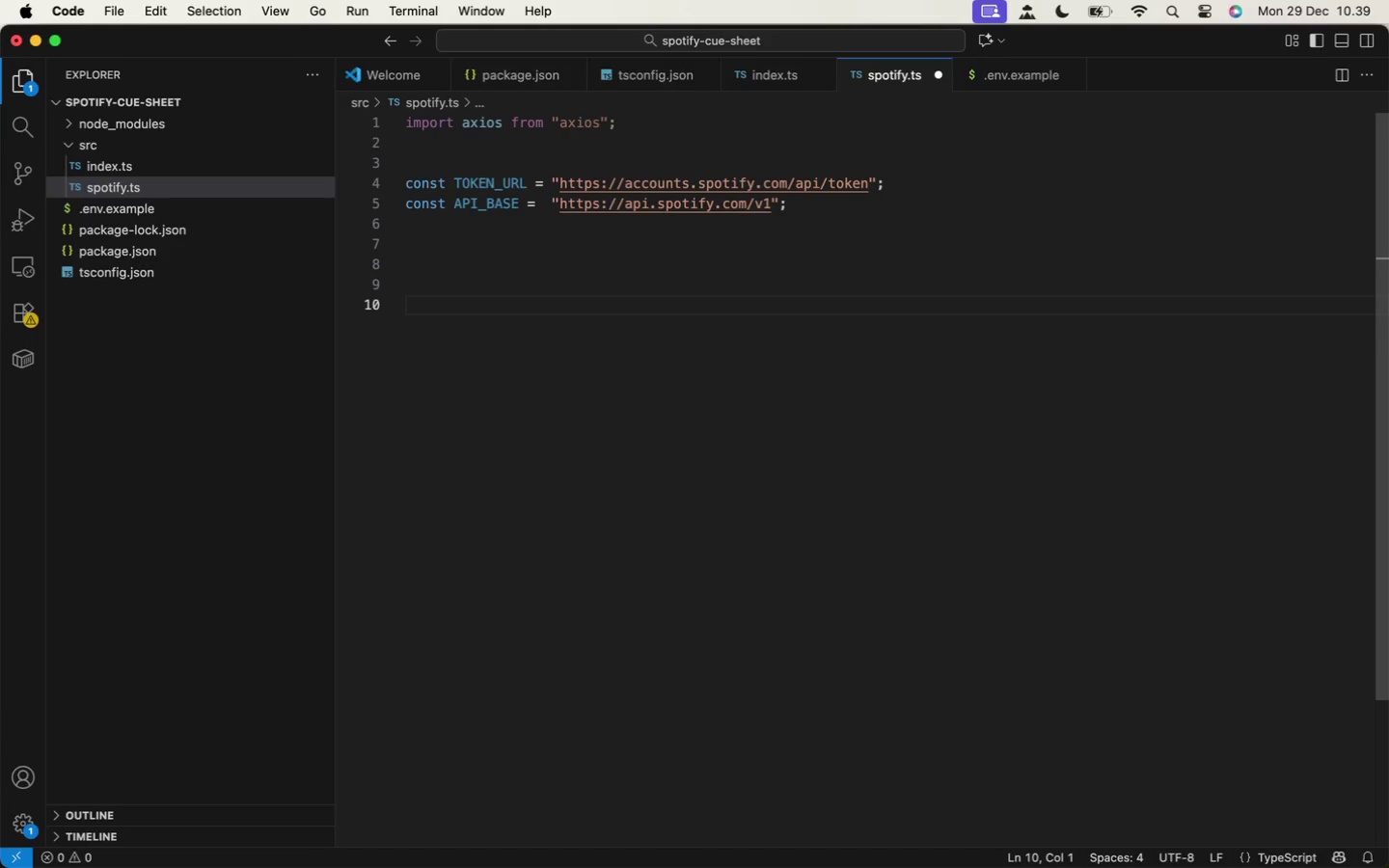 
key(Enter)
 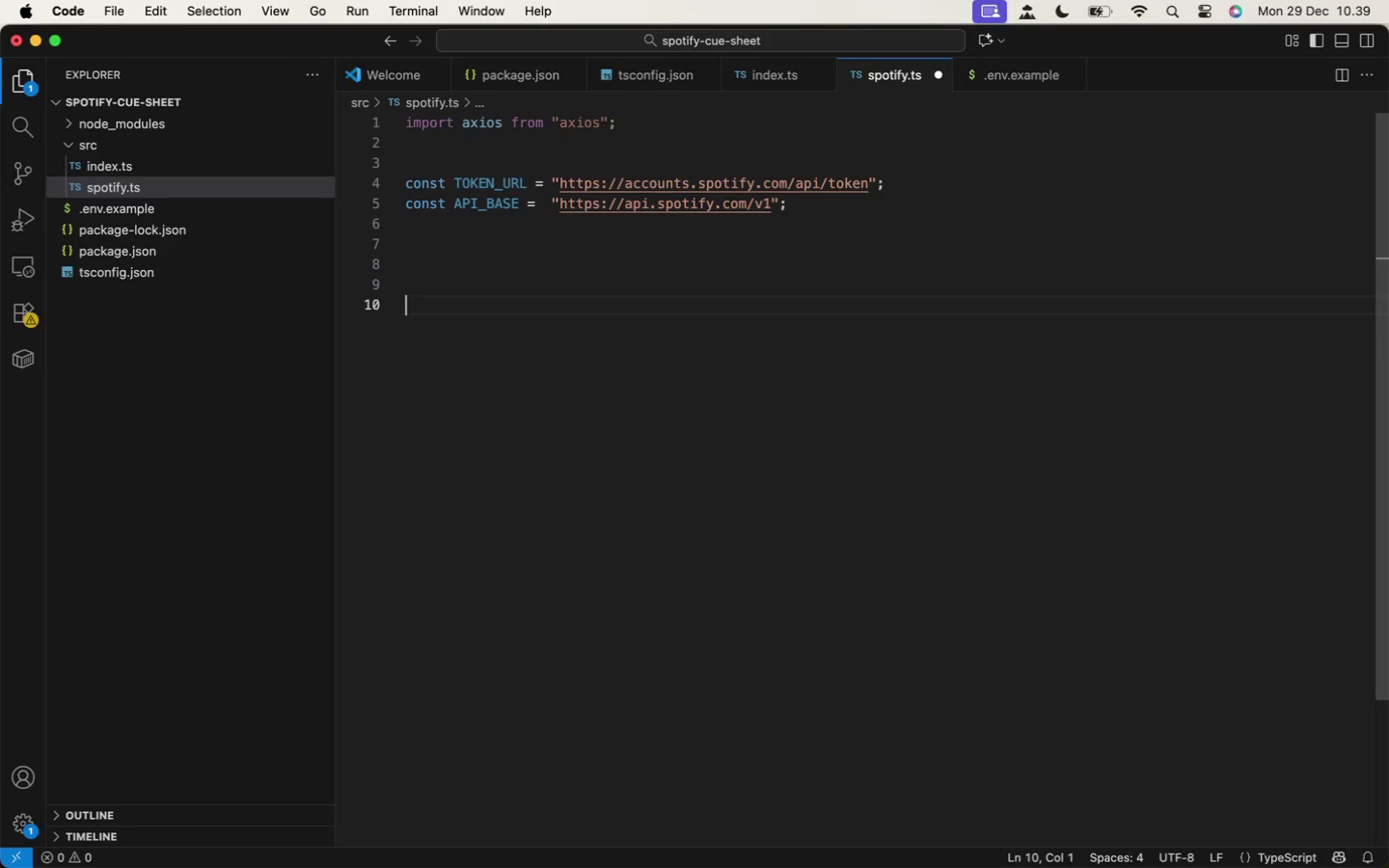 
key(Enter)
 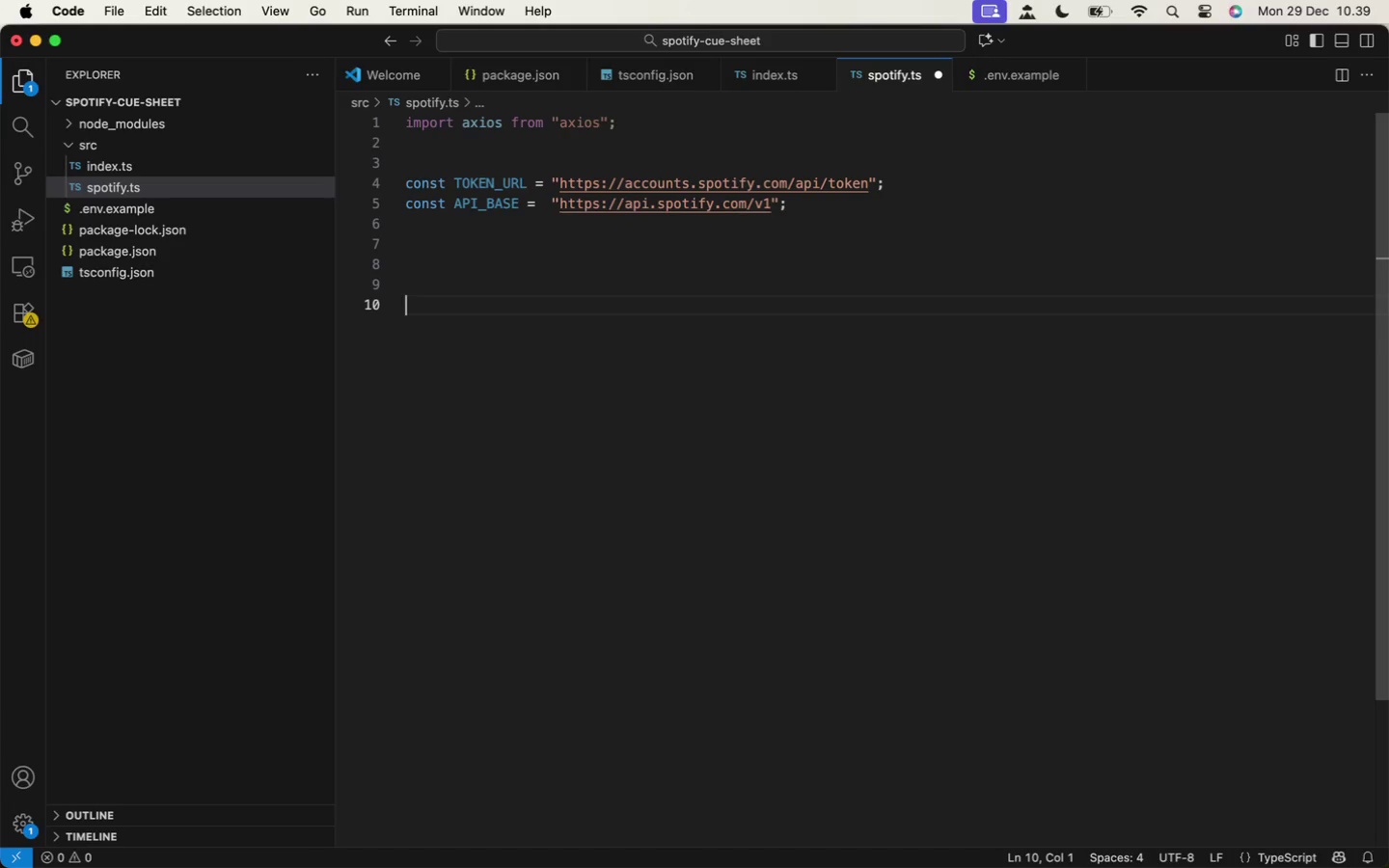 
key(Enter)
 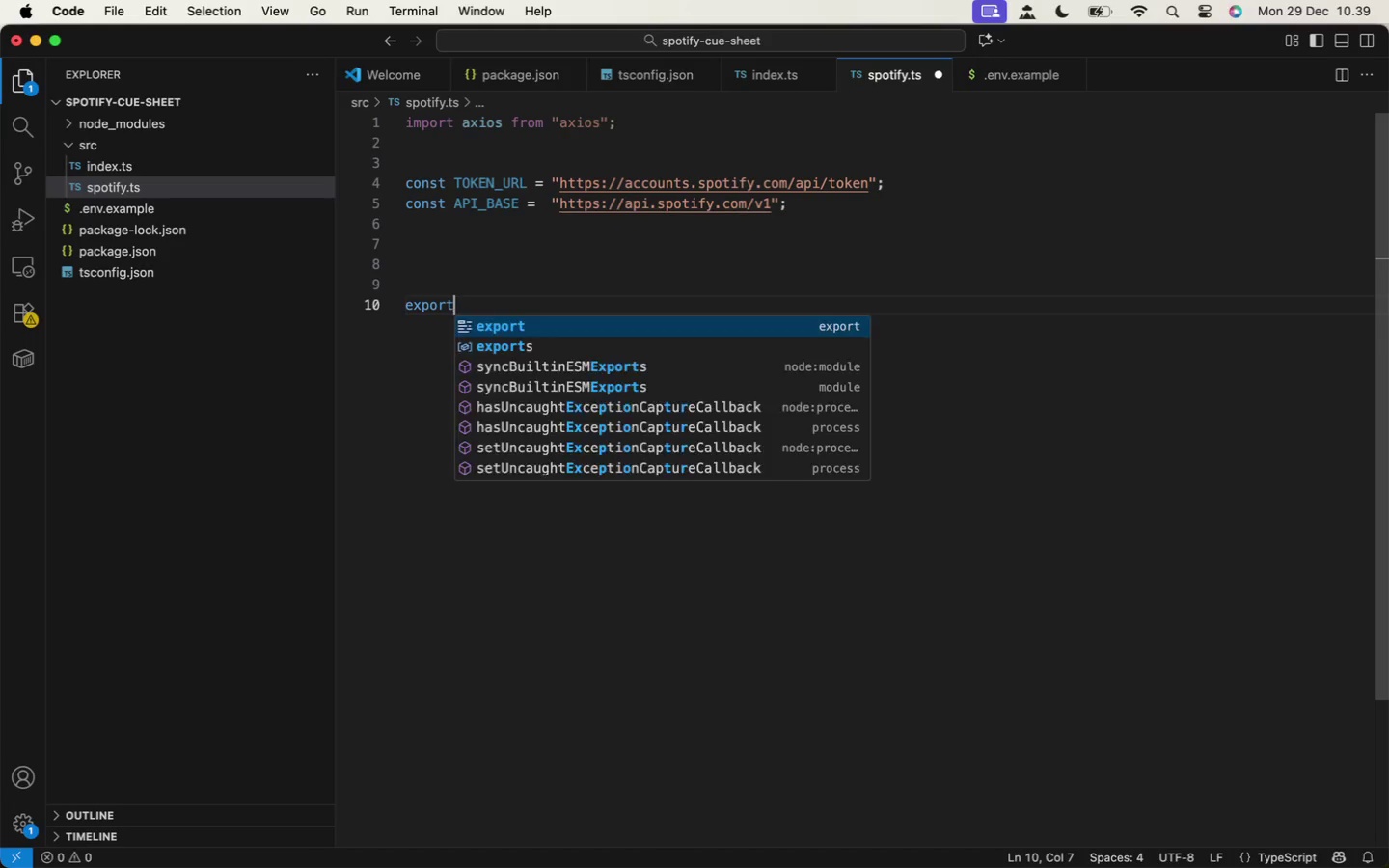 
type(export async function getAccessToken(): Promise<string>)
 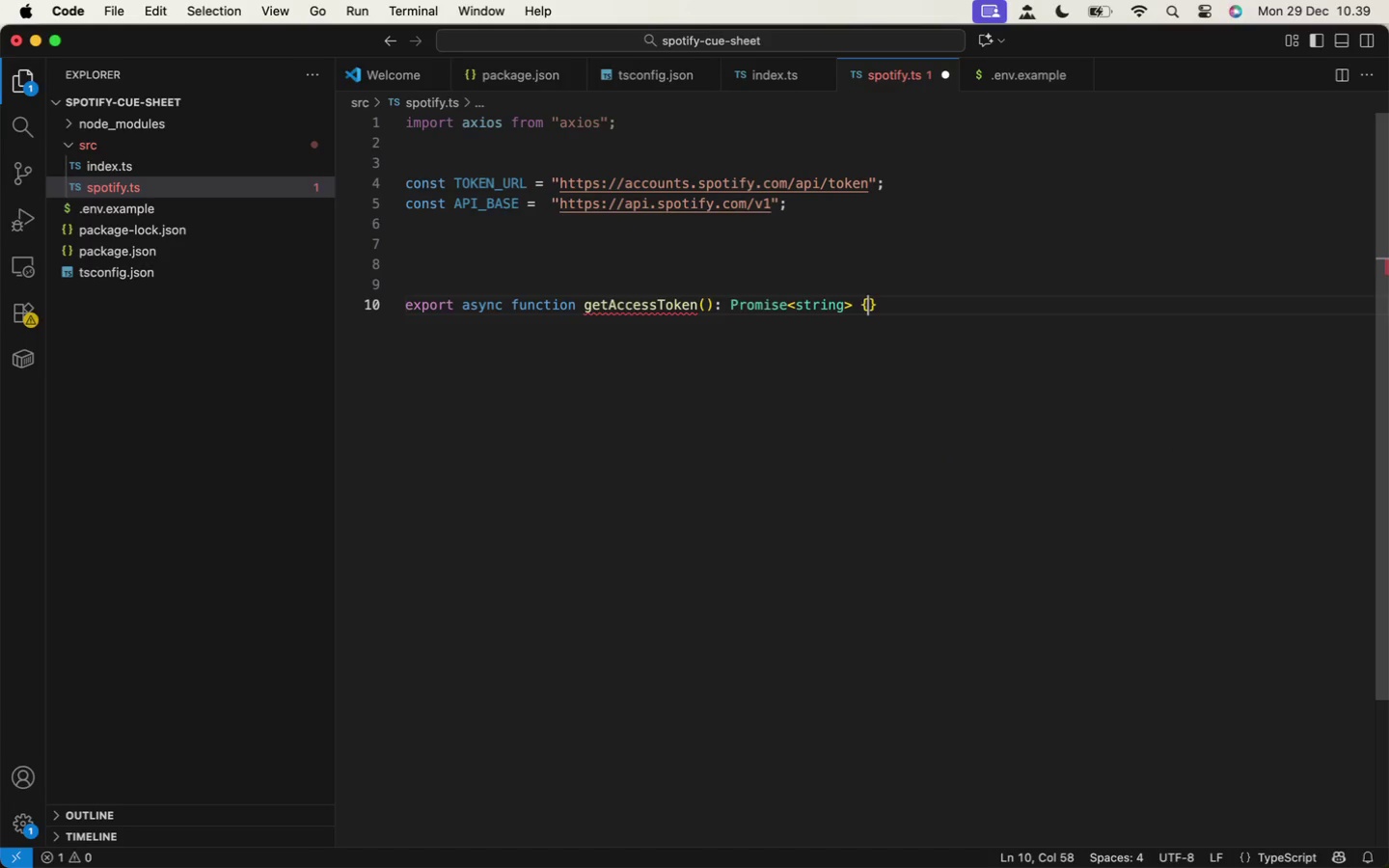 
key(Space)
 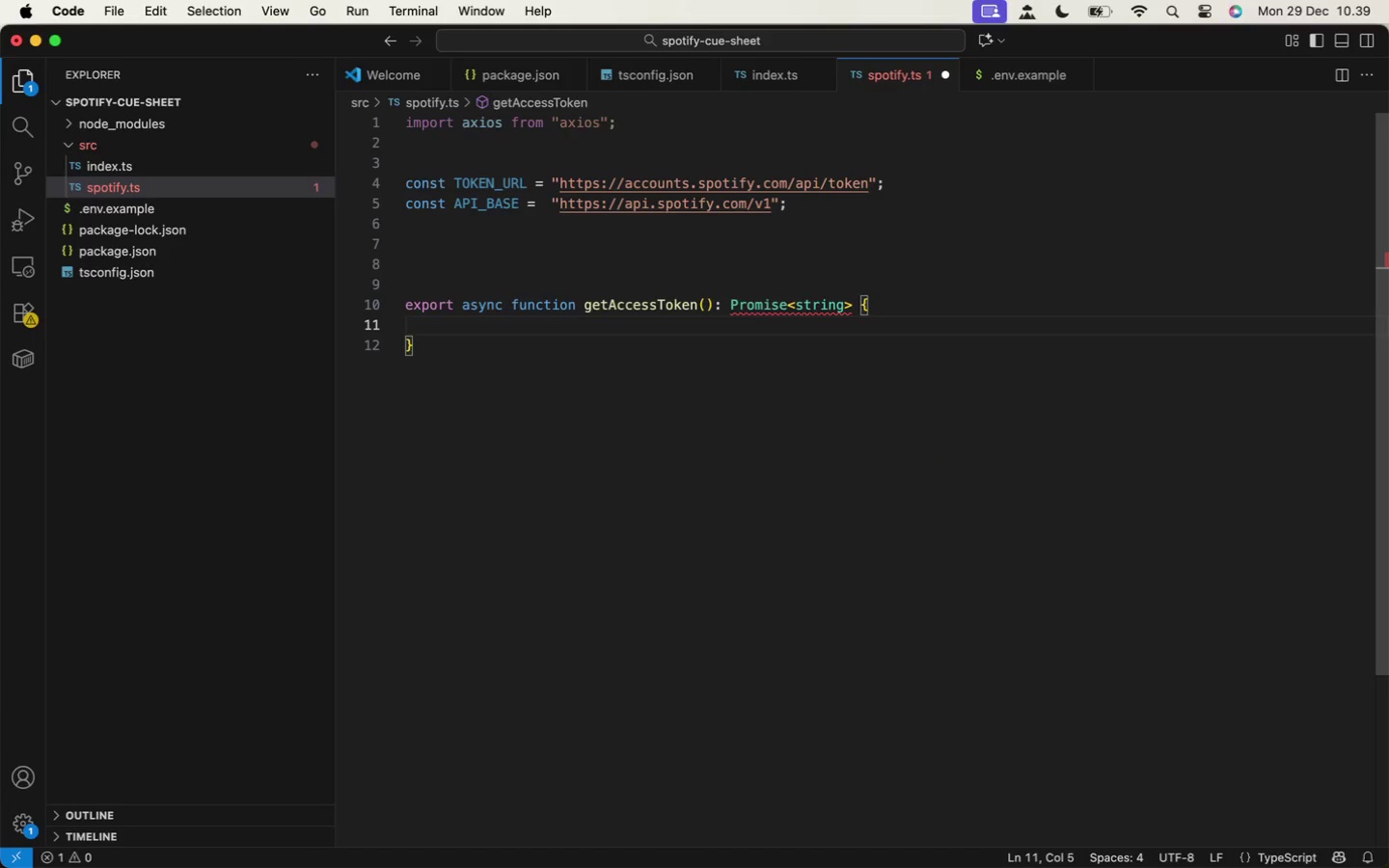 
key(Shift+BracketLeft)
 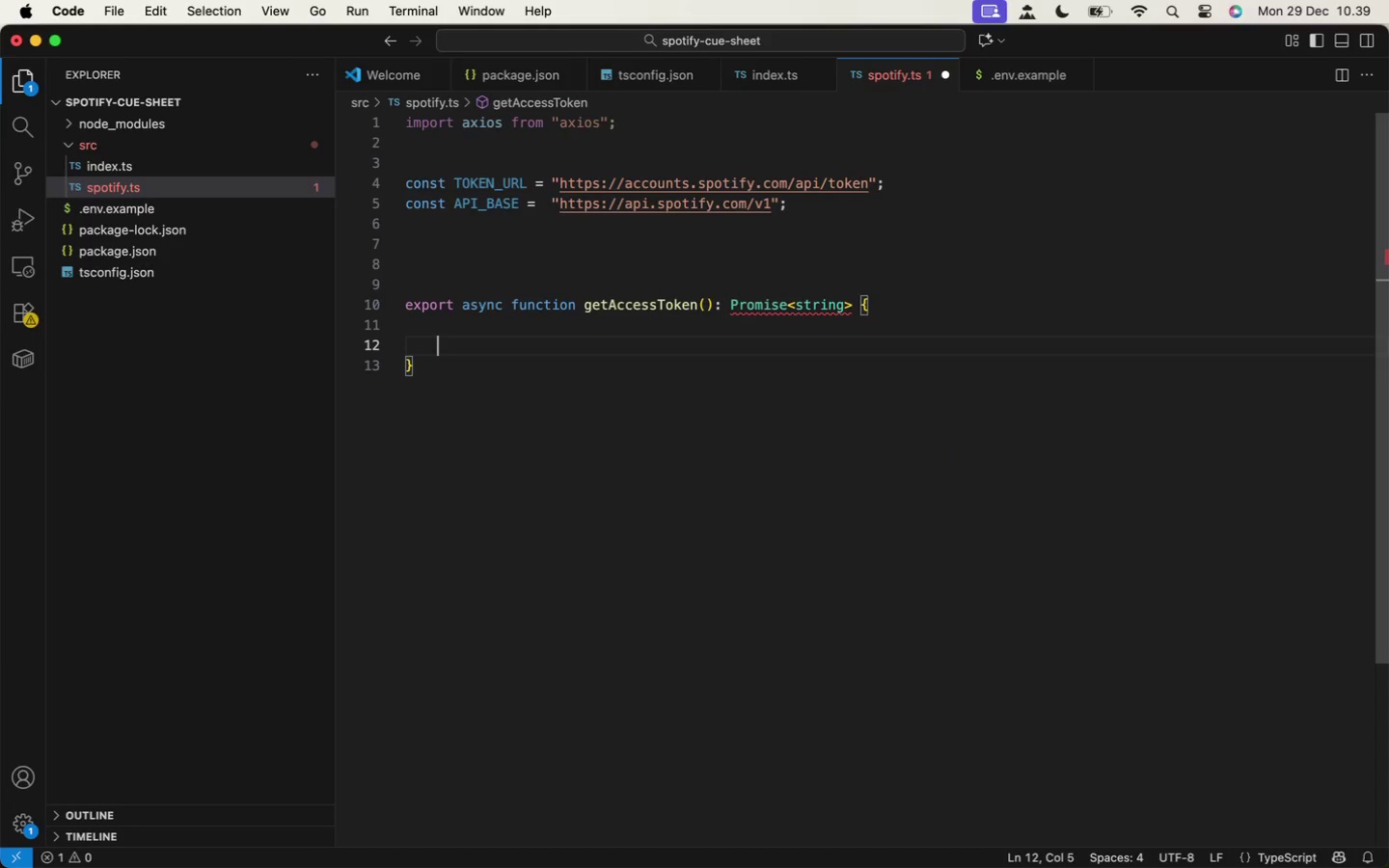 
key(Enter)
 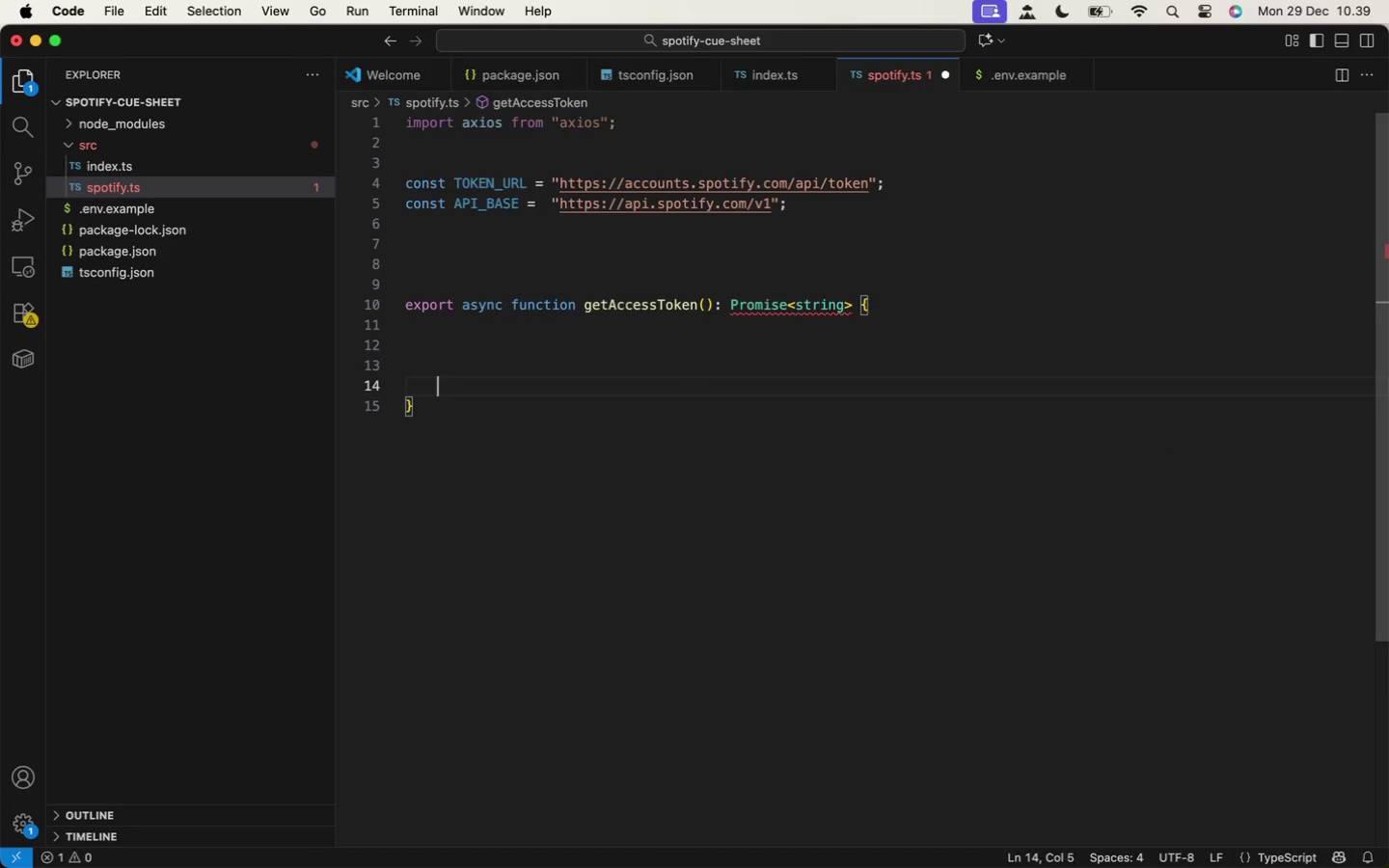 
key(Enter)
 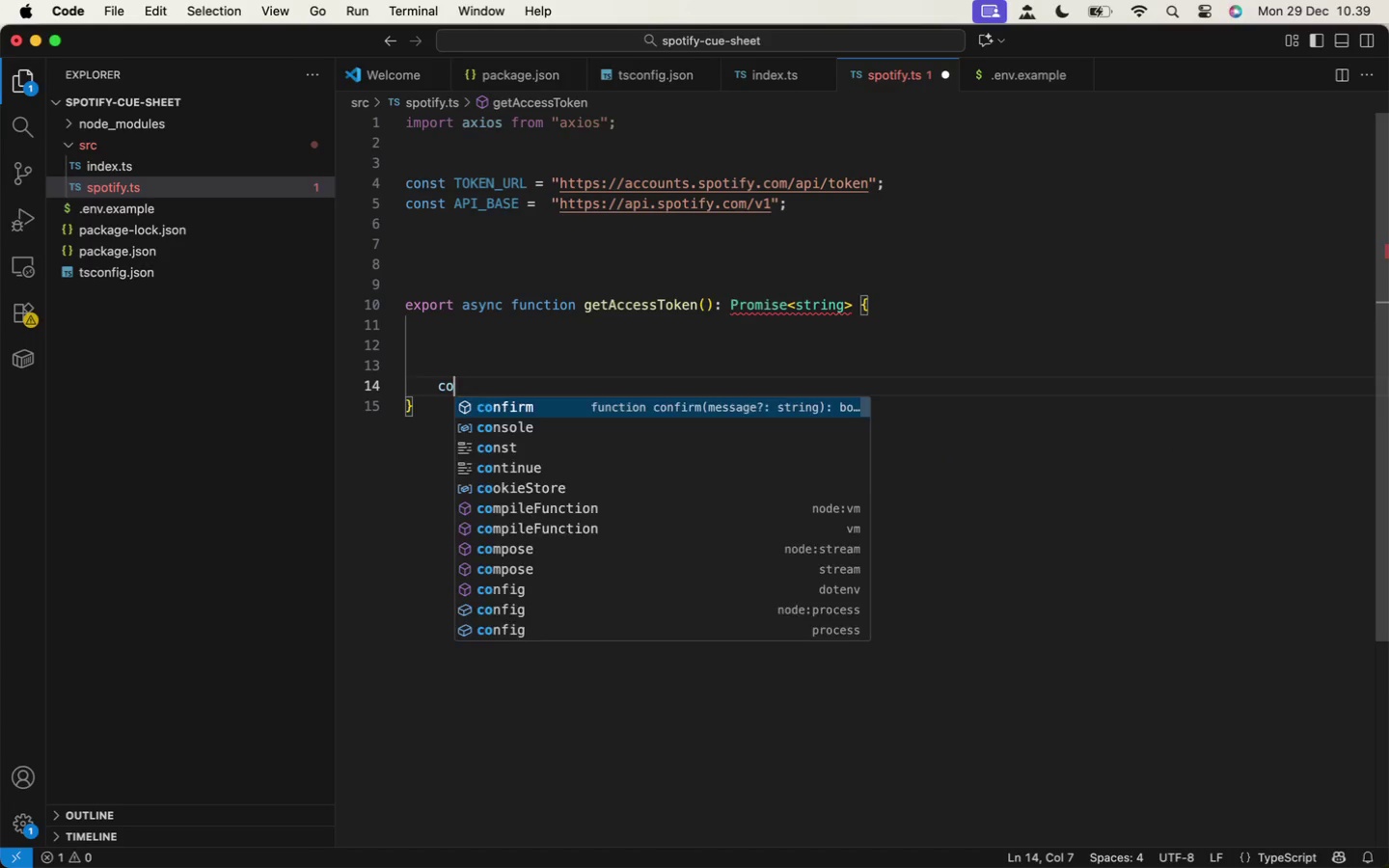 
key(Enter)
 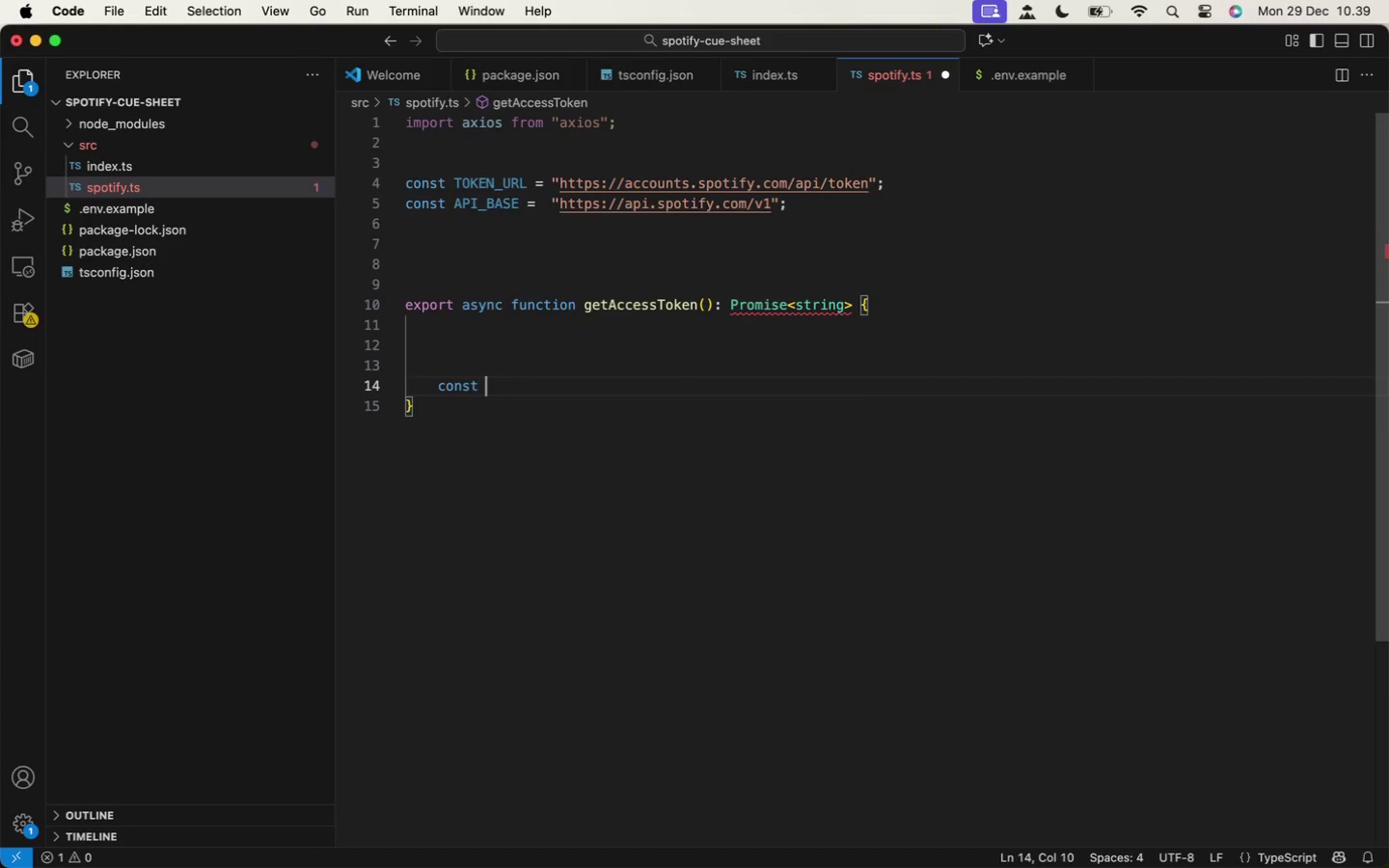 
key(Enter)
 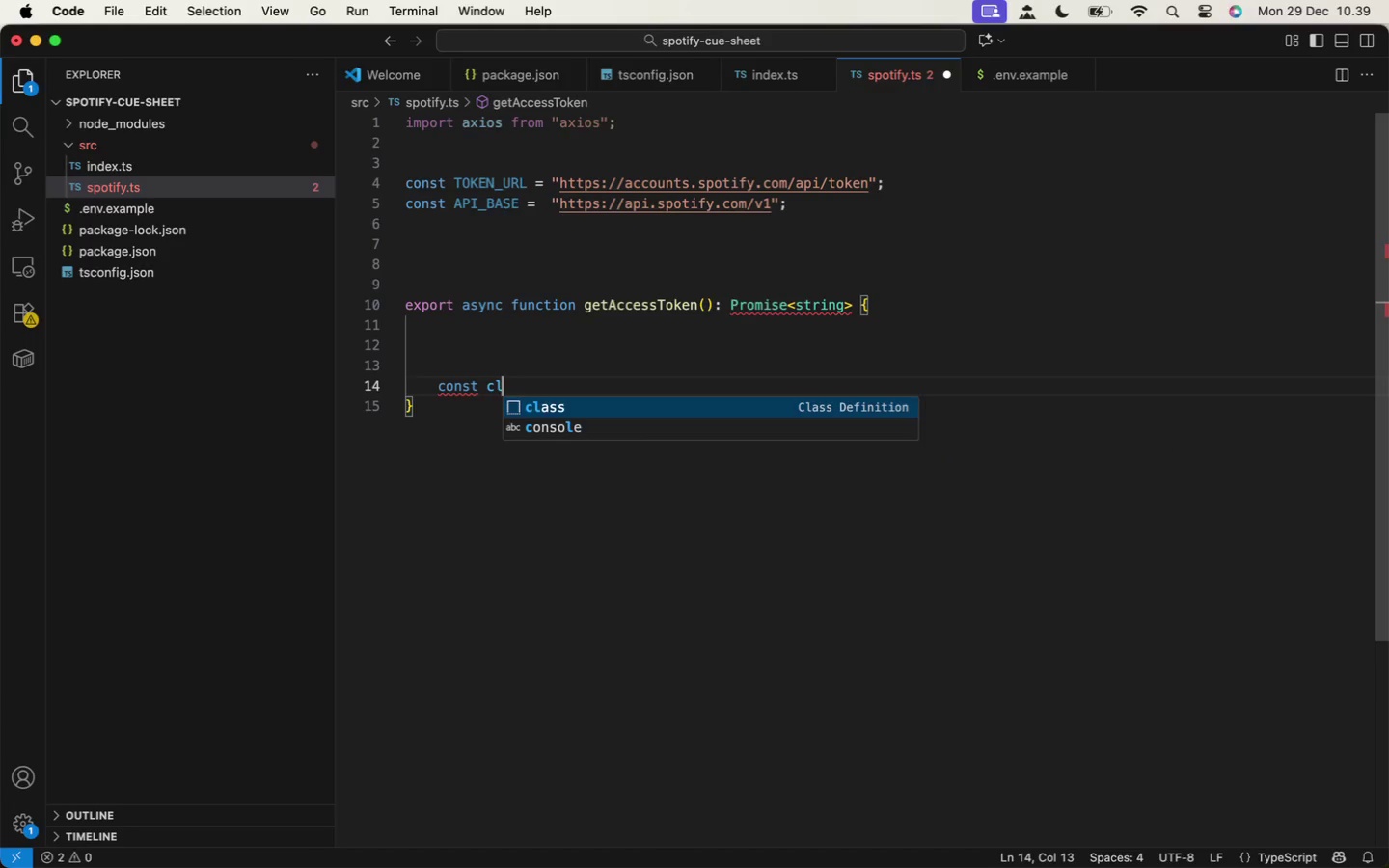 
type(const clientId = )
 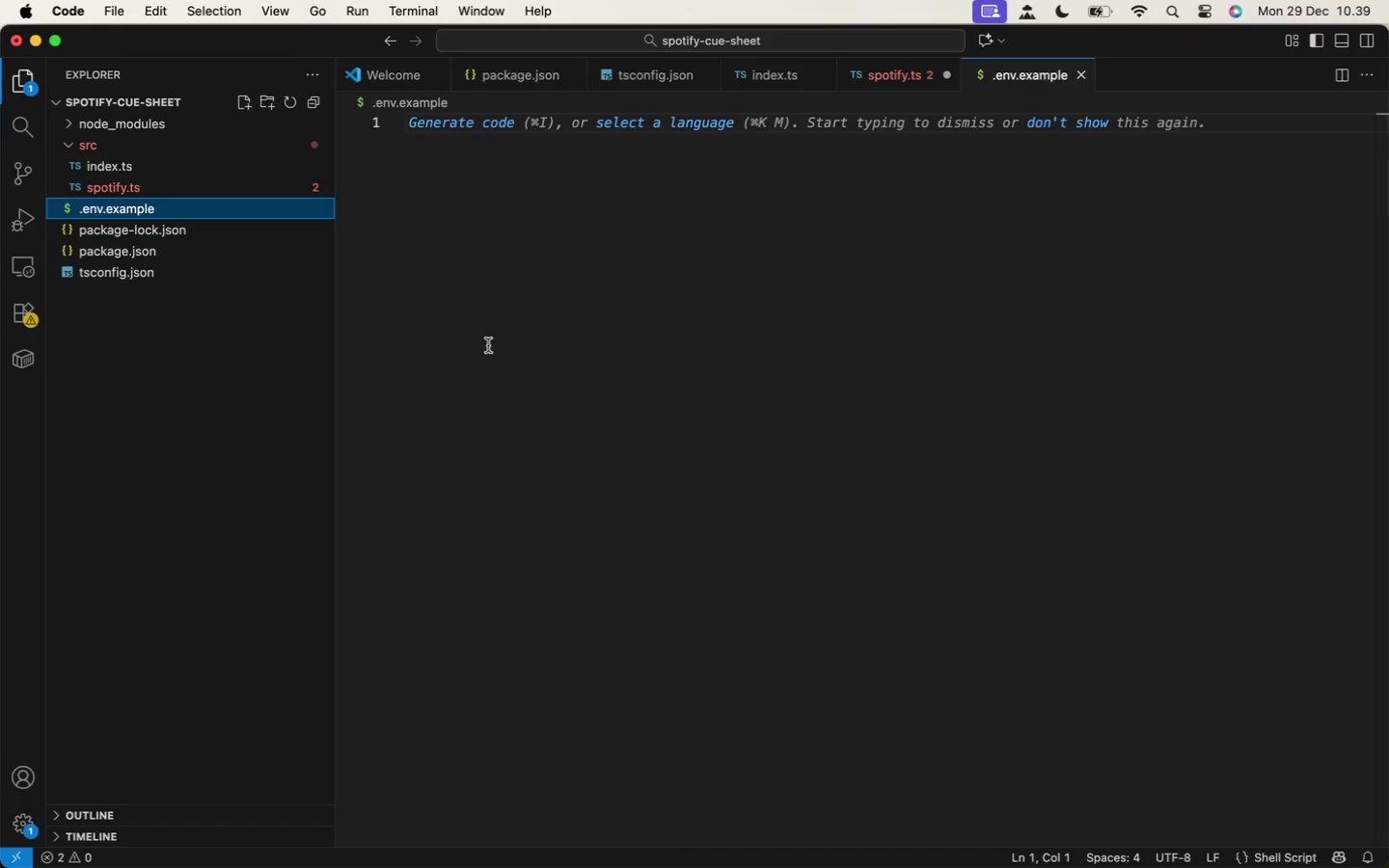 
left_click([126, 207])
 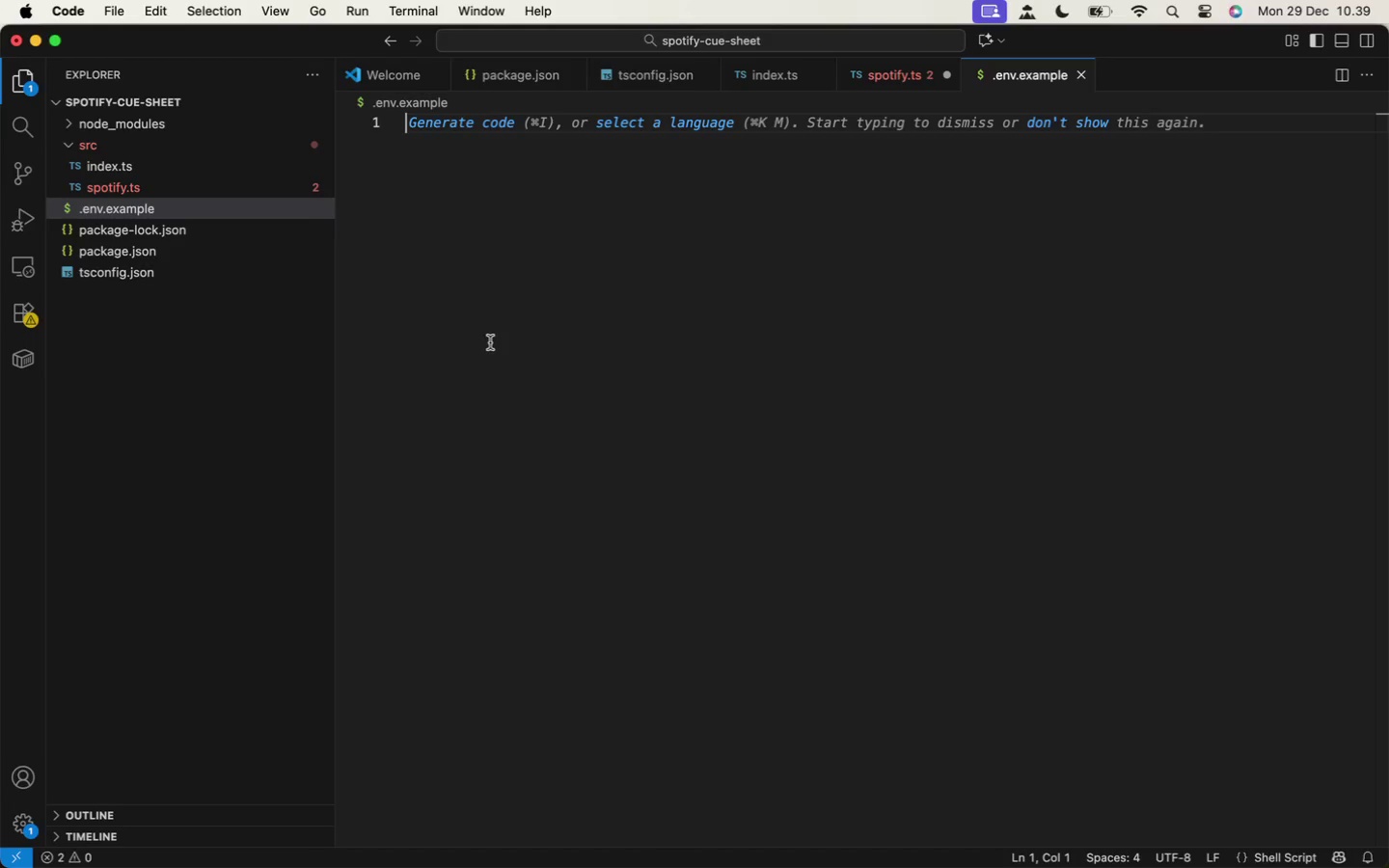 
left_click([488, 345])
 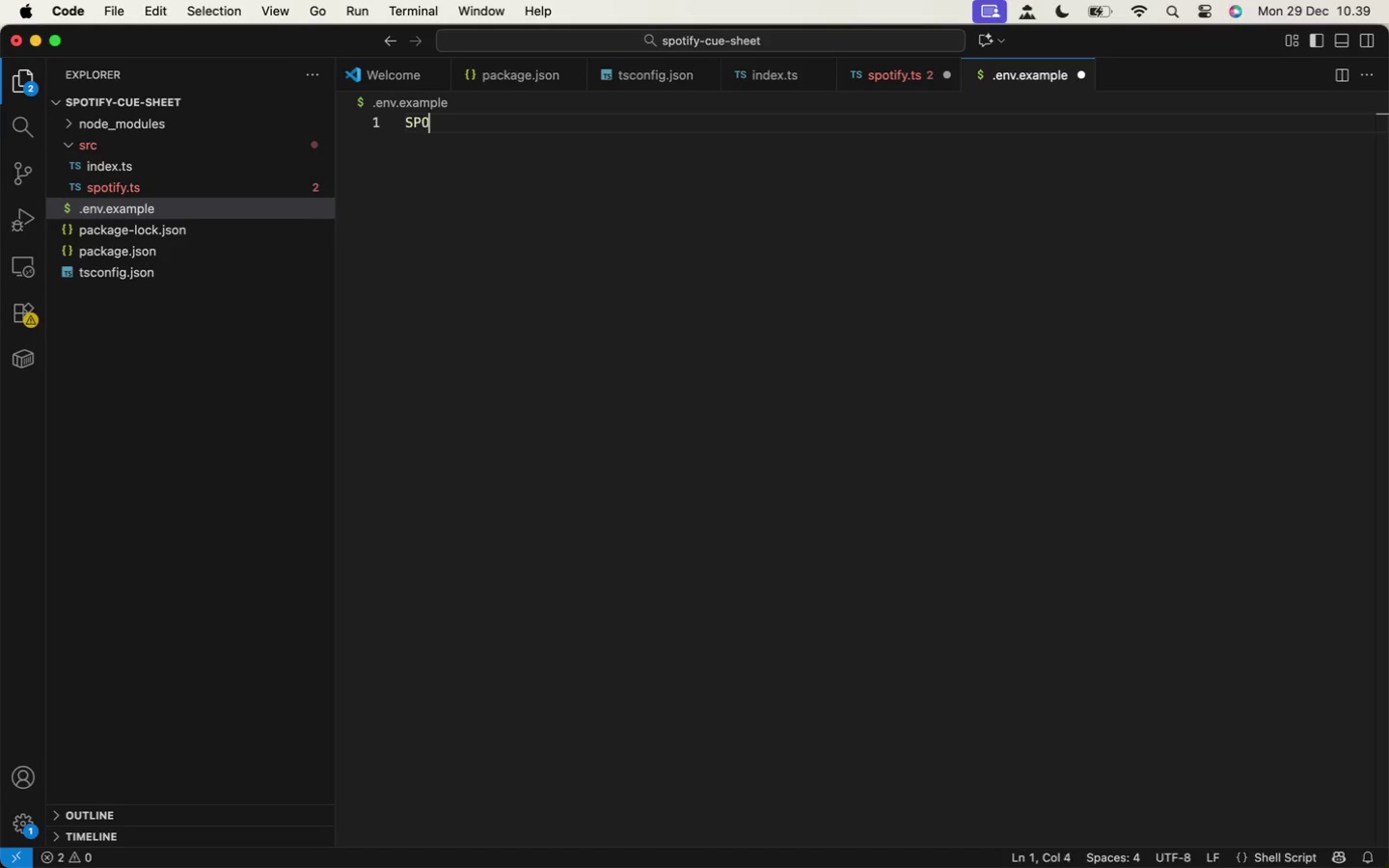 
type(SPOTIFY_CLIENT_ID=)
 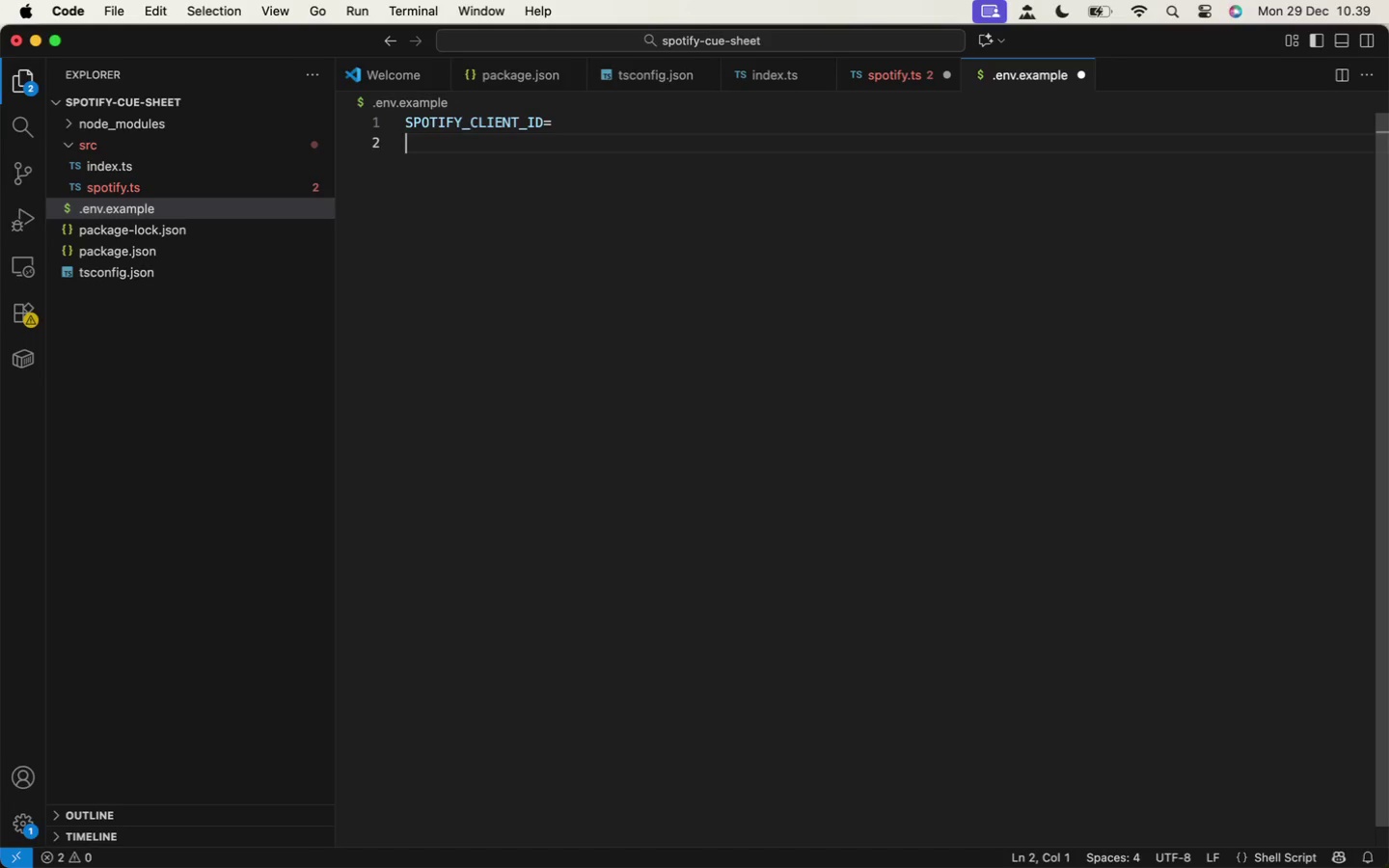 
 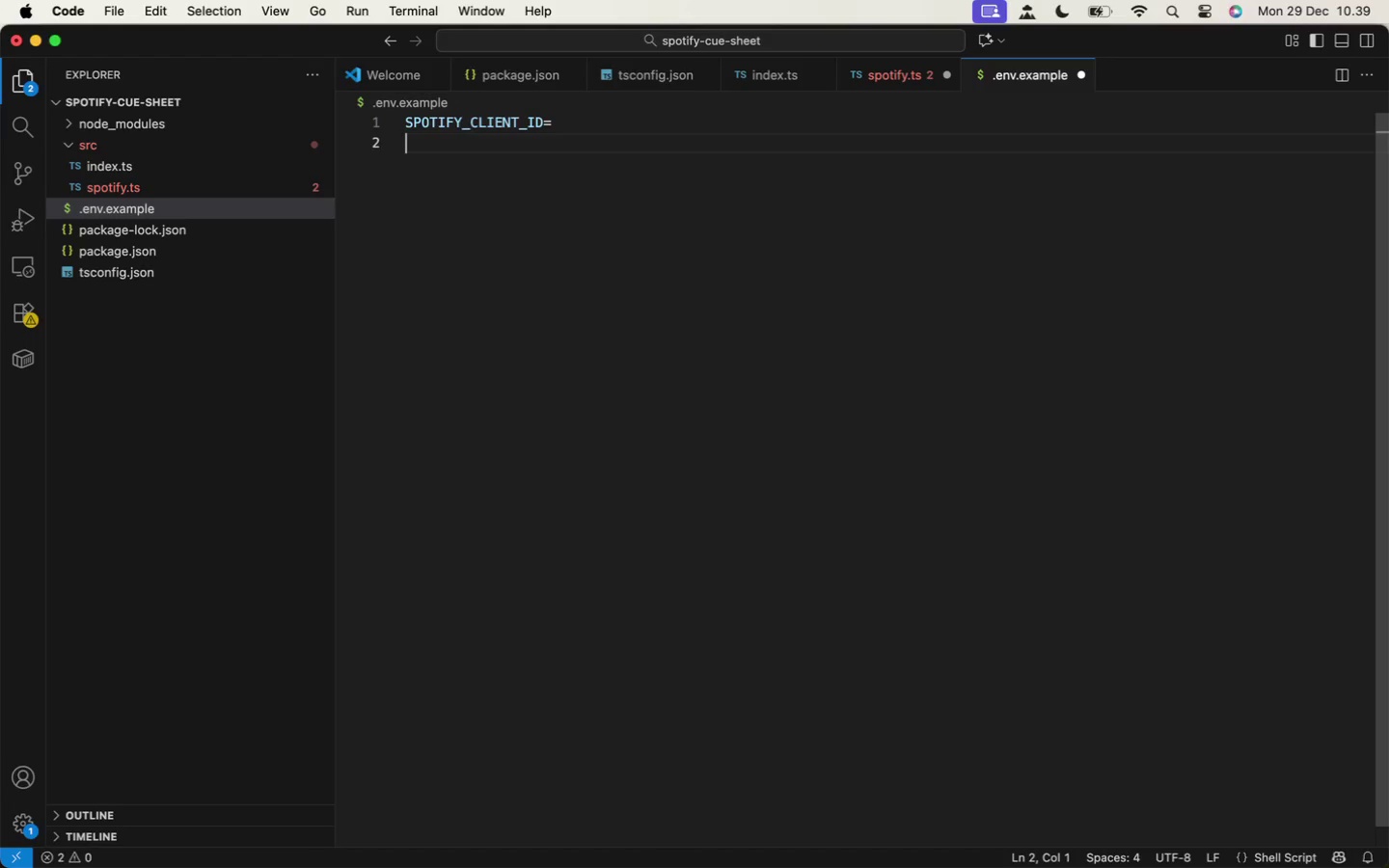 
key(Enter)
 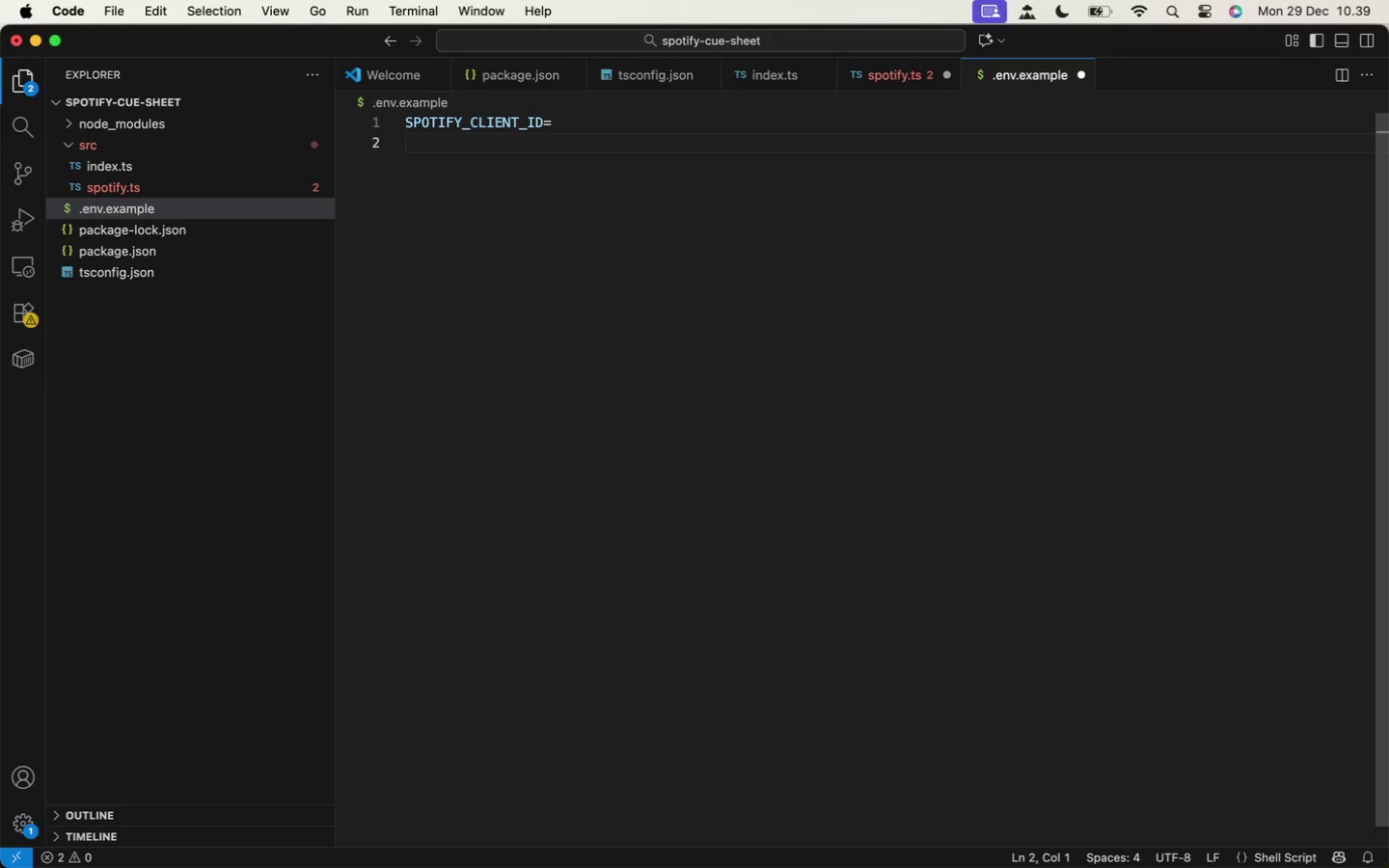 
wait(6.09)
 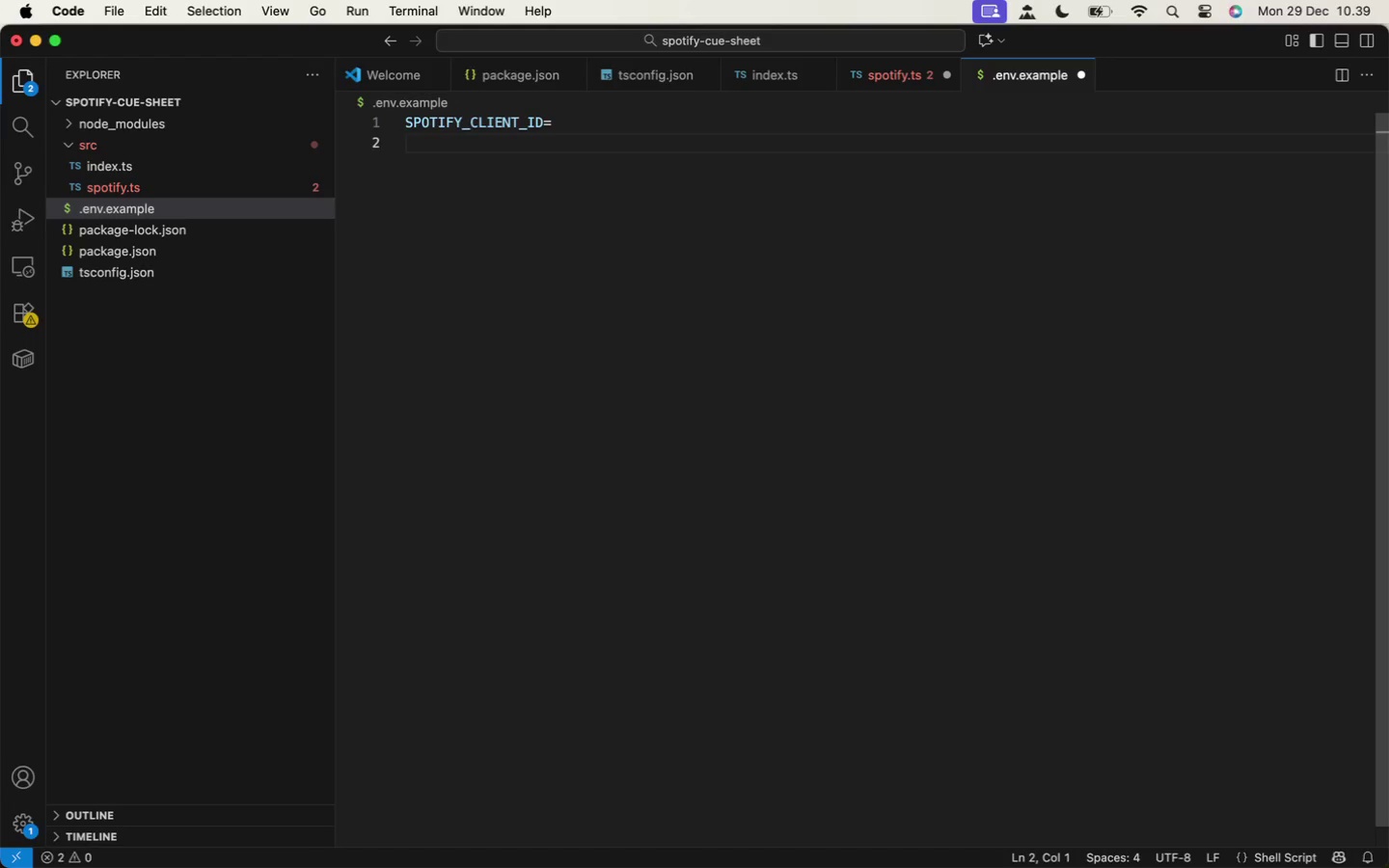 
type(SPLIT)
key(Backspace)
key(Backspace)
key(Backspace)
type(POTI)
key(Backspace)
key(Backspace)
key(Backspace)
key(Backspace)
type(OTIFY_CLIENT_SECRET=)
 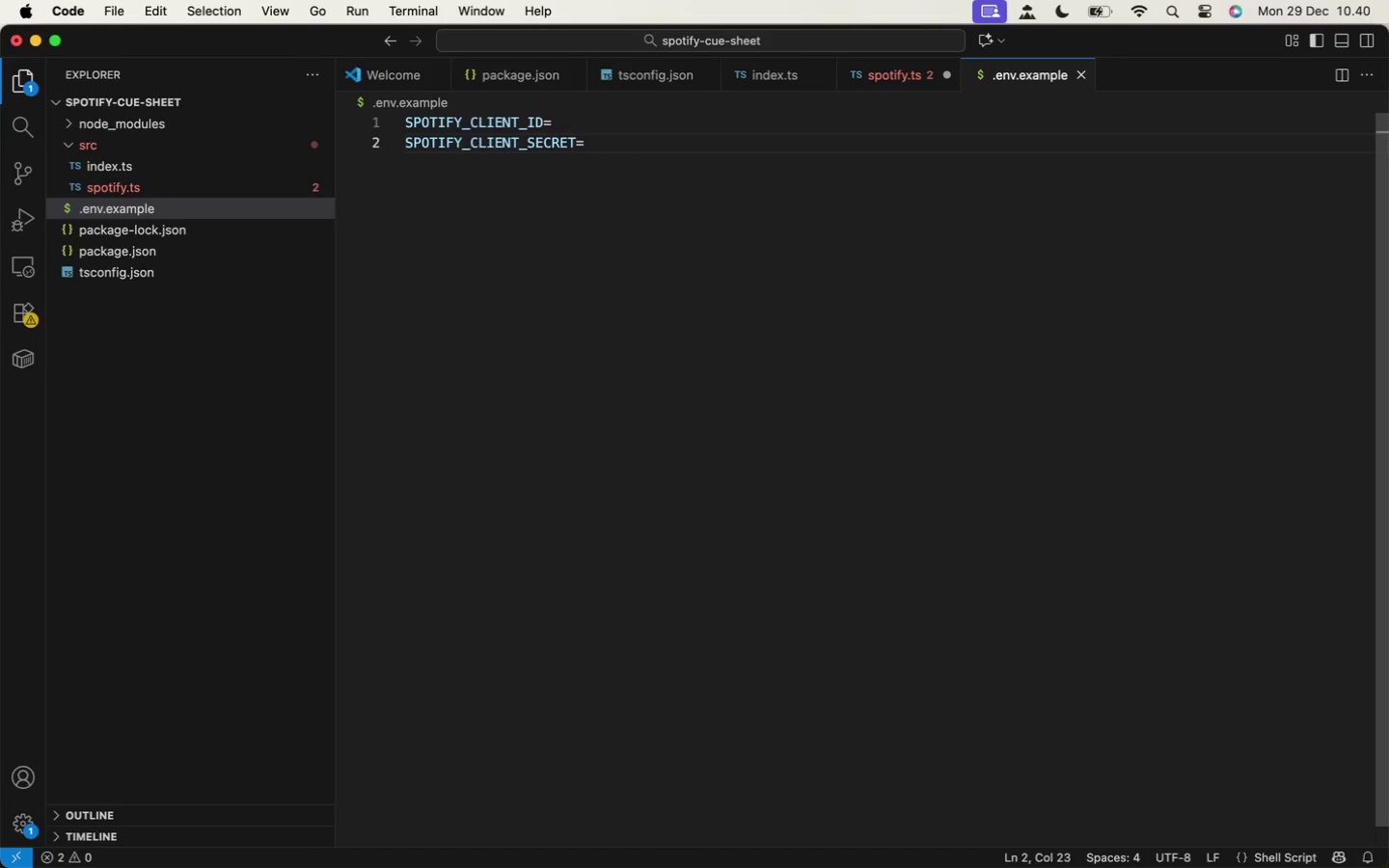 
key(Meta+S)
 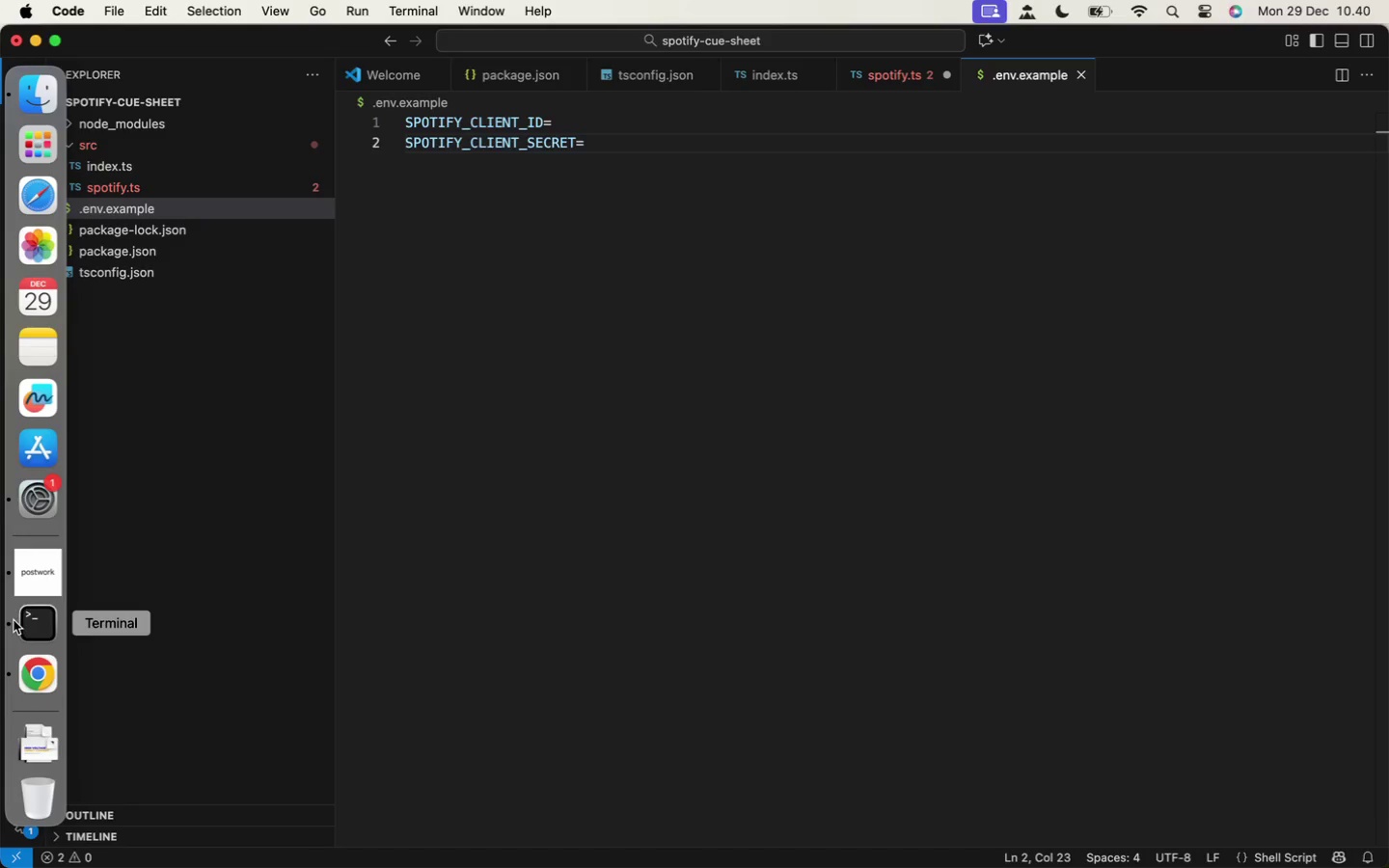 
left_click([14, 620])
 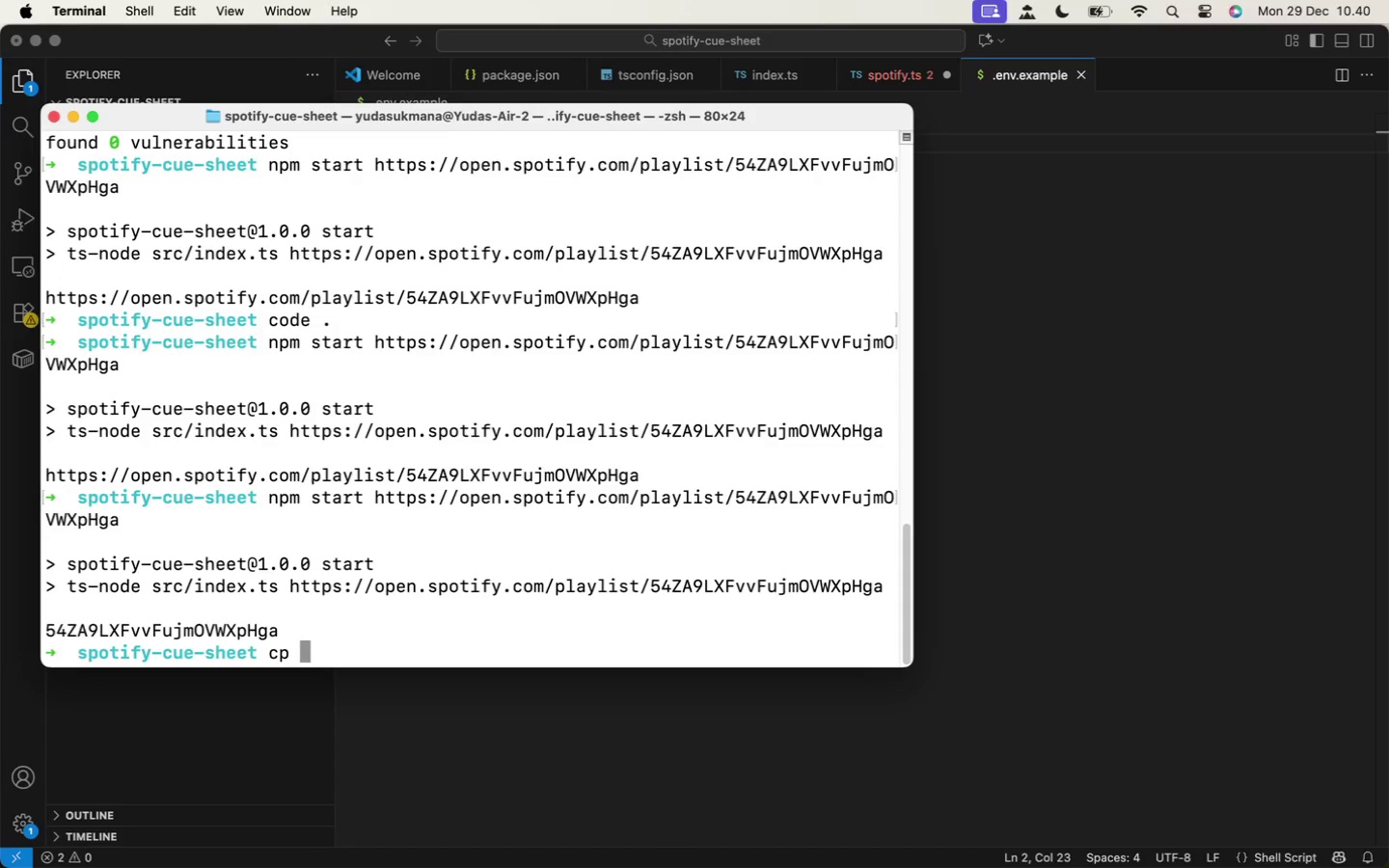 
type(cp .en)
key(Tab)
type(e)
key(Backspace)
type(.env)
 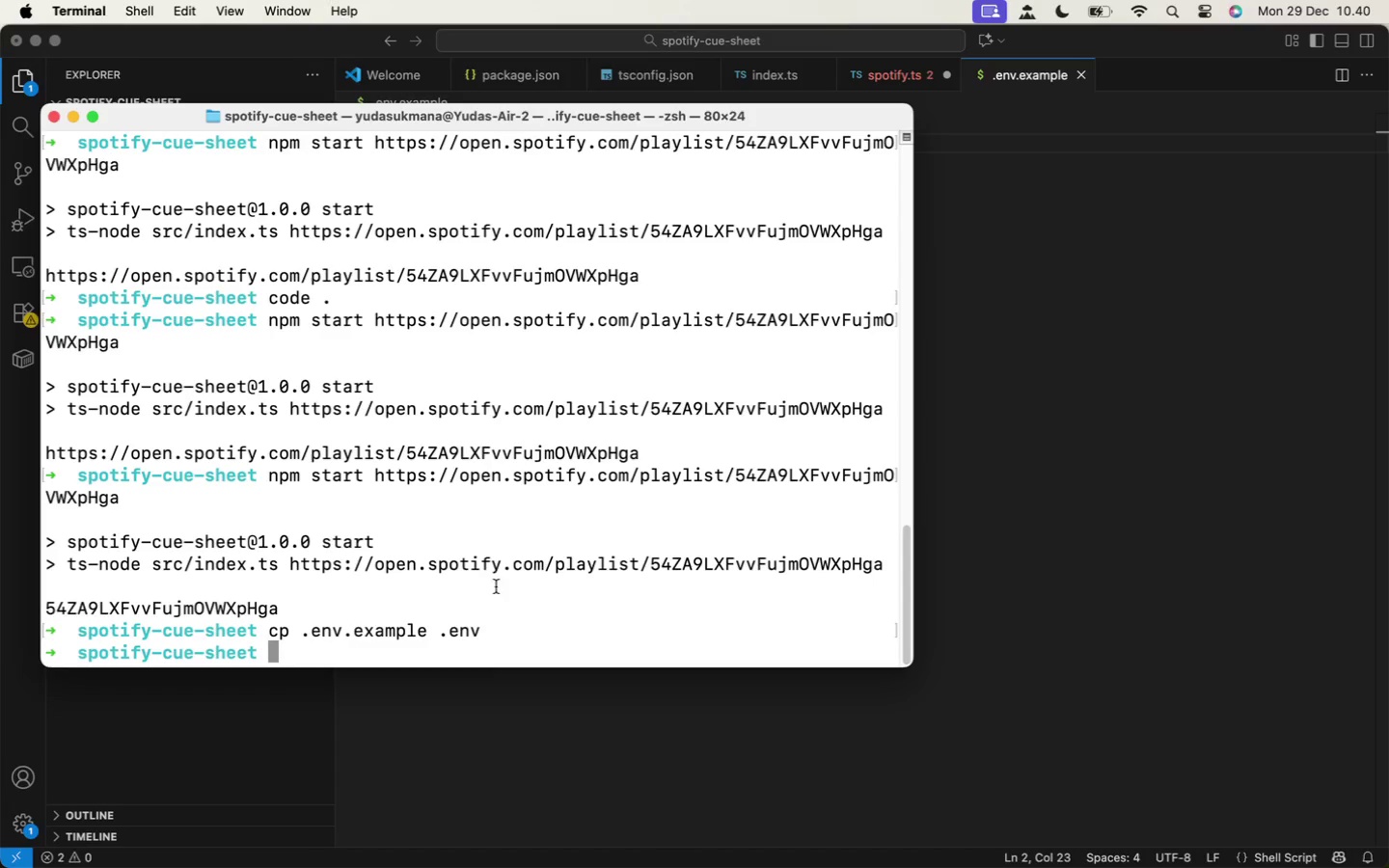 
key(Enter)
 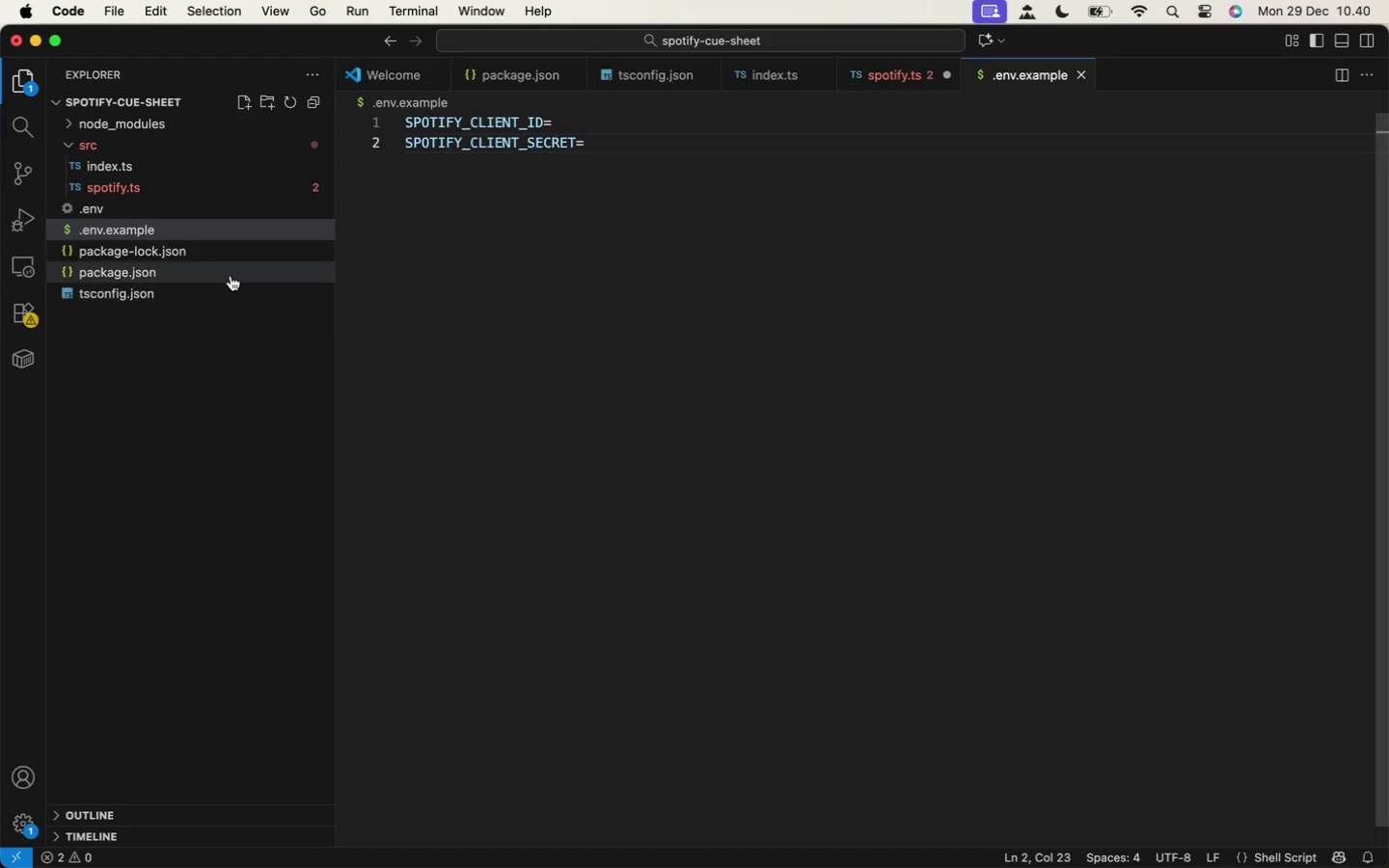 
left_click([1092, 296])
 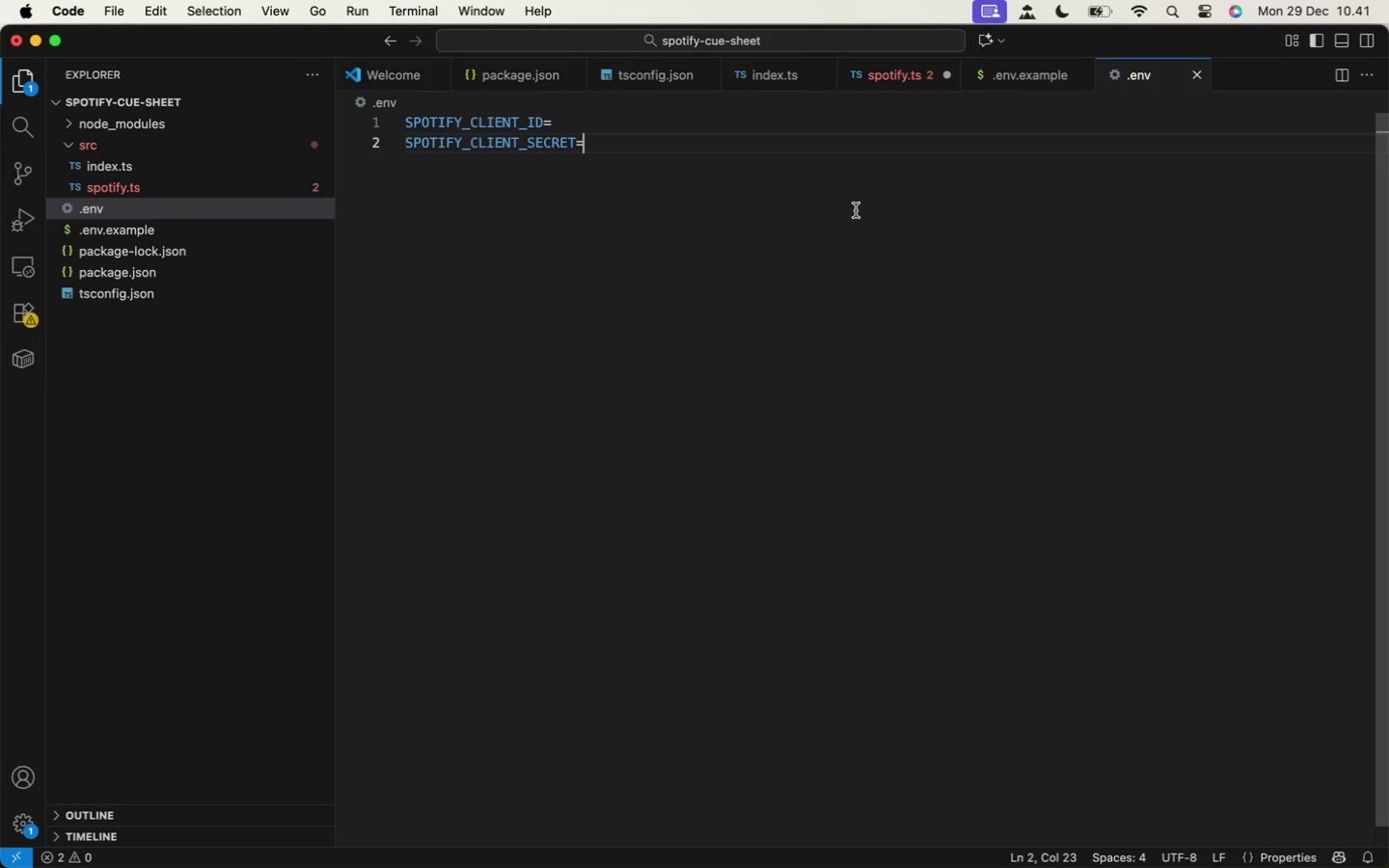 
wait(59.82)
 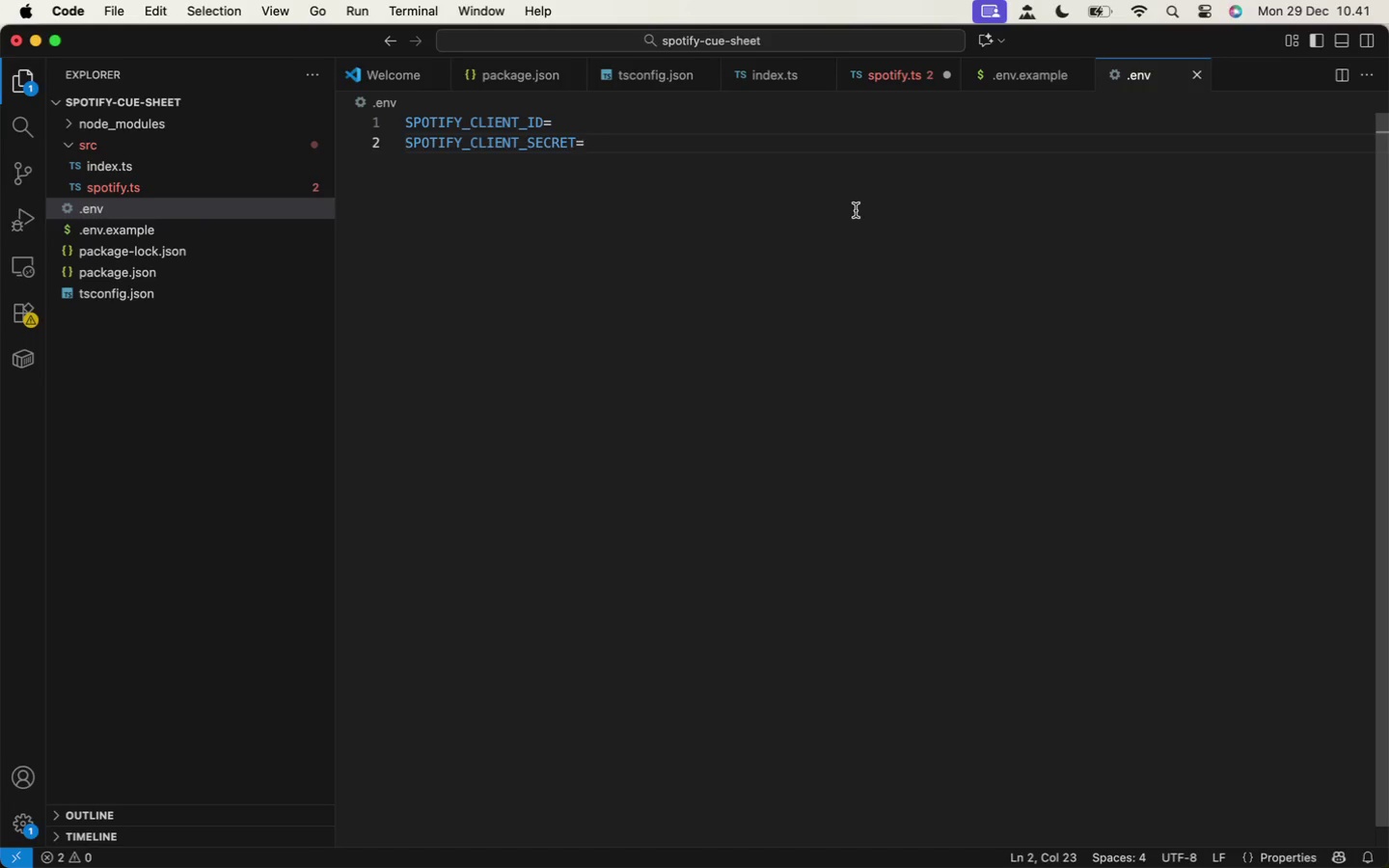 
key(Meta+S)
 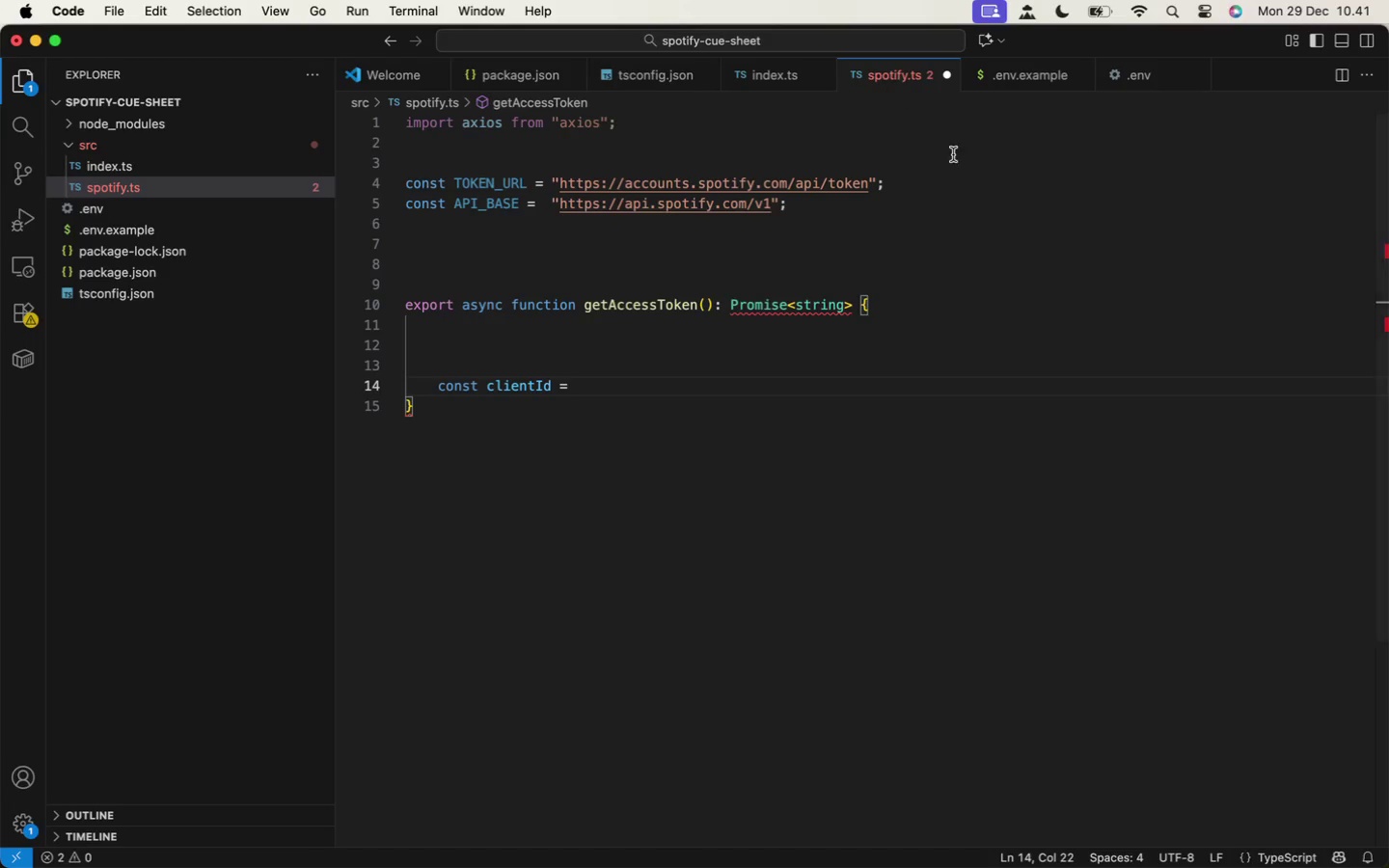 
left_click([888, 84])
 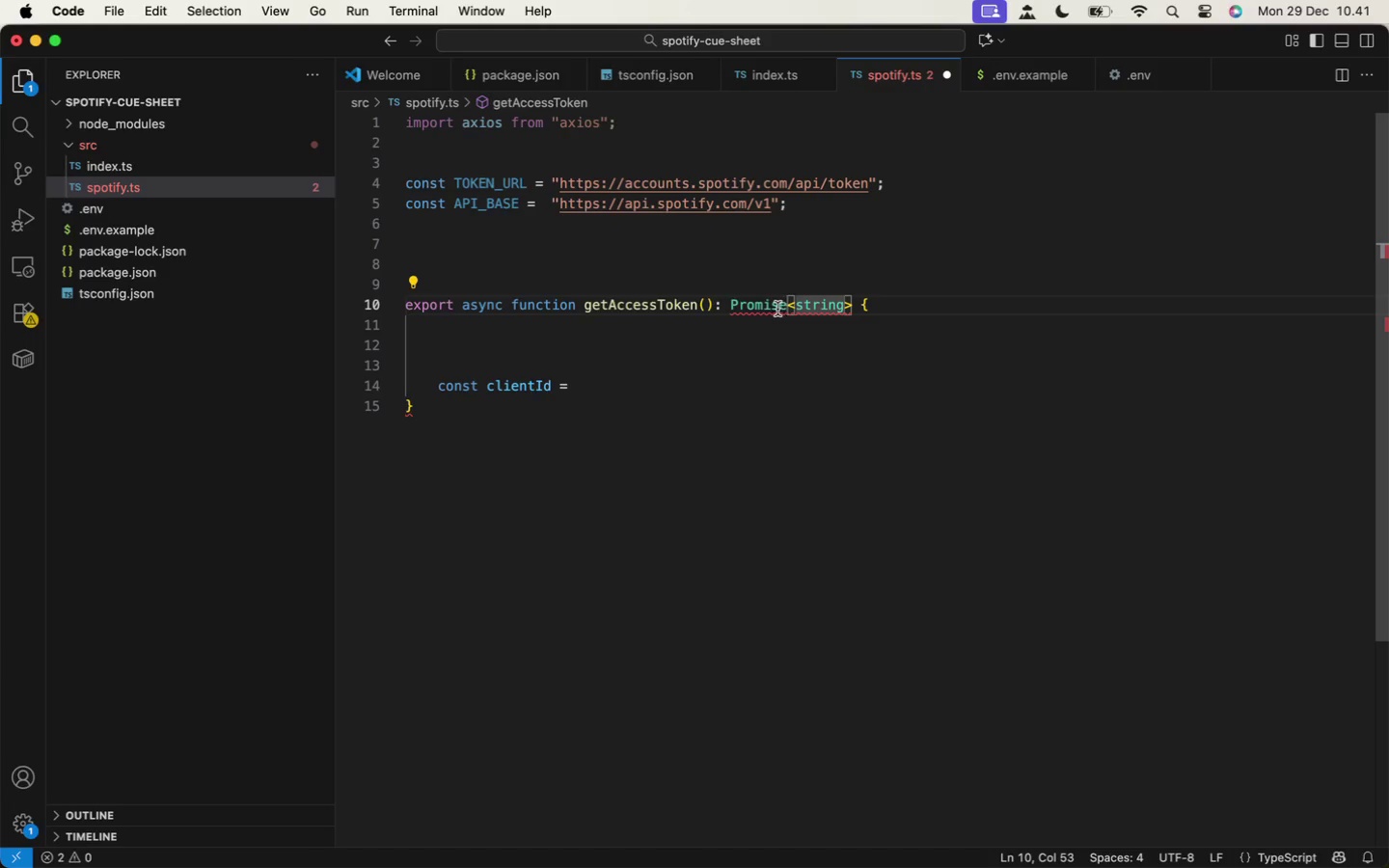 
left_click([826, 303])
 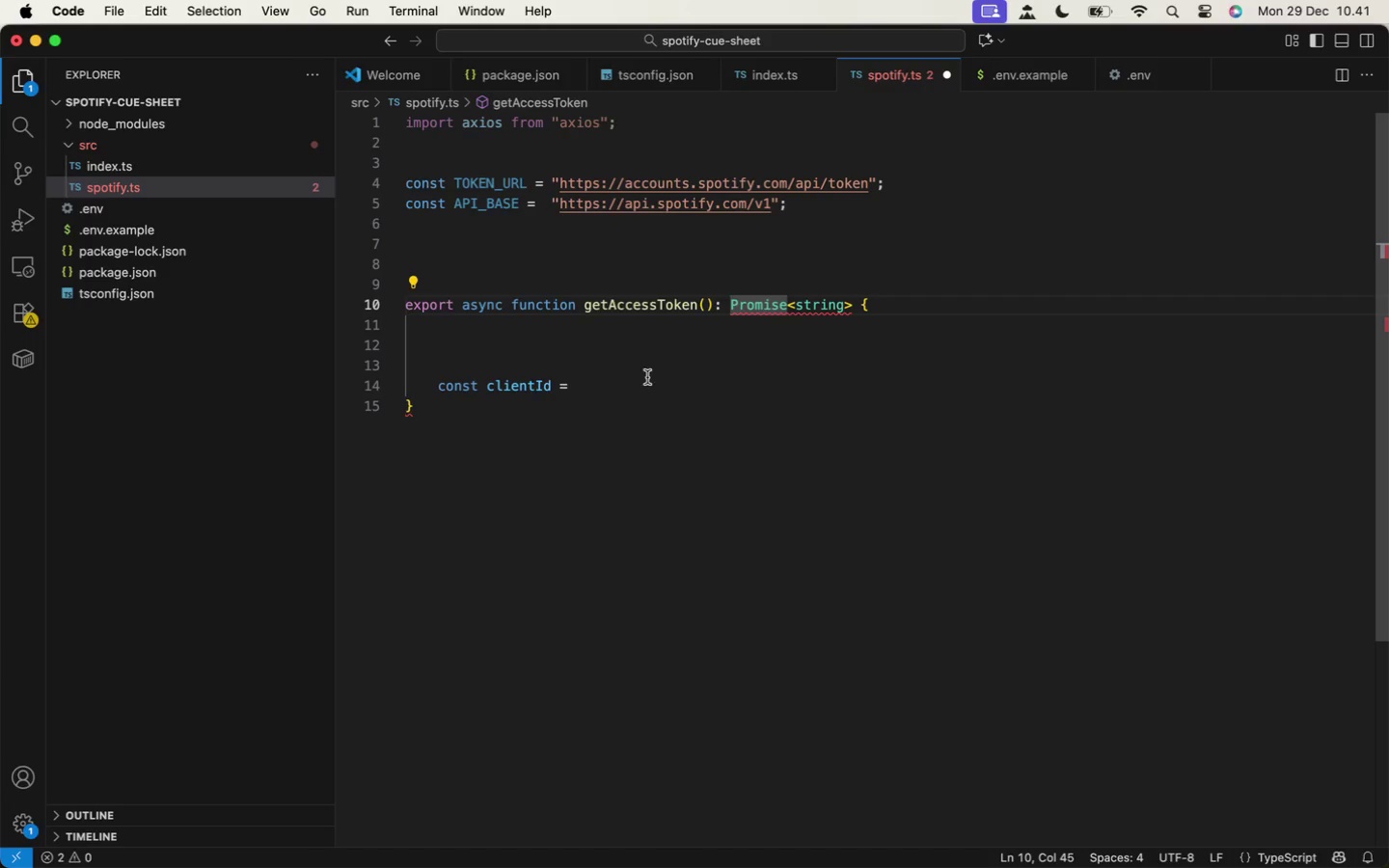 
left_click([763, 310])
 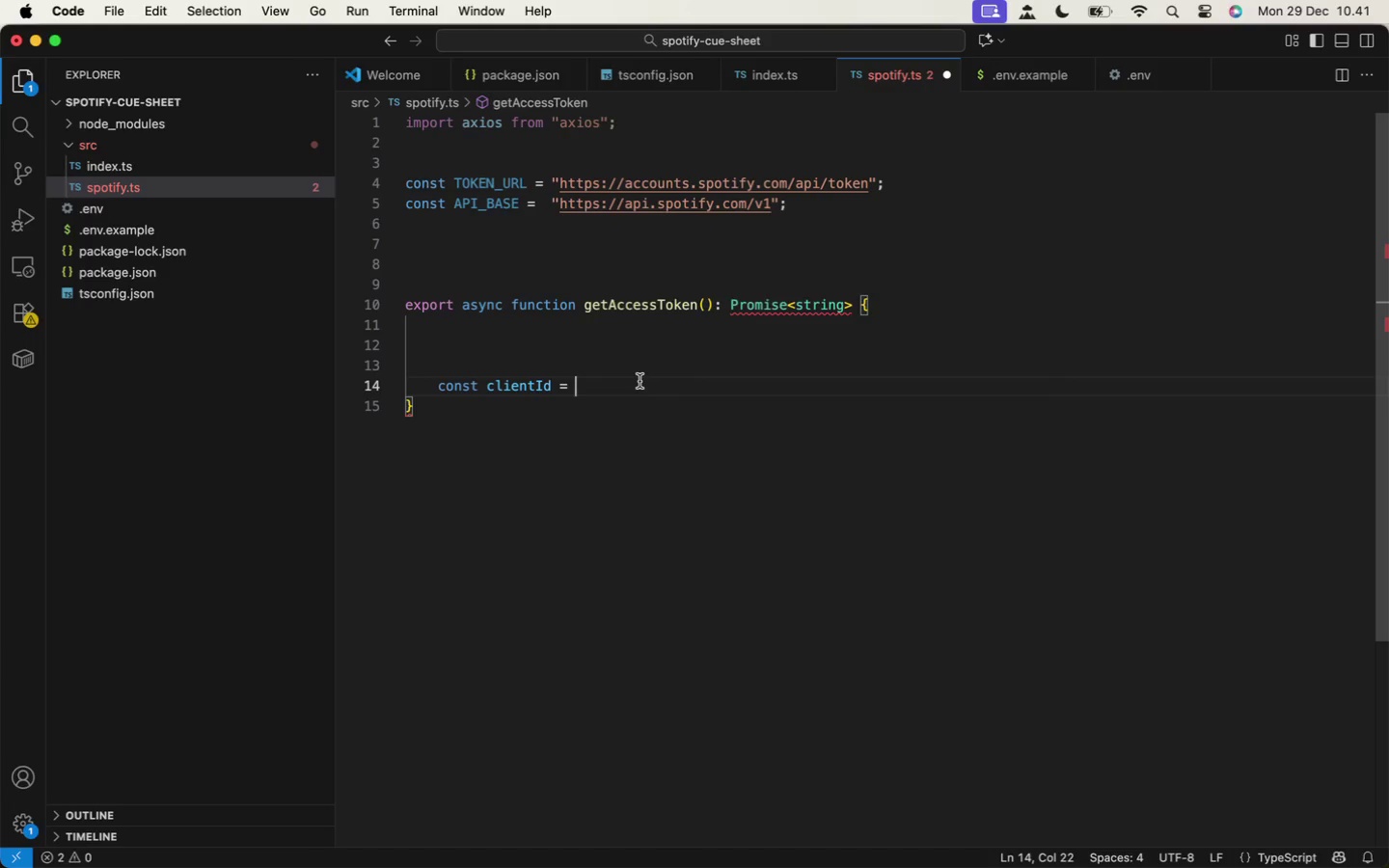 
left_click([640, 381])
 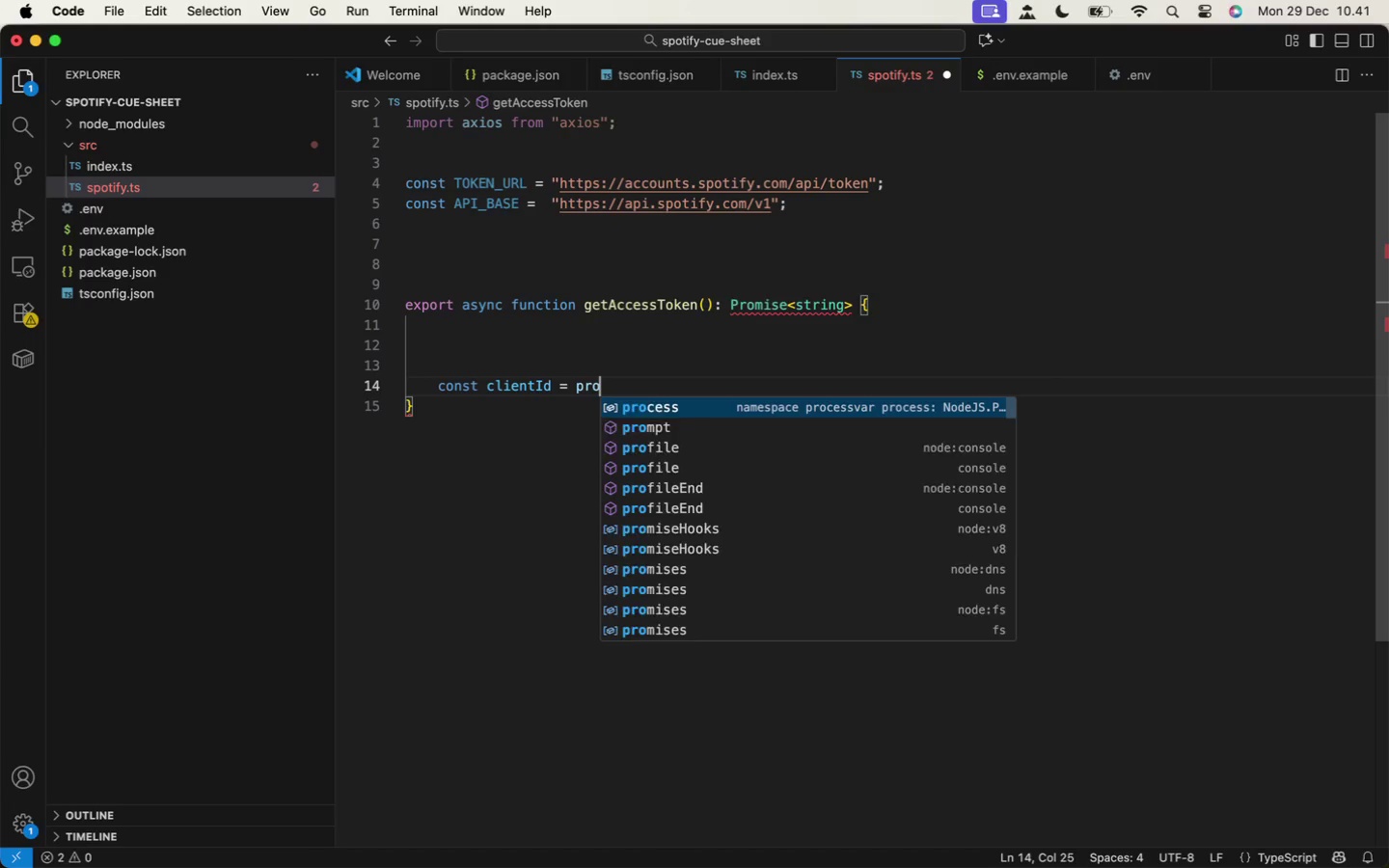 
type(proc)
 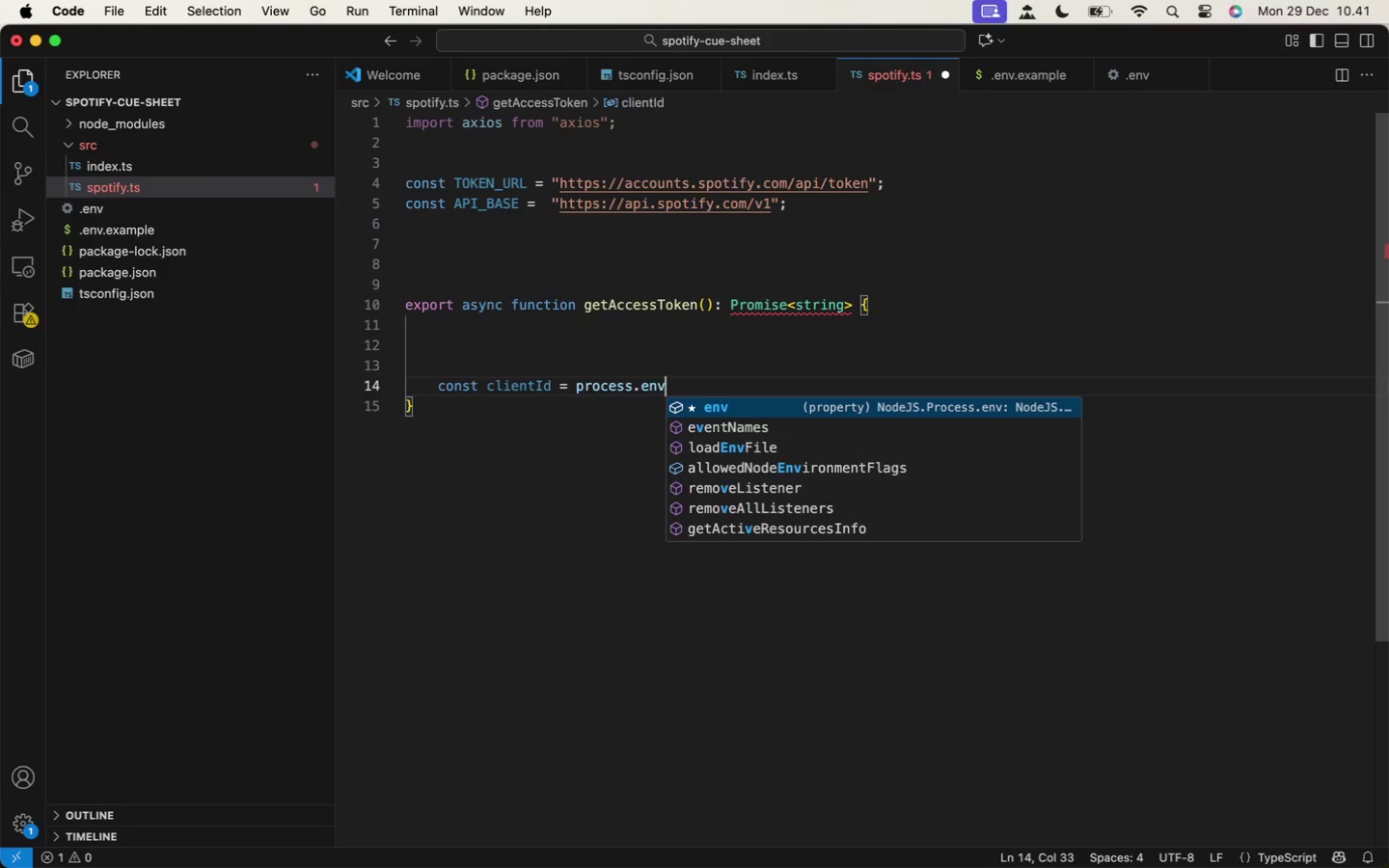 
key(Enter)
 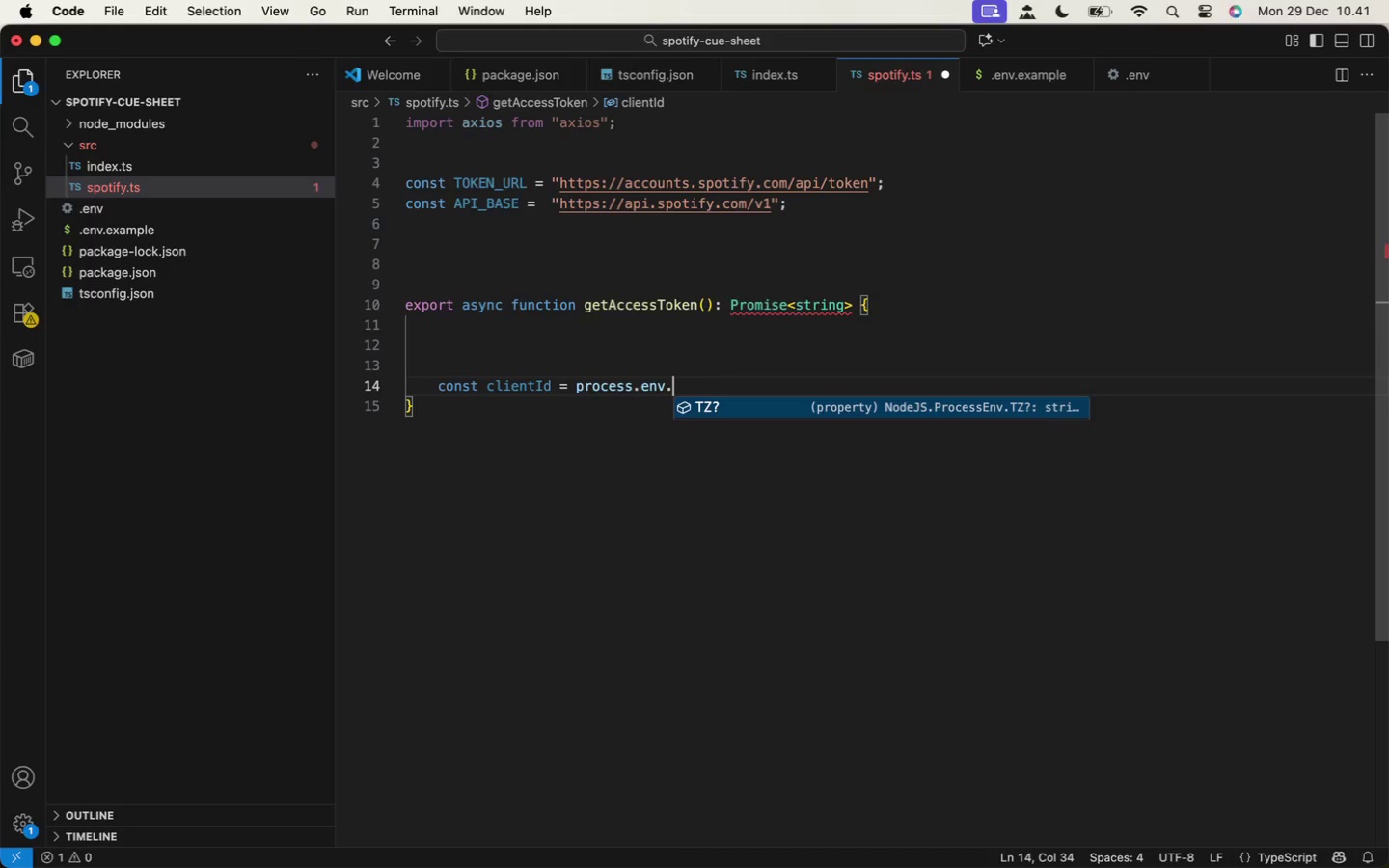 
type(.env.SPOTIFY_CLIENT_ID;)
 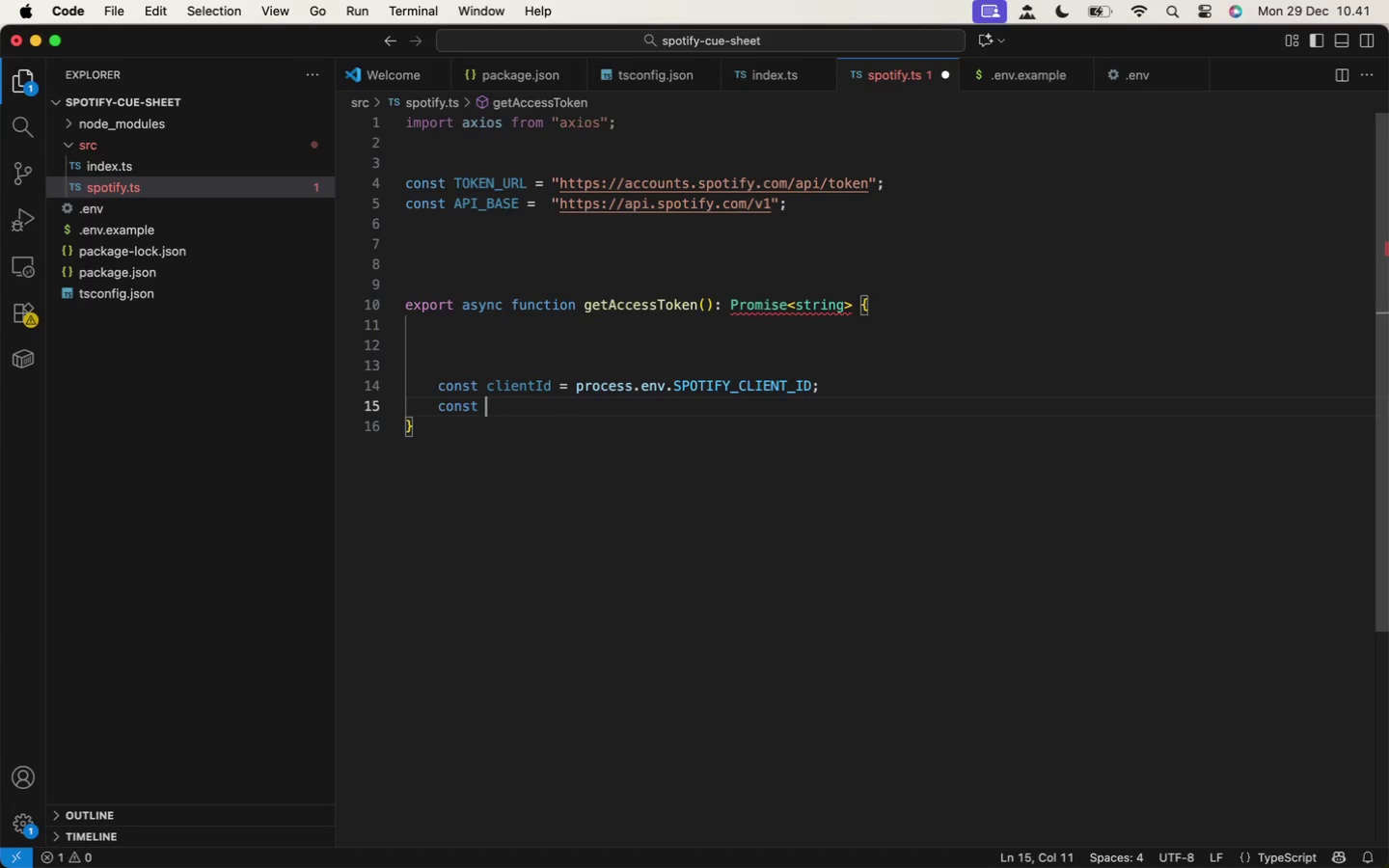 
 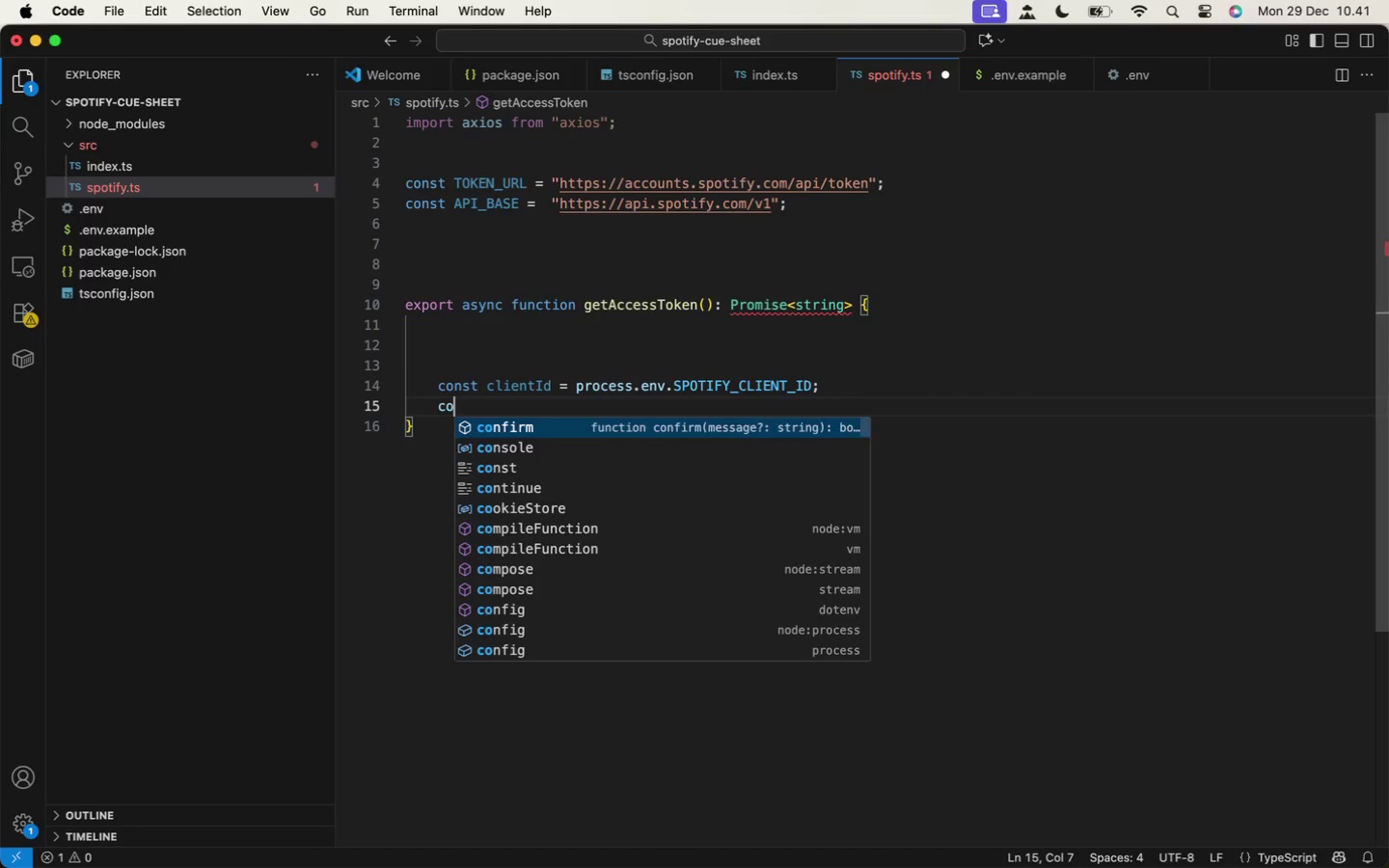 
key(Enter)
 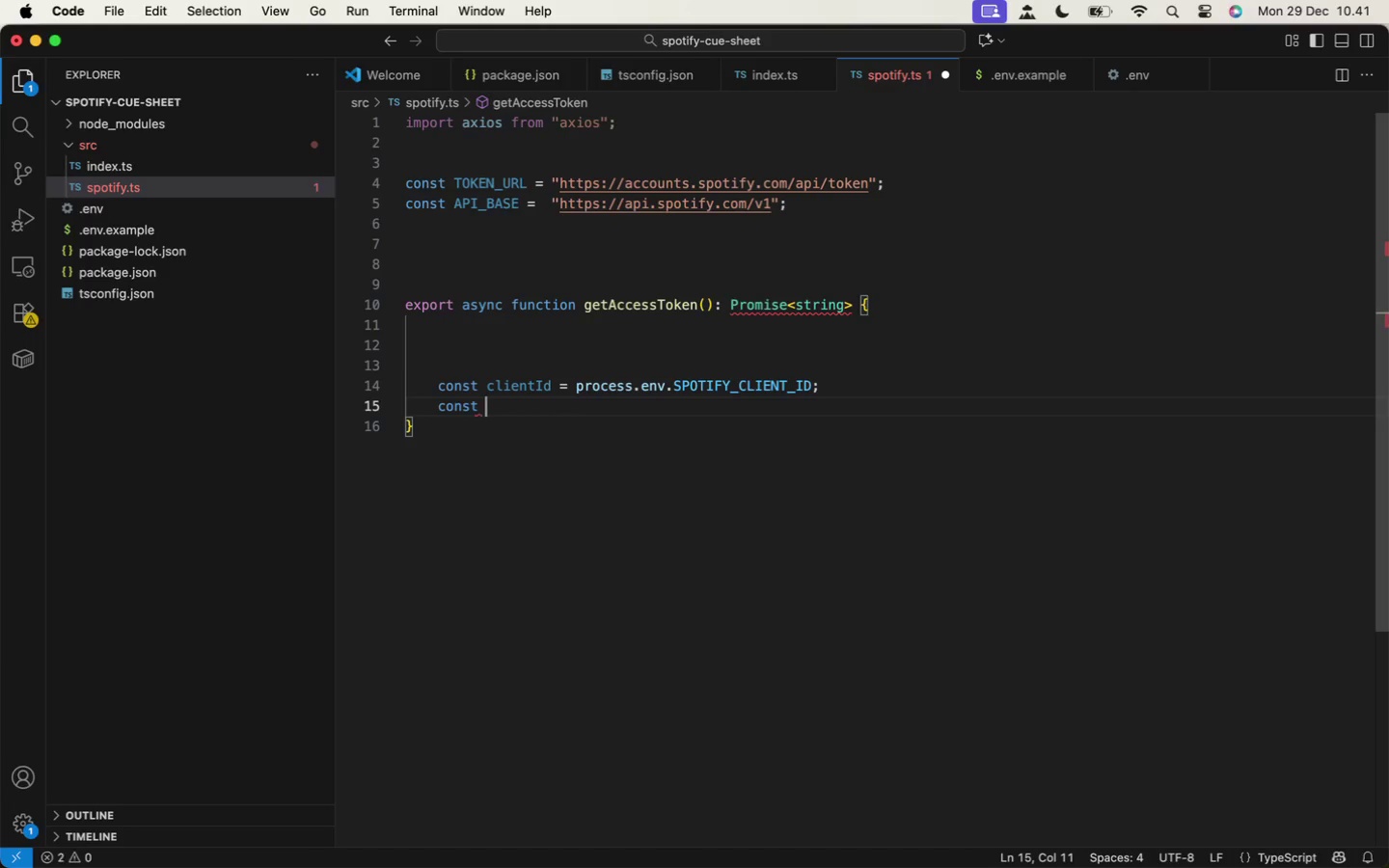 
type(const clientSecret = proce)
 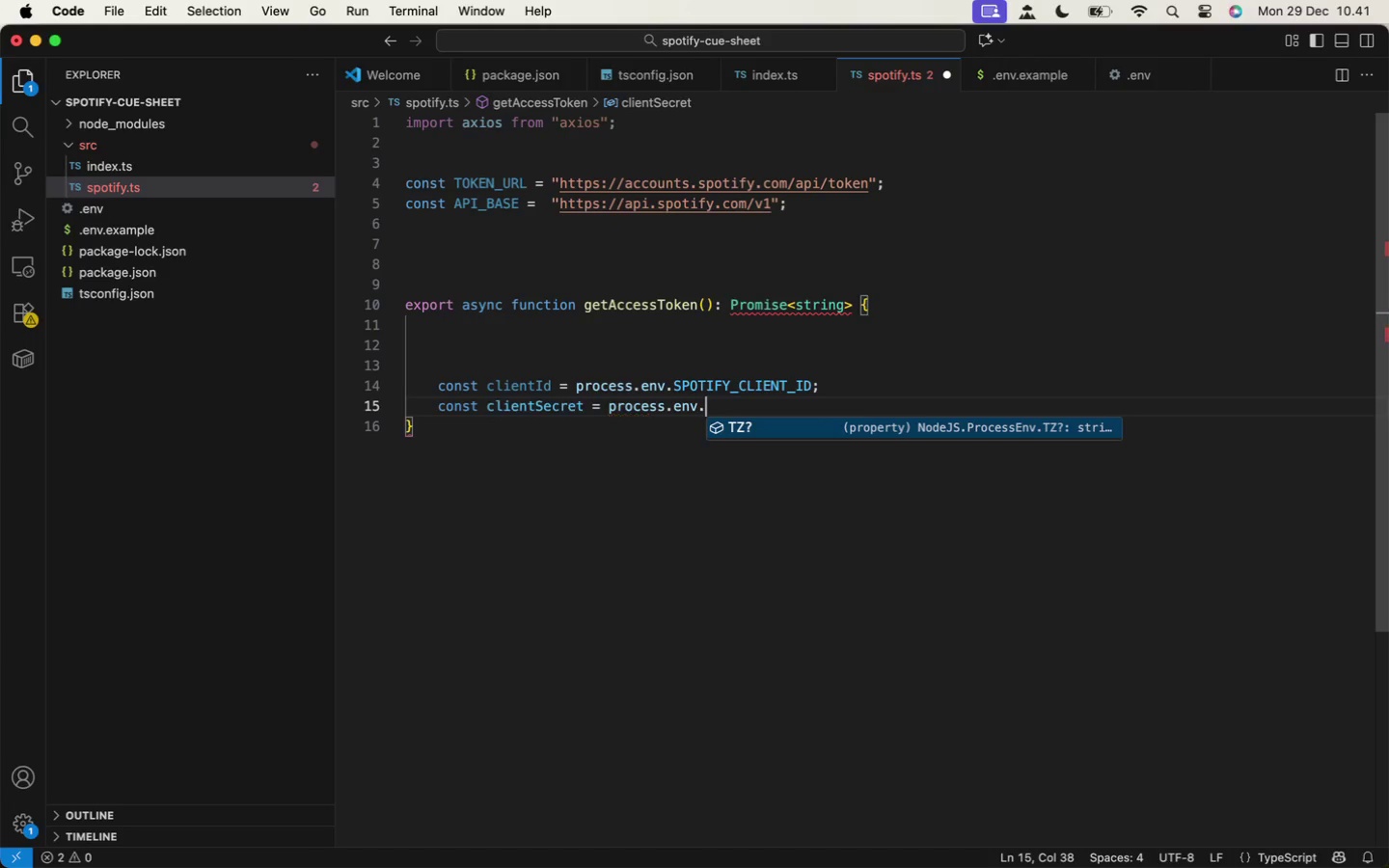 
 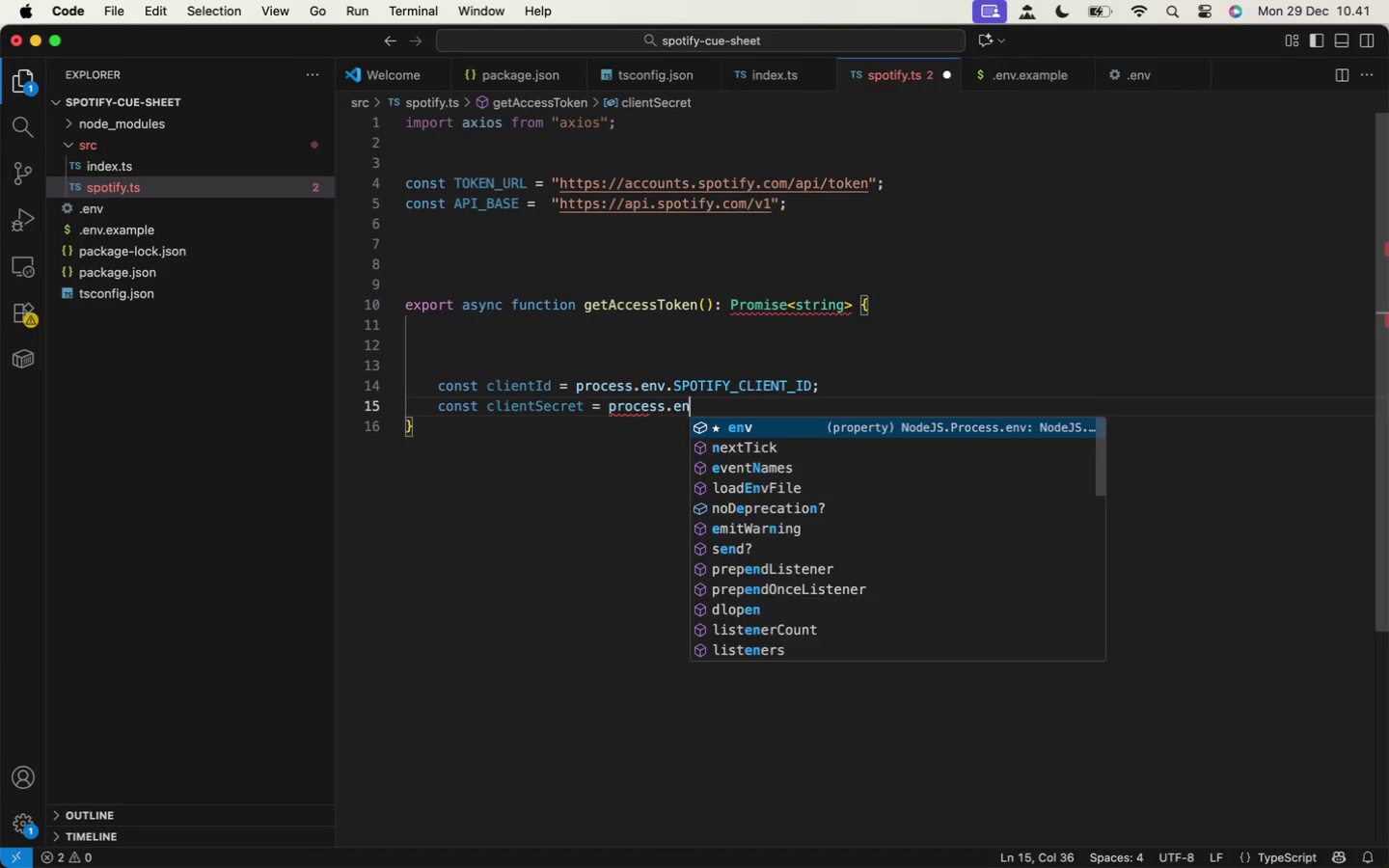 
key(Enter)
 